 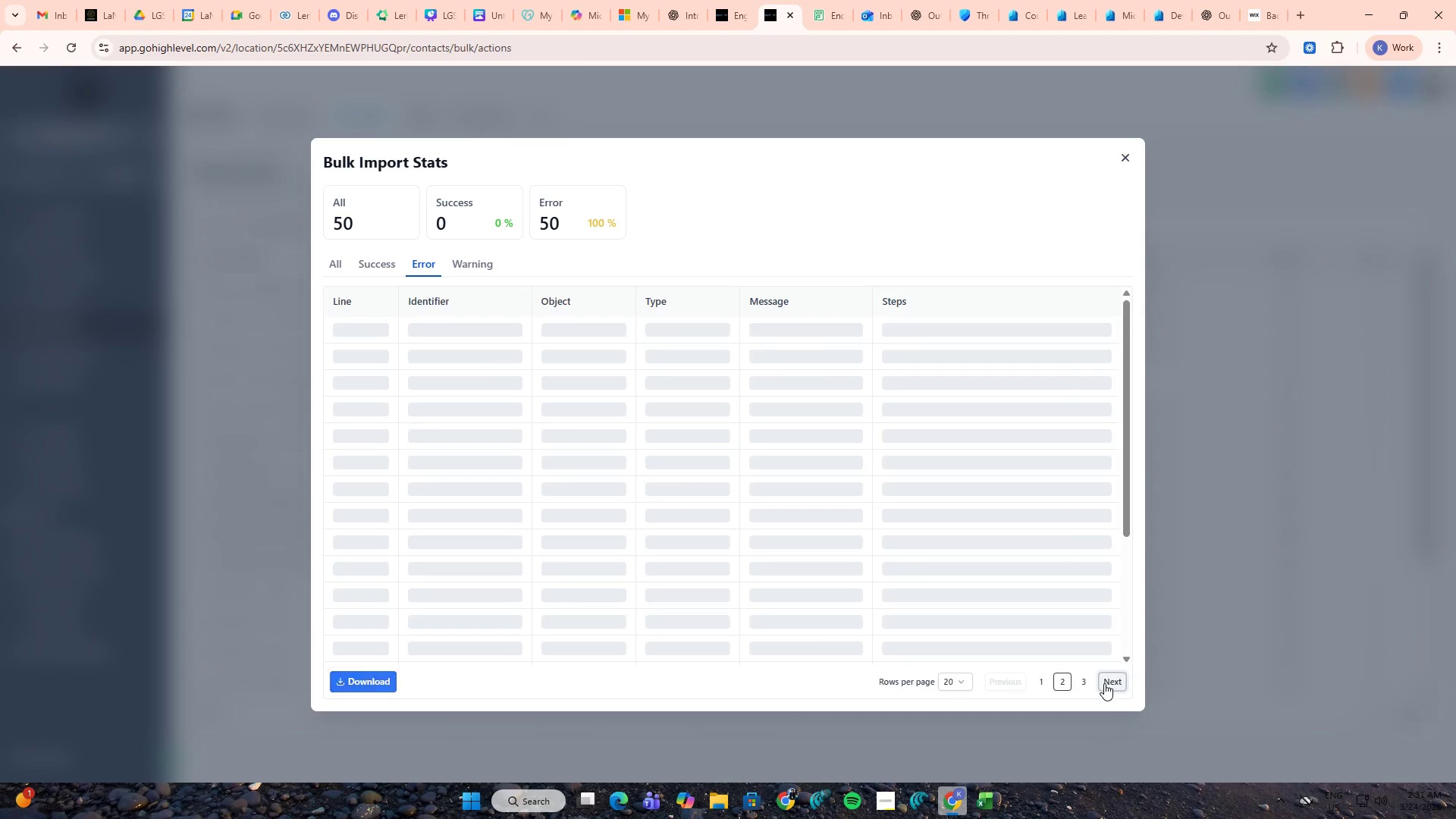 
left_click([1104, 683])
 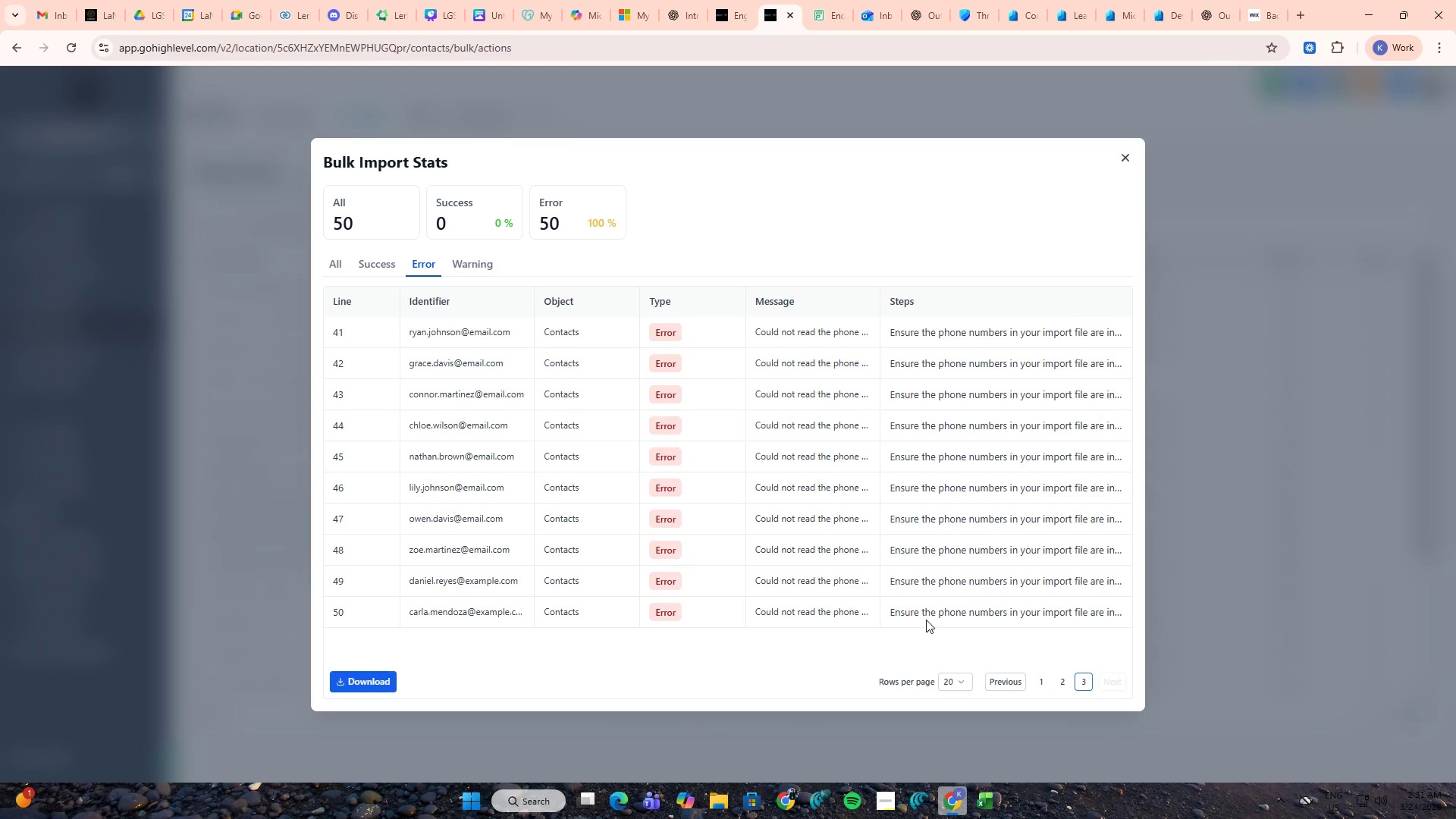 
mouse_move([951, 618])
 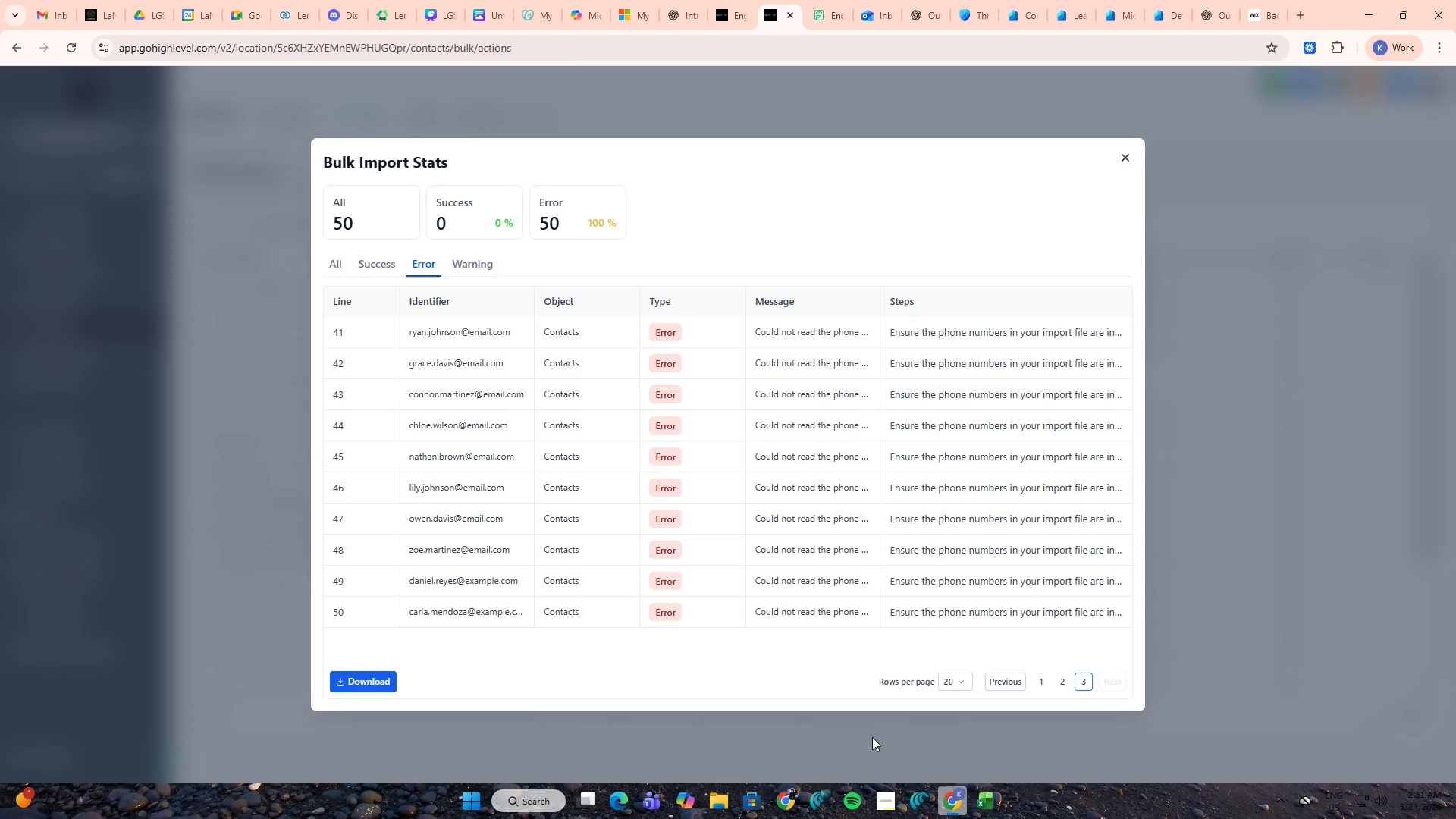 
left_click([816, 791])
 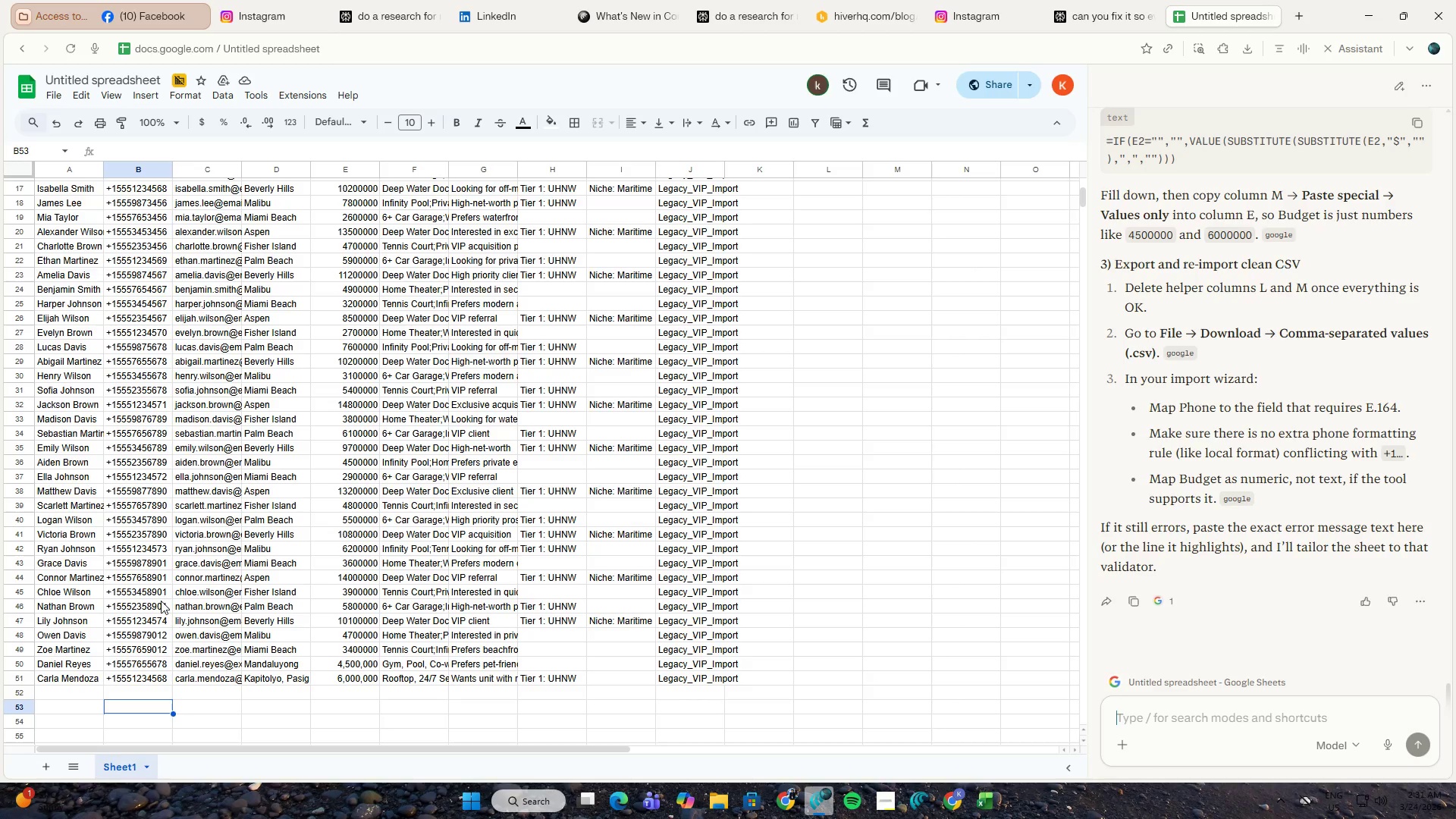 
left_click([146, 494])
 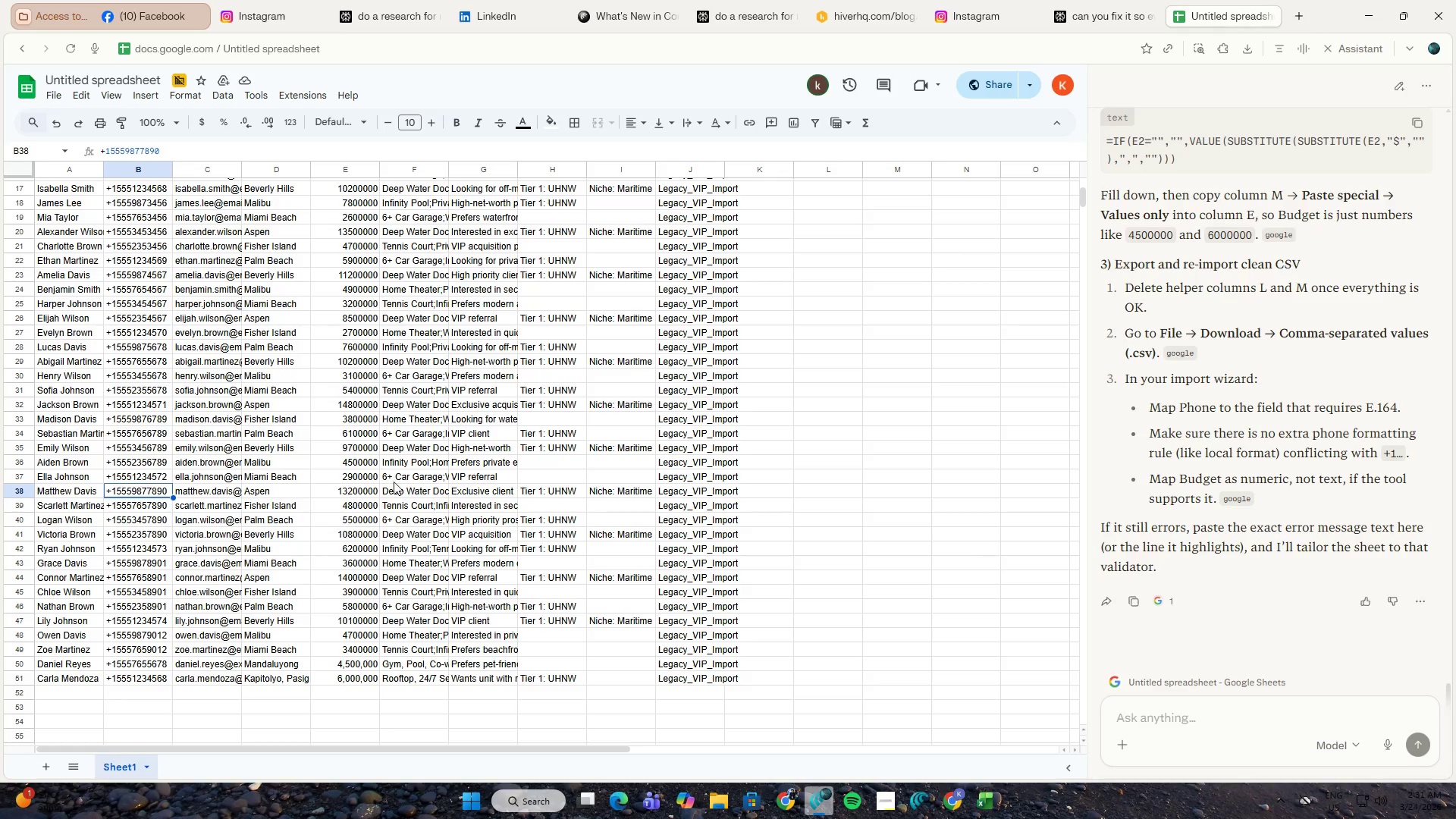 
wait(7.45)
 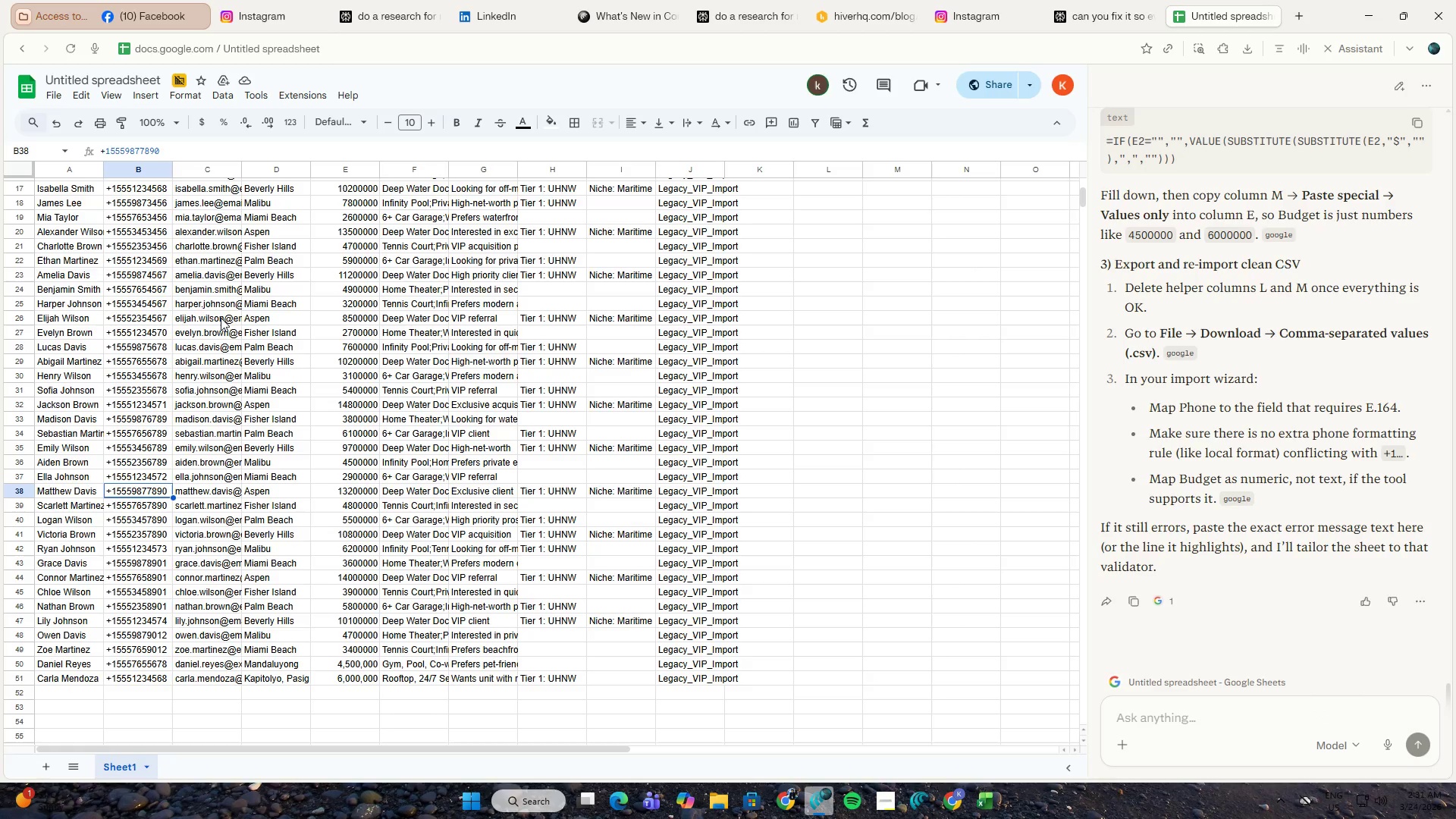 
left_click([978, 800])
 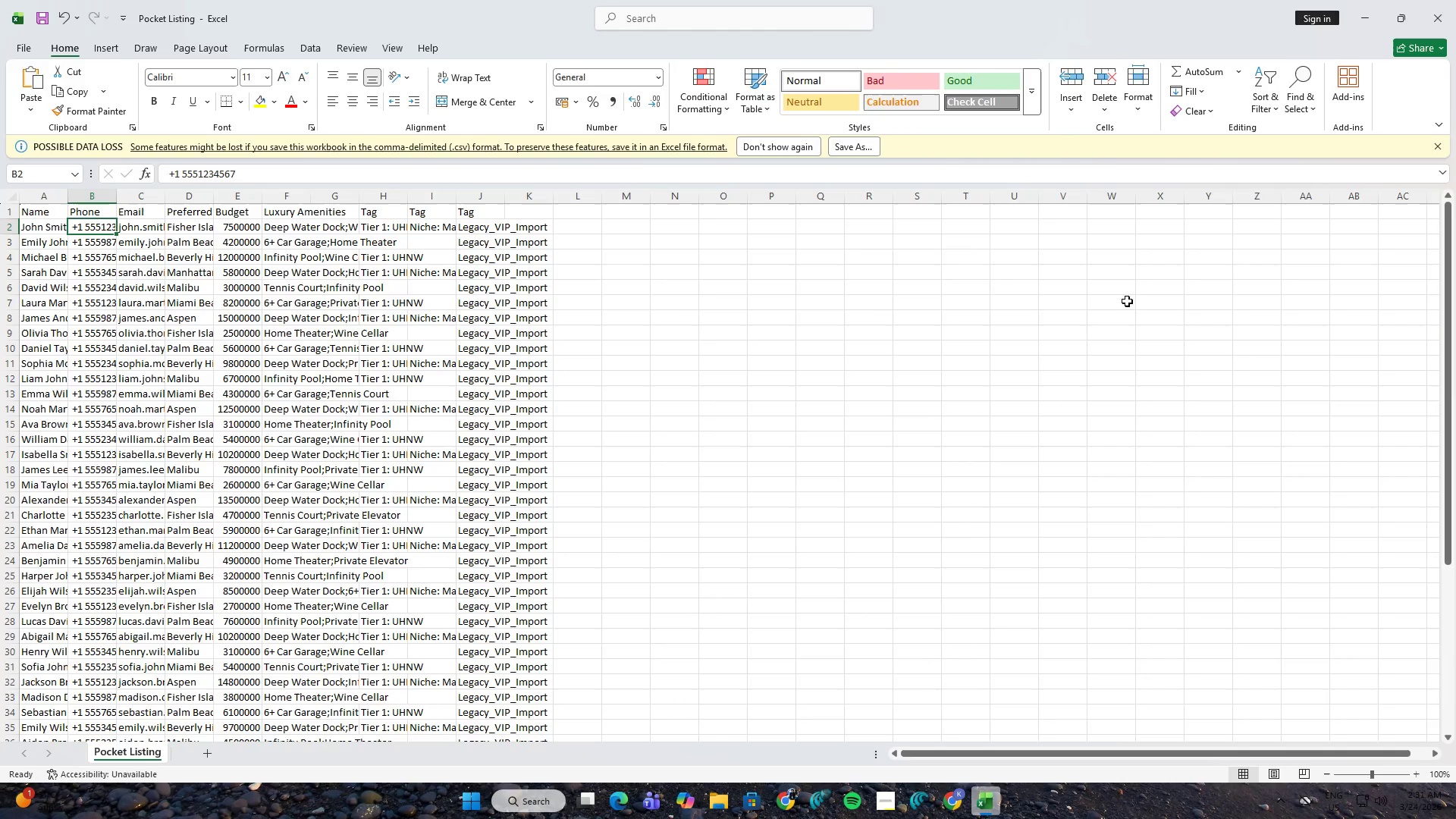 
left_click([1455, 0])
 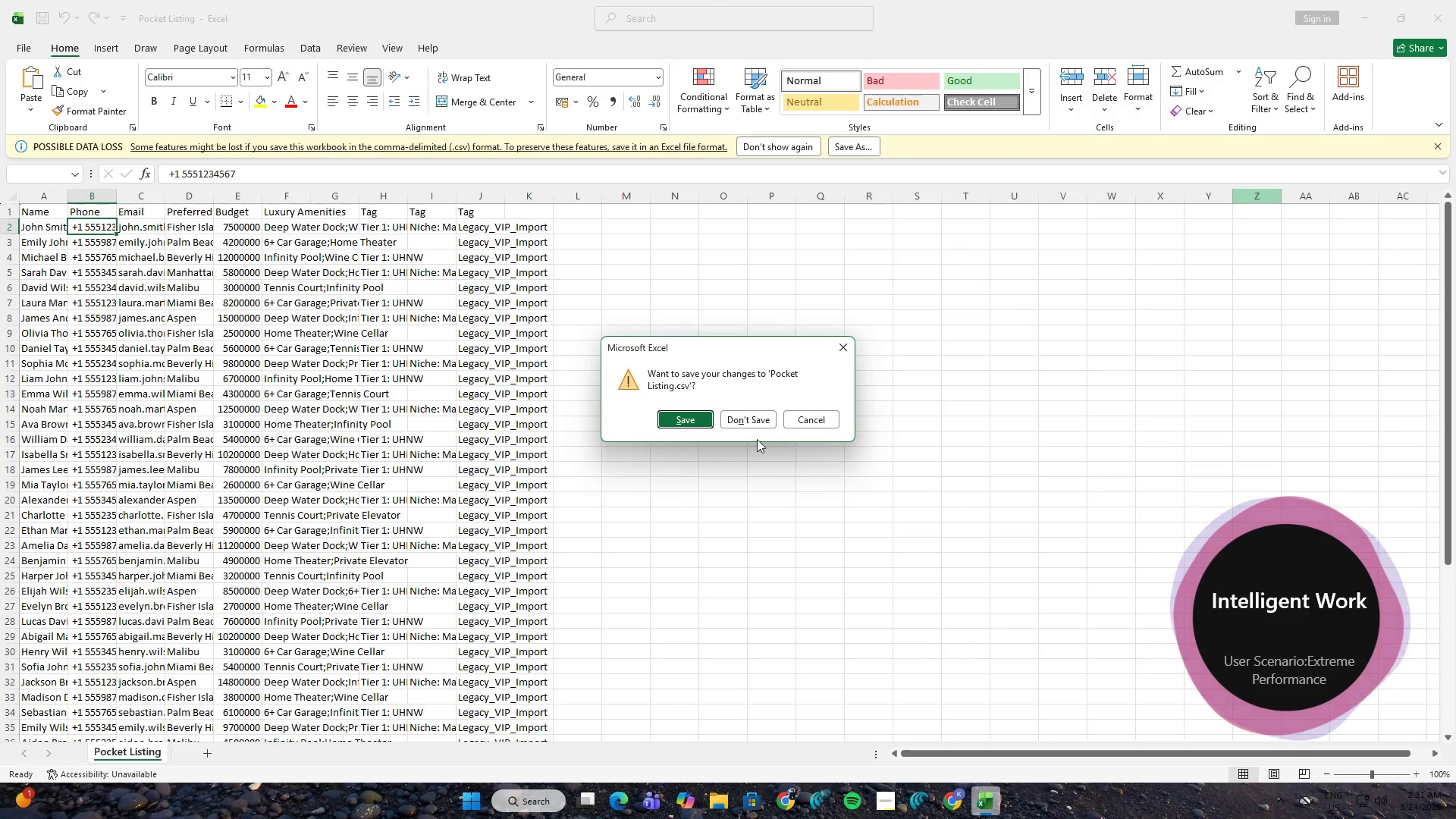 
left_click([748, 418])
 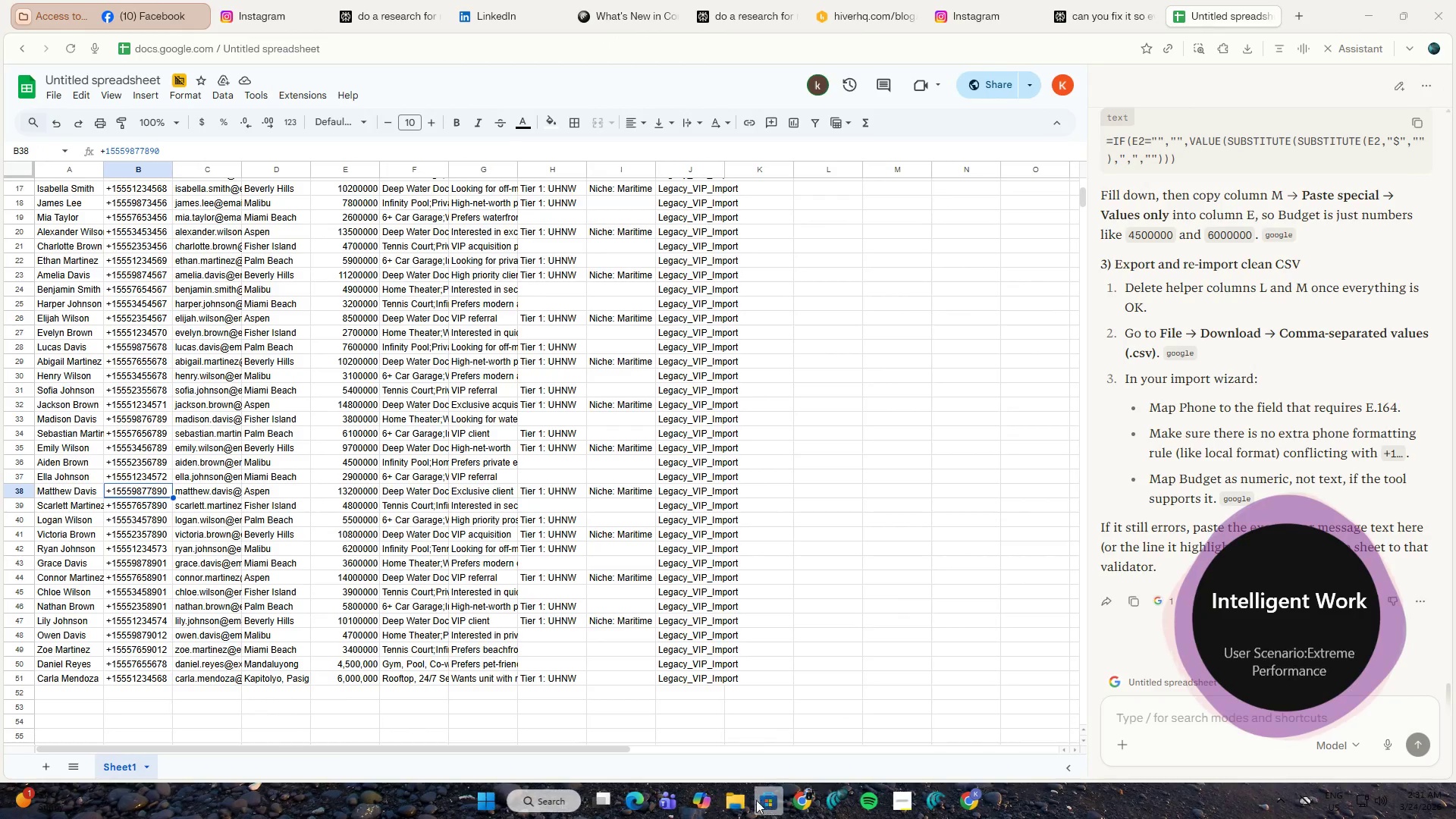 
left_click([740, 801])
 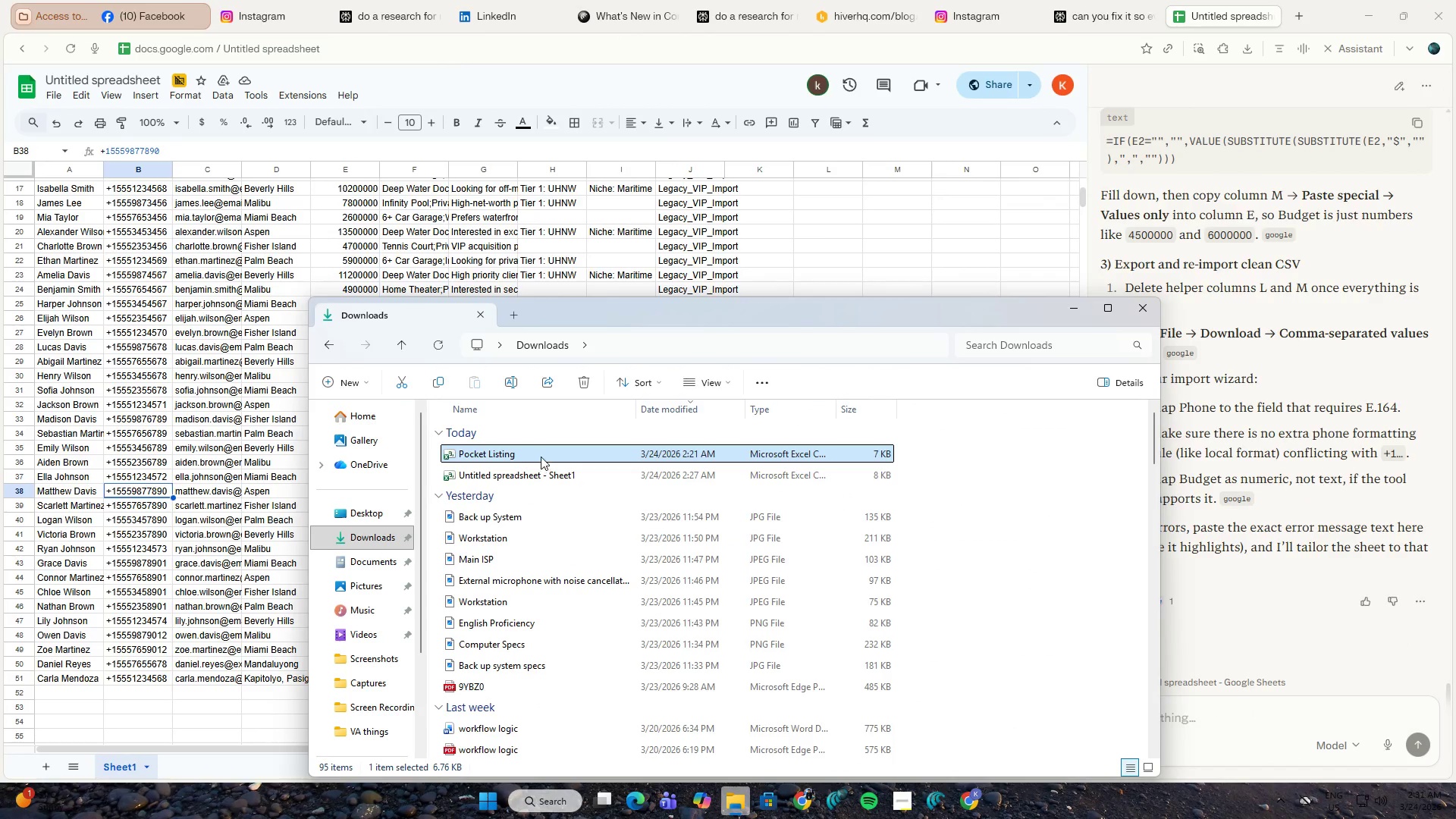 
double_click([541, 457])
 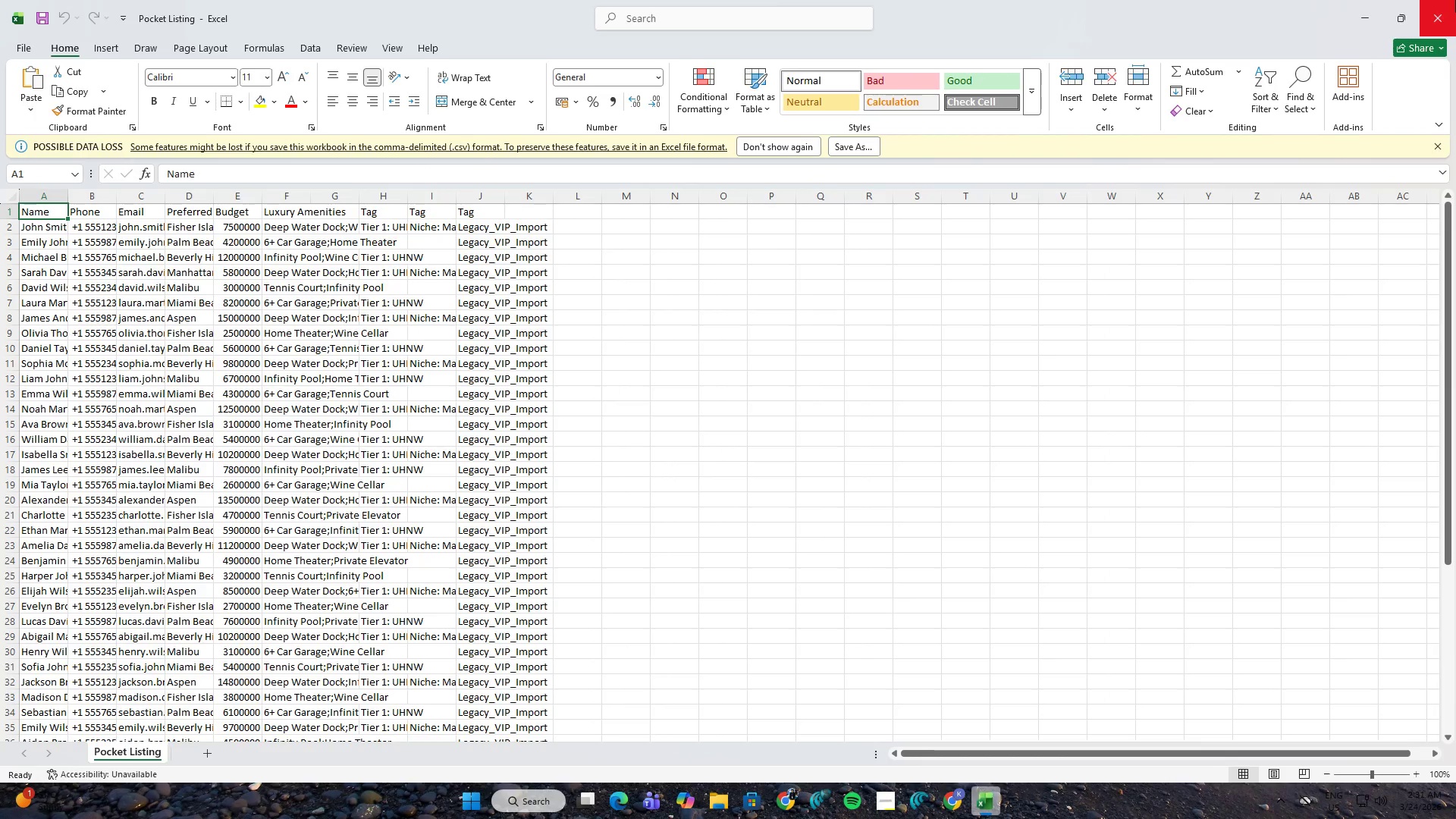 
left_click([1455, 0])
 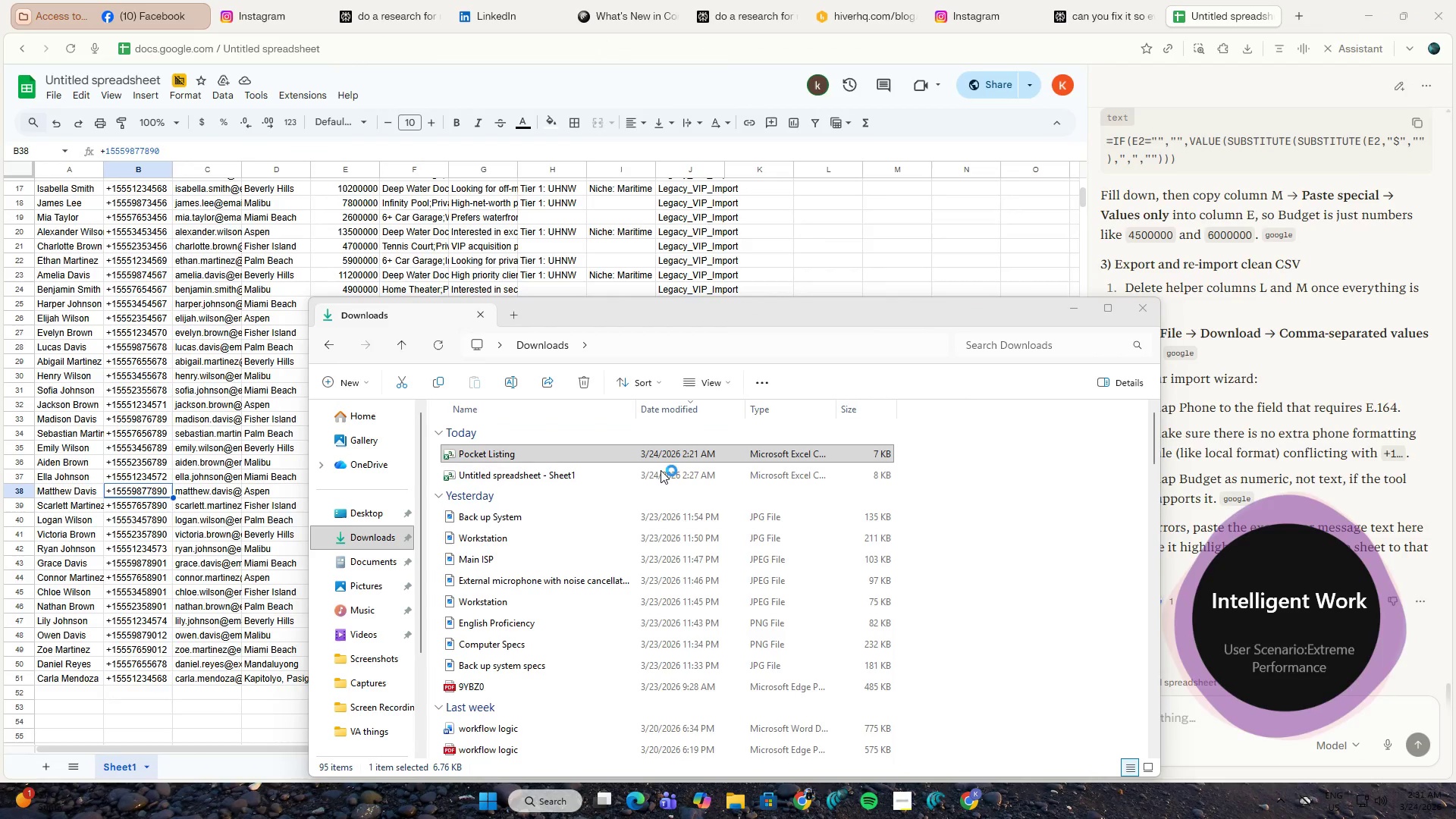 
double_click([657, 475])
 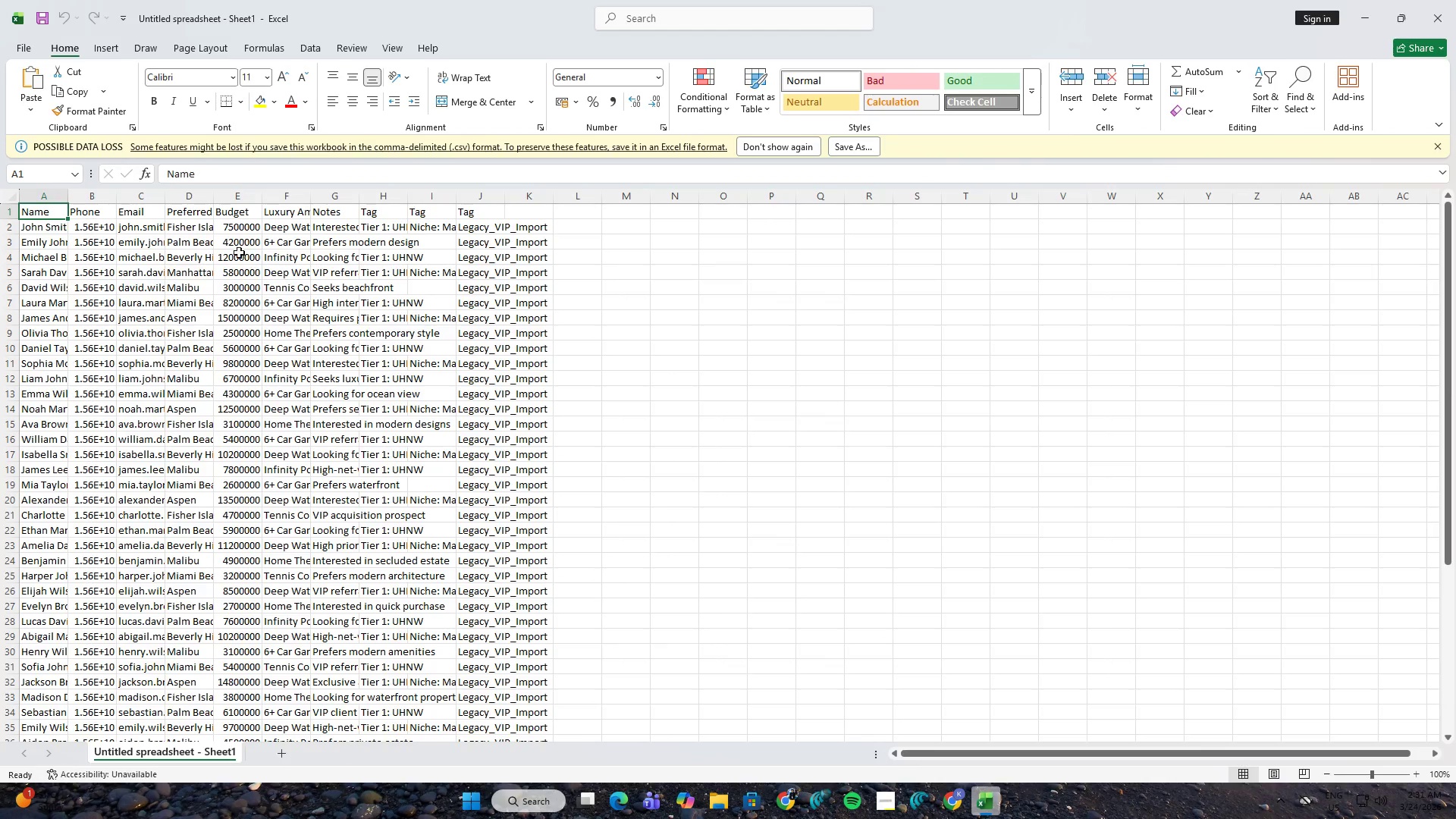 
wait(6.92)
 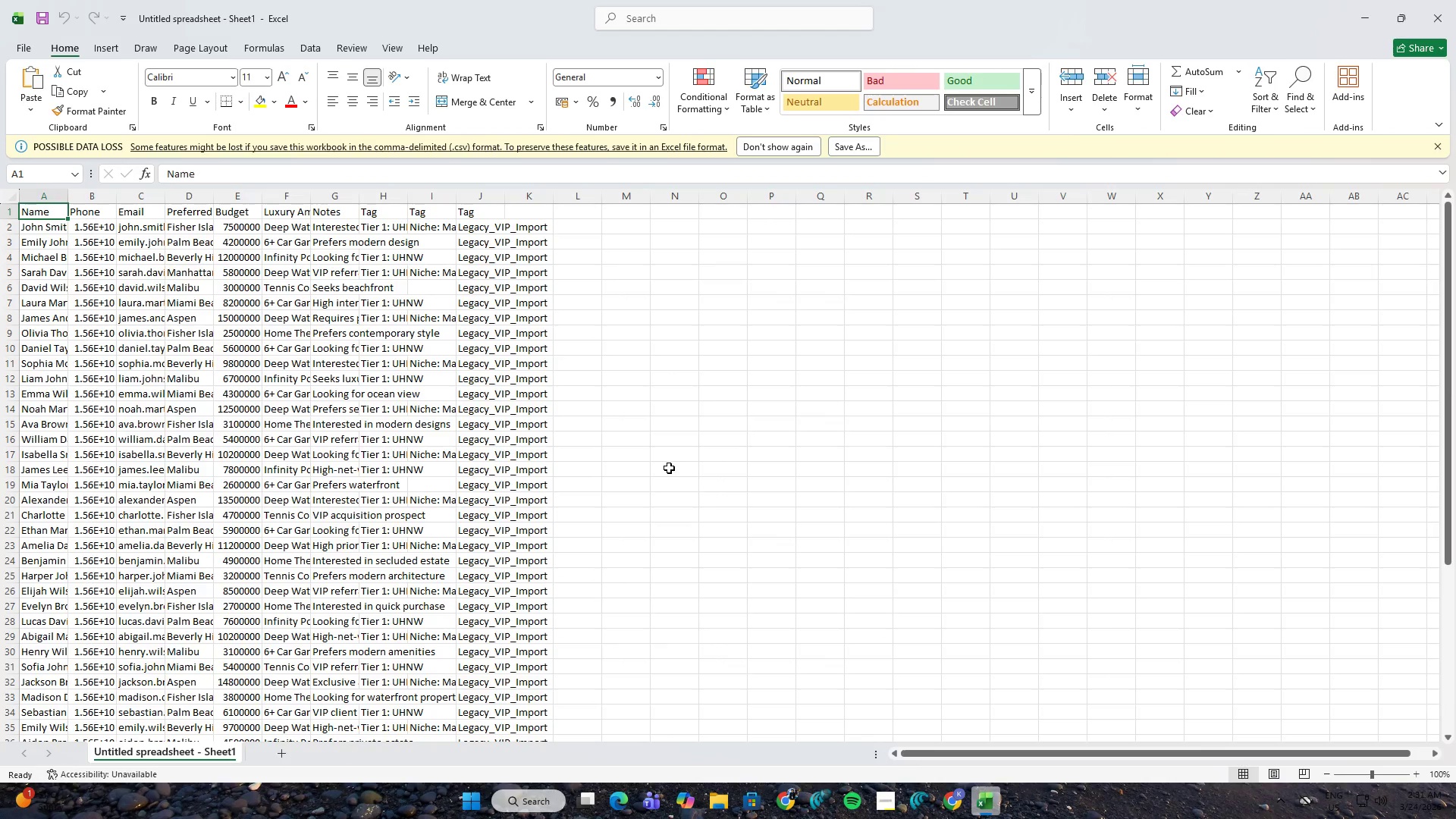 
left_click_drag(start_coordinate=[118, 196], to_coordinate=[346, 197])
 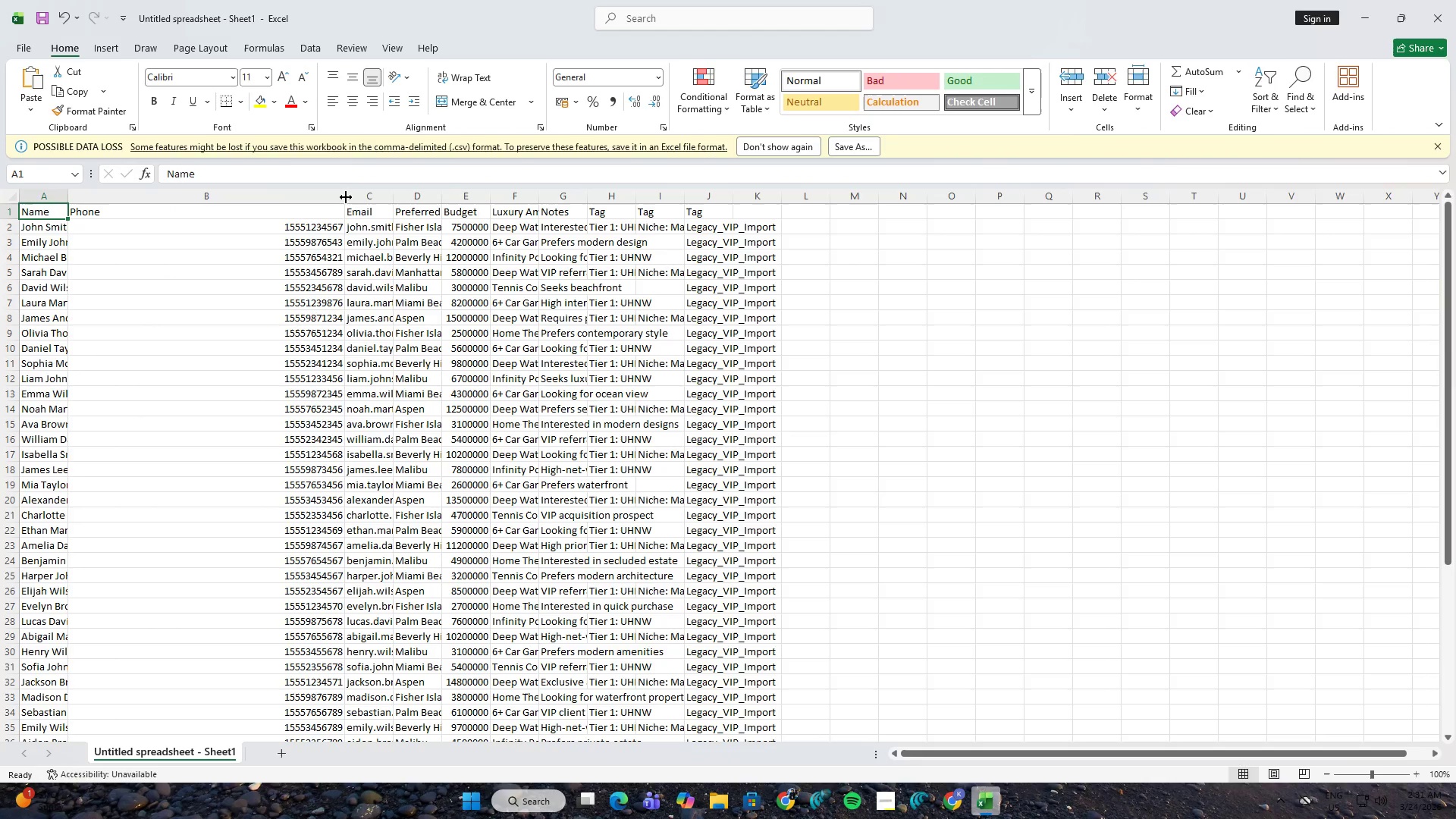 
left_click_drag(start_coordinate=[346, 196], to_coordinate=[159, 202])
 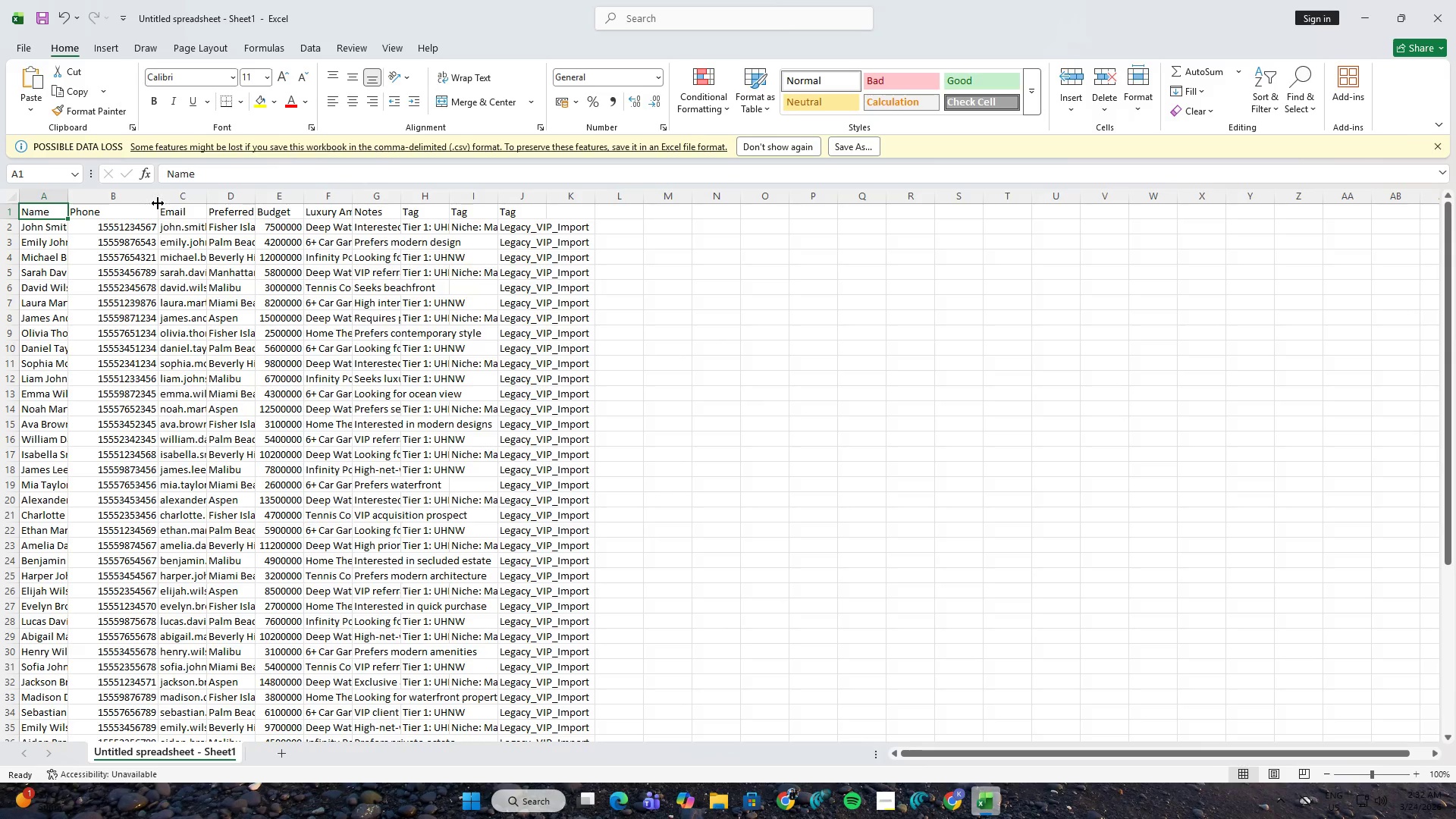 
wait(10.16)
 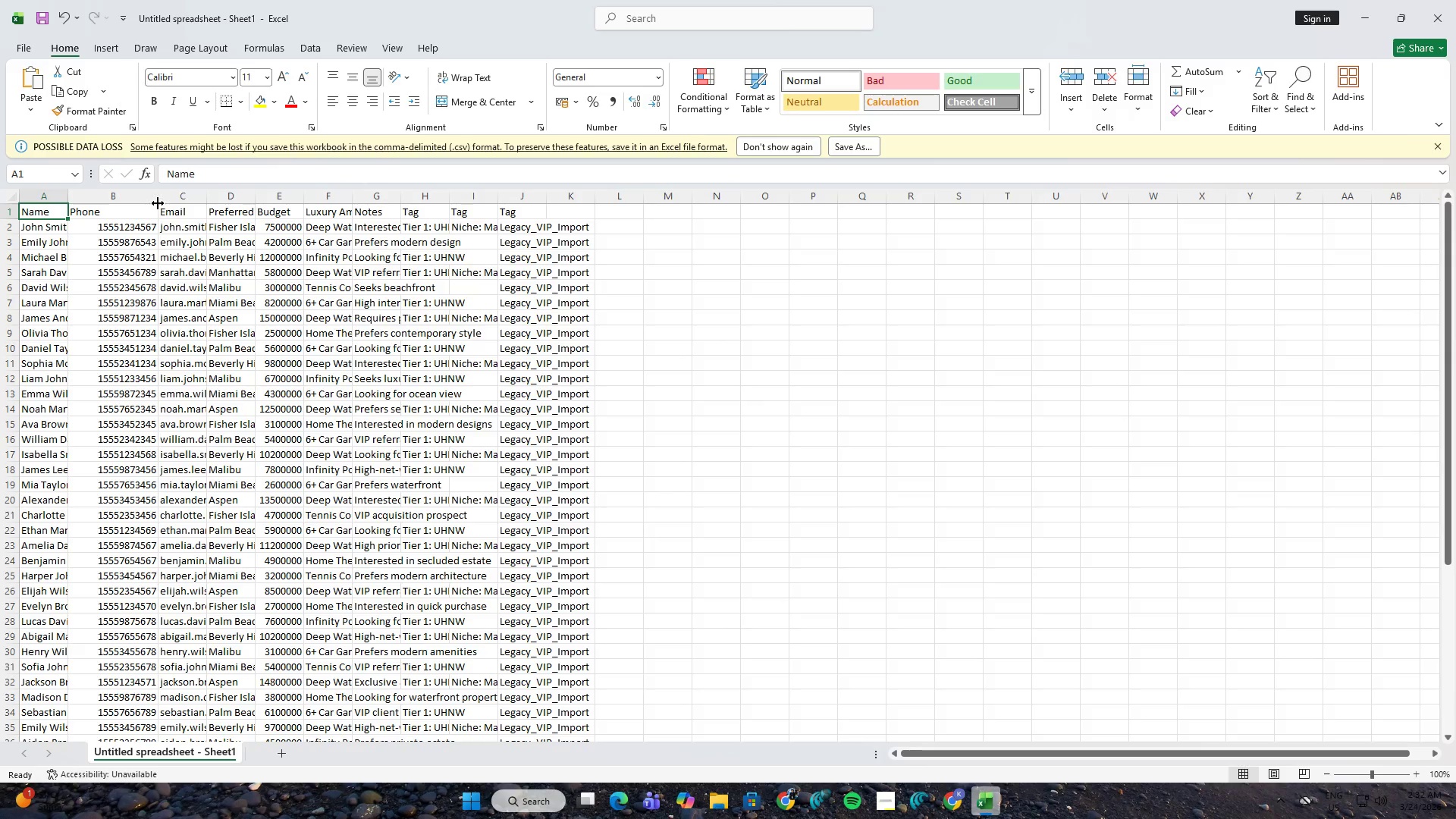 
left_click([1455, 0])
 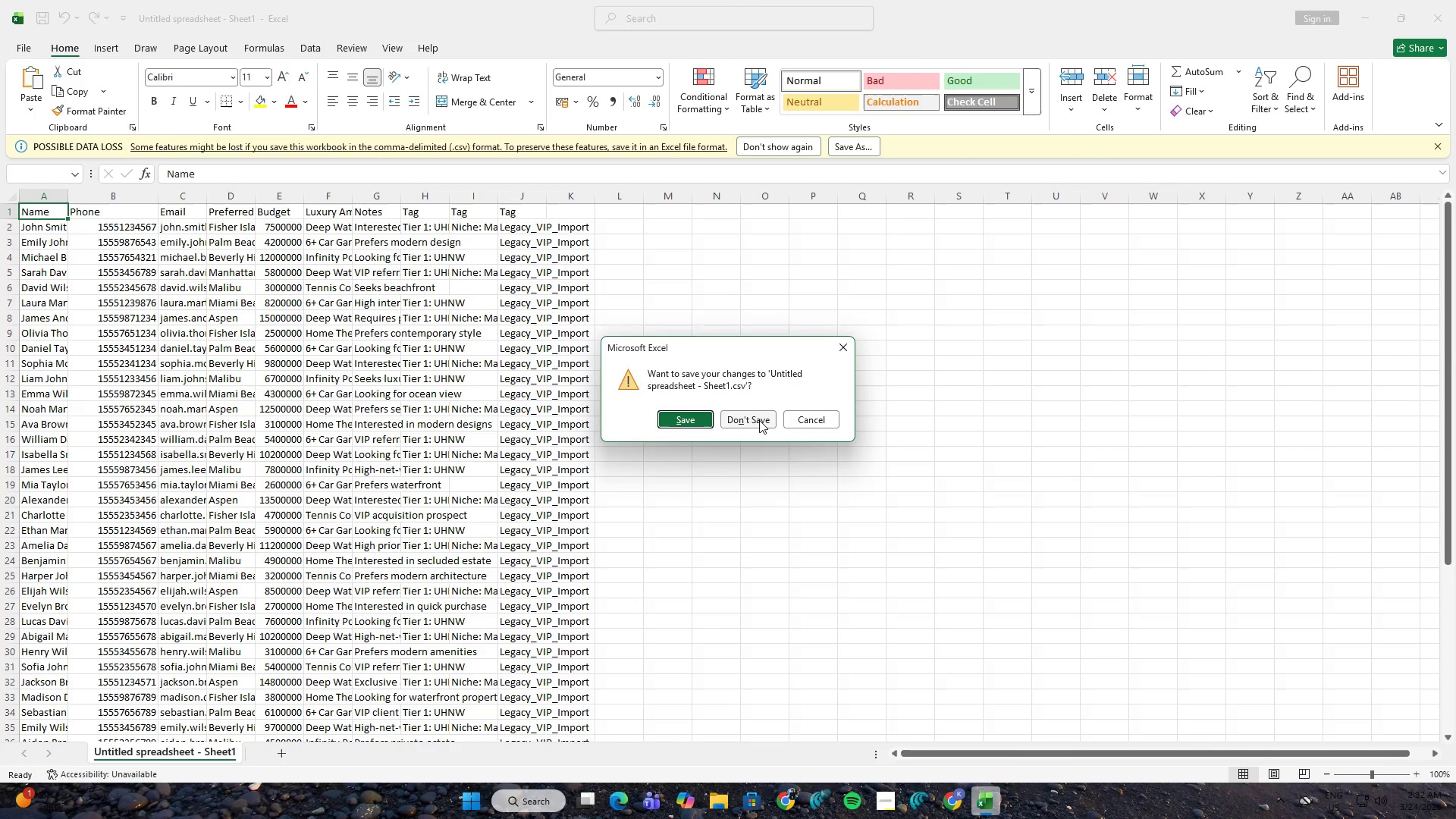 
left_click([759, 420])
 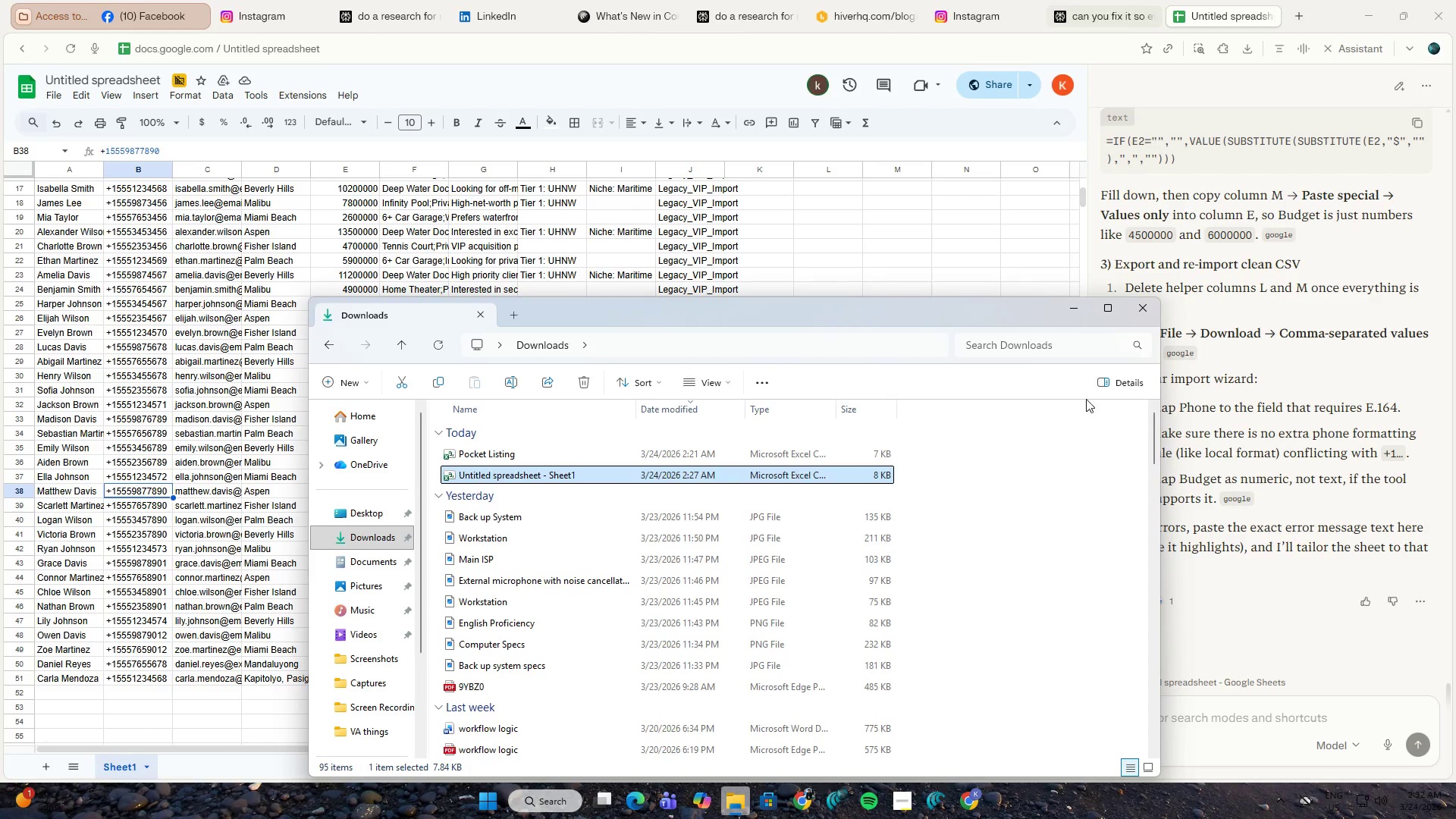 
left_click([982, 795])
 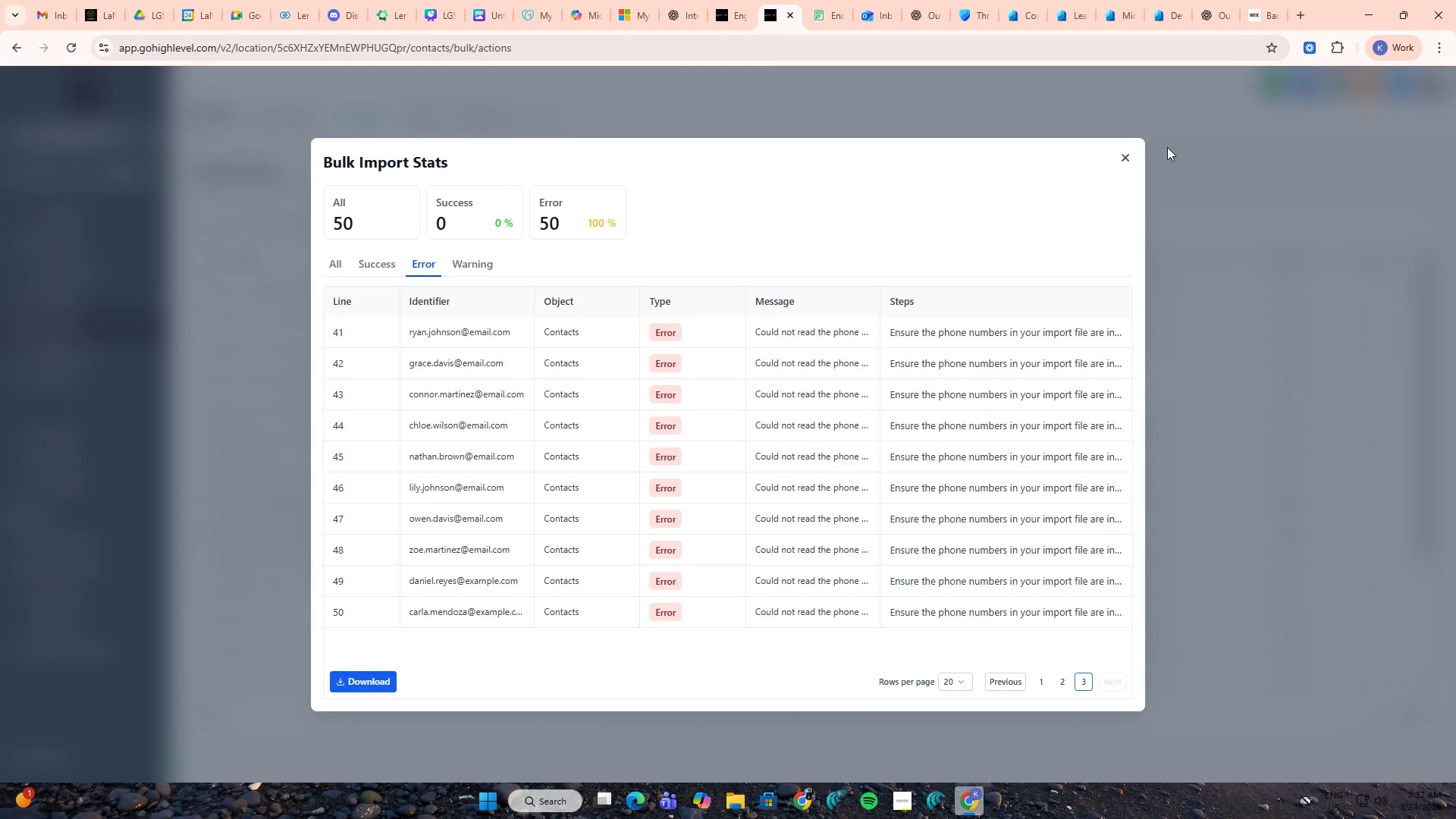 
left_click([1122, 153])
 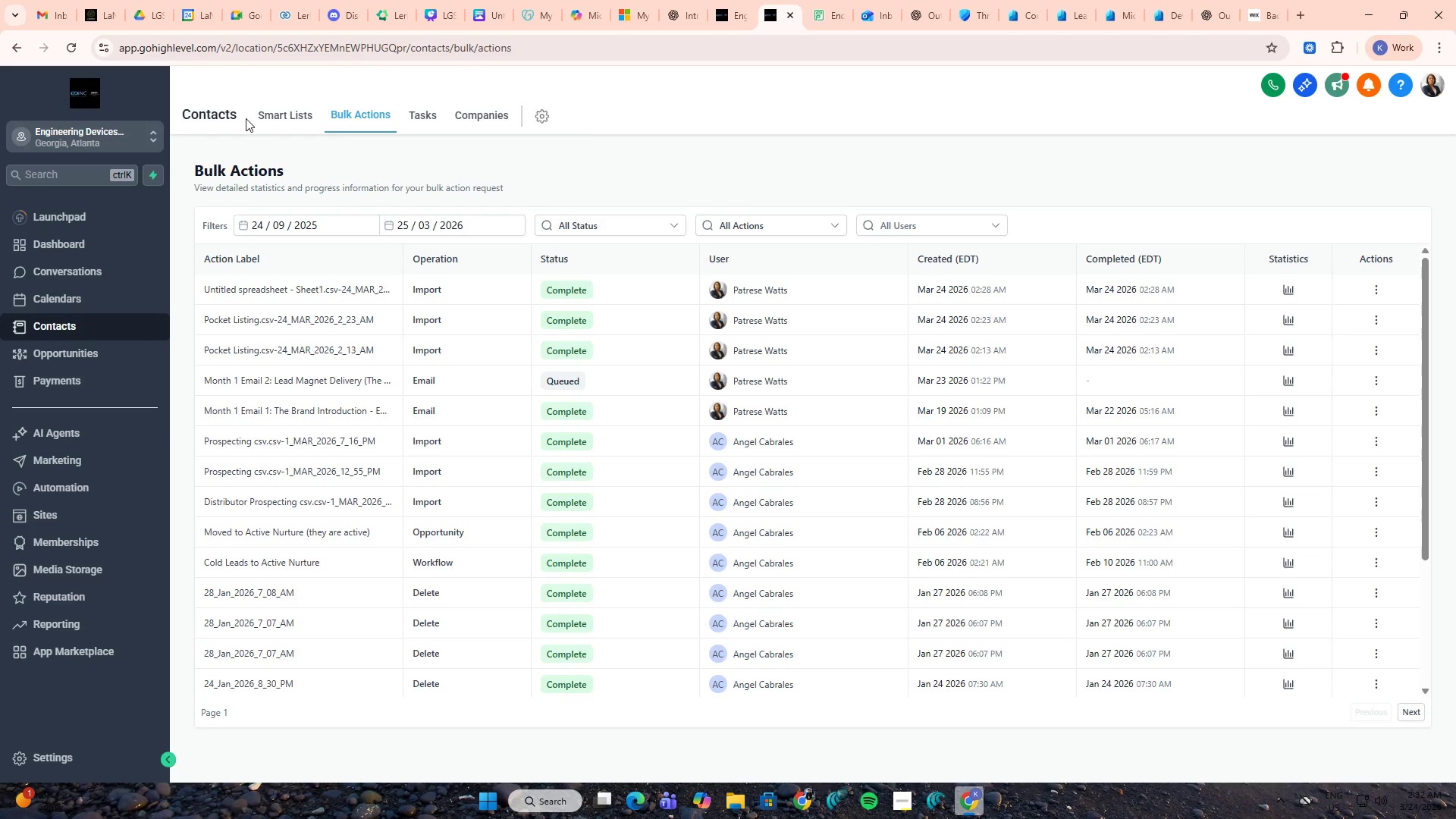 
left_click([229, 118])
 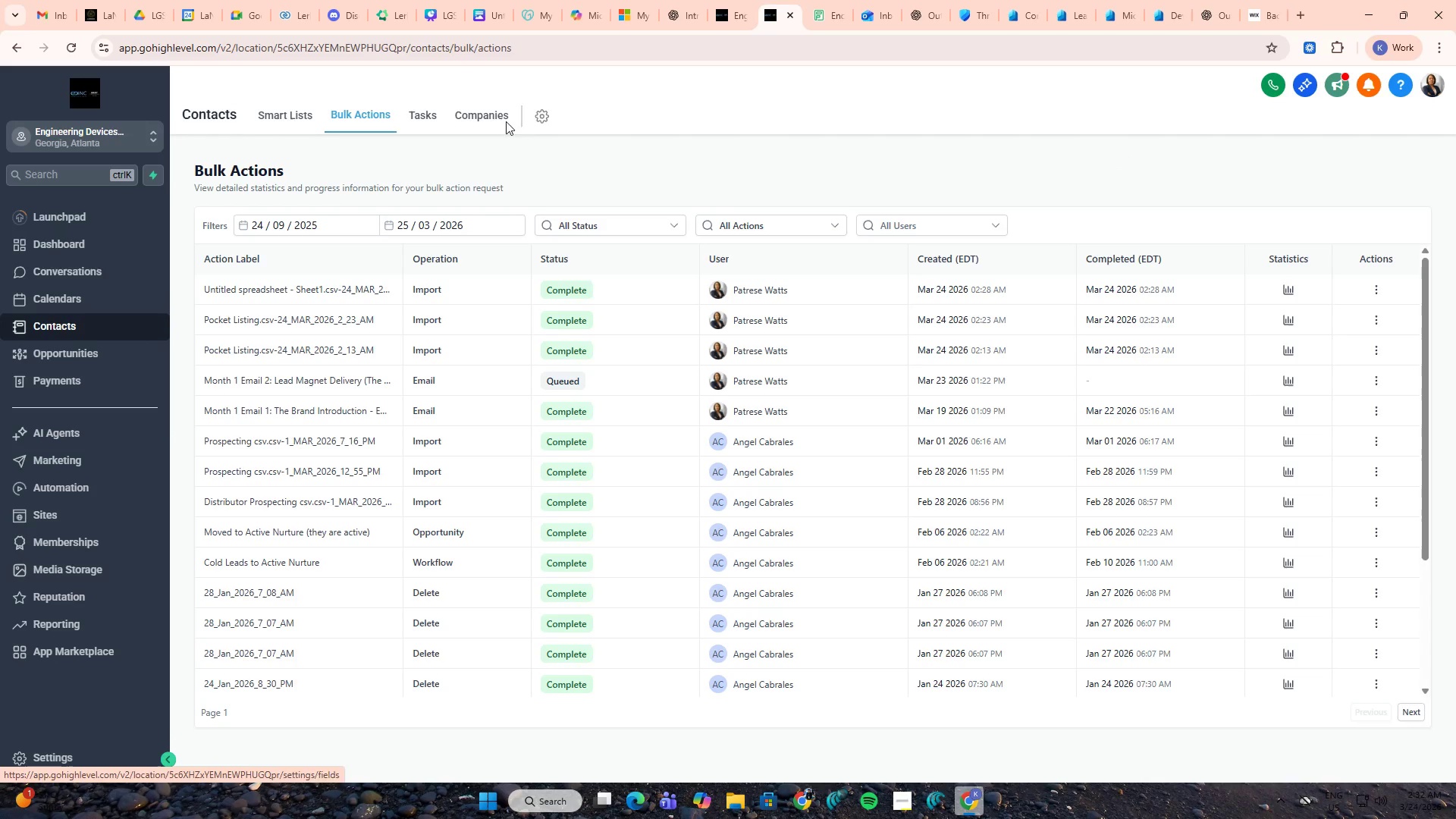 
left_click([291, 121])
 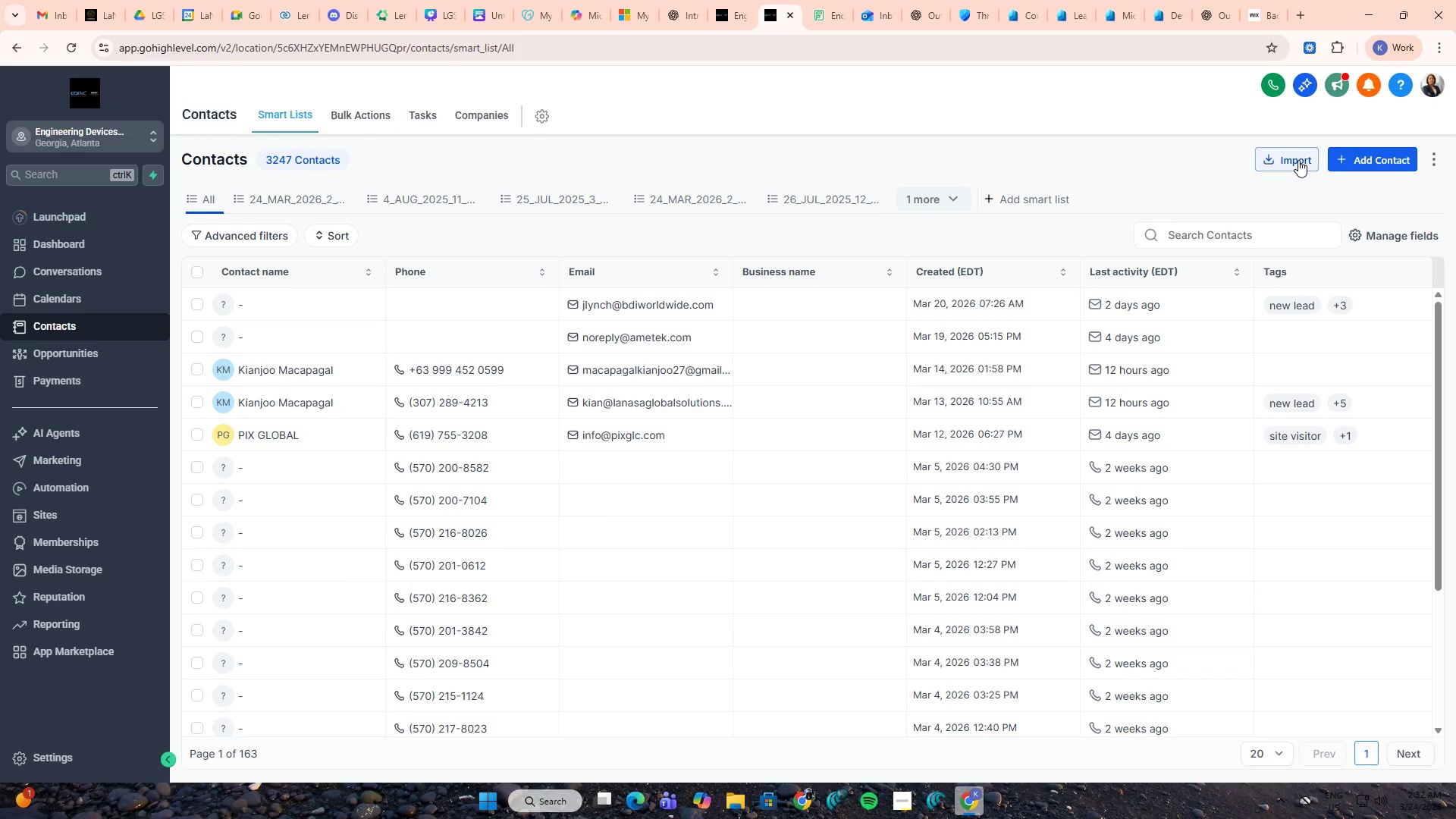 
left_click([961, 194])
 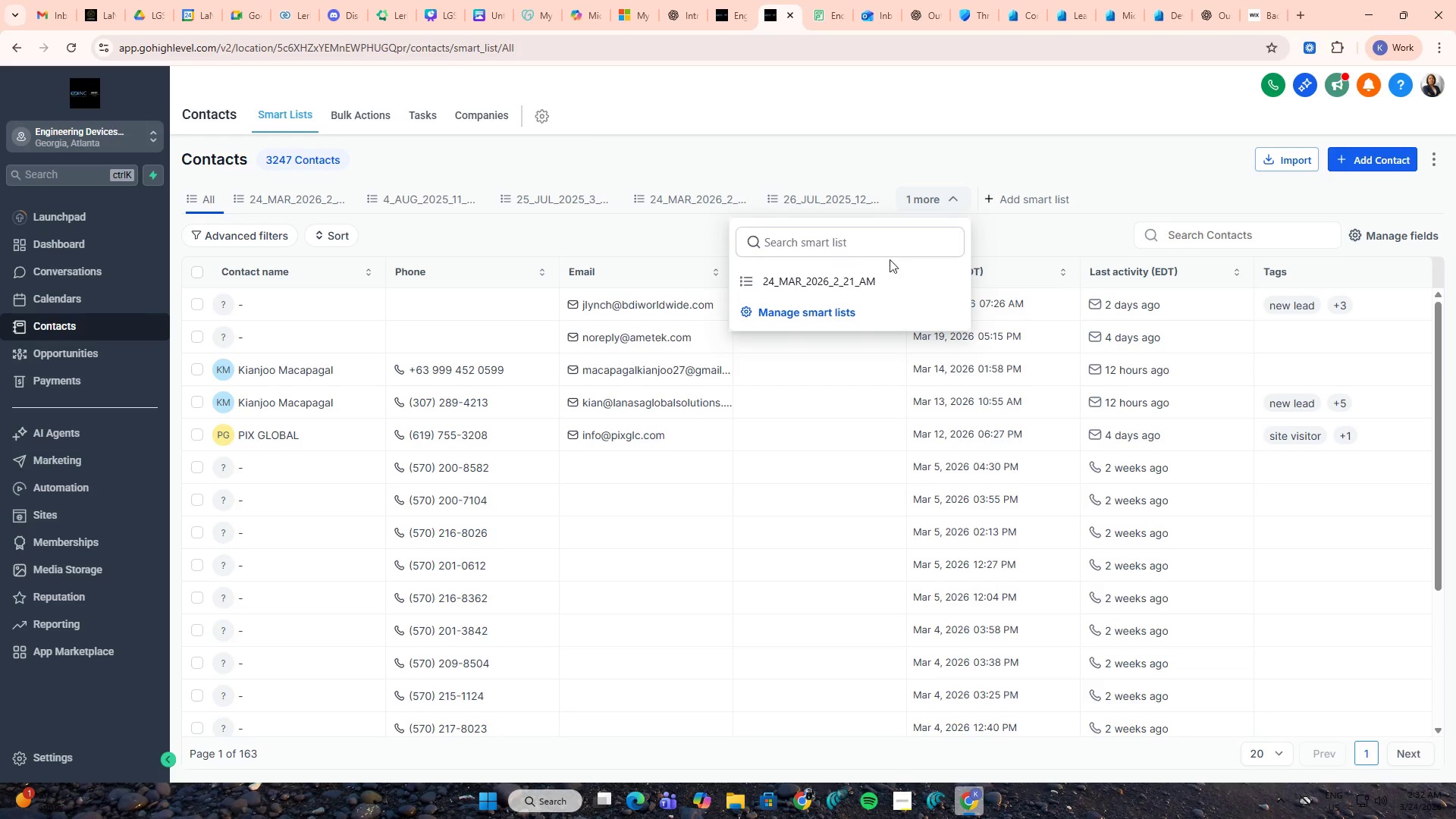 
left_click([855, 277])
 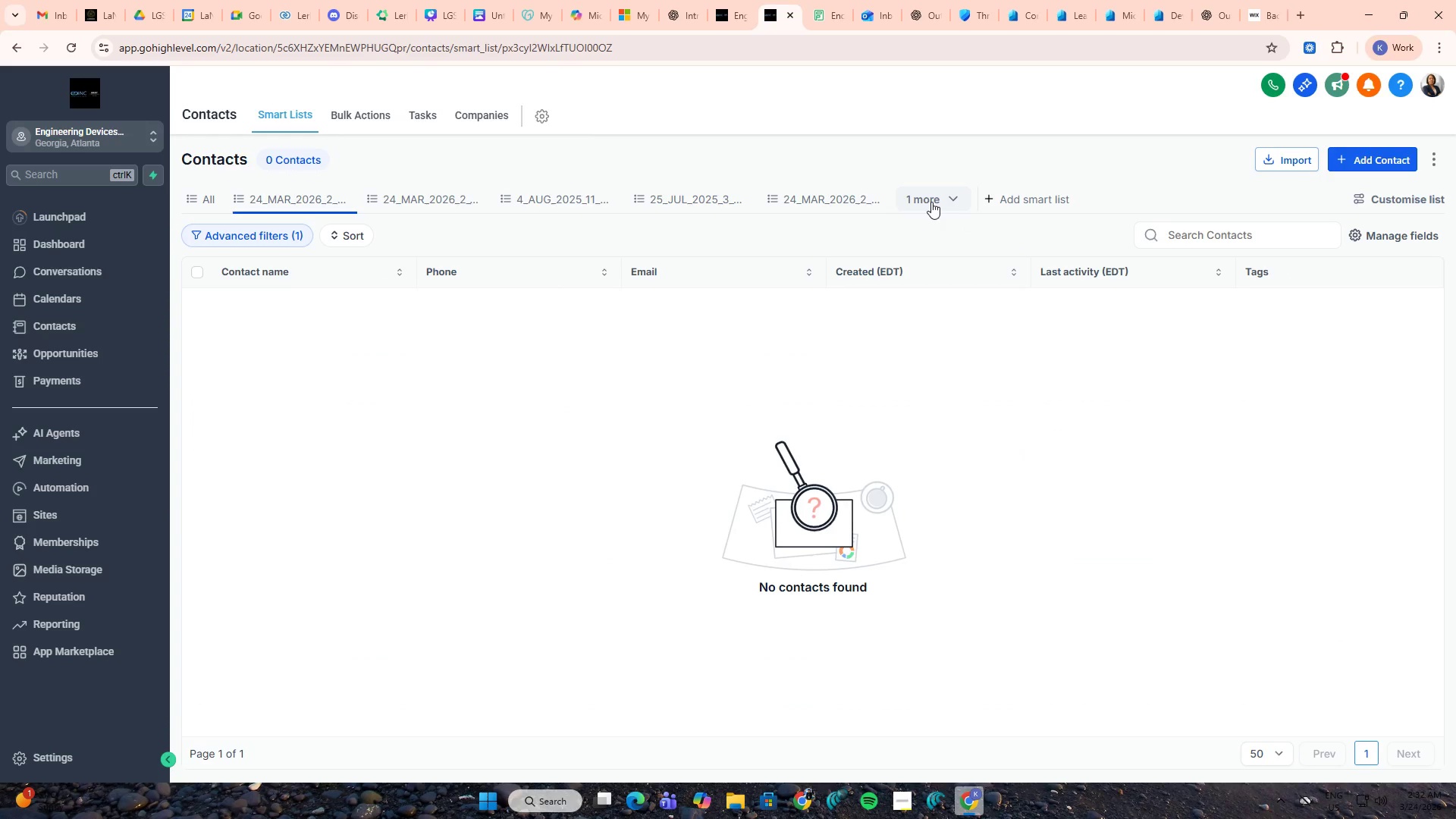 
left_click([931, 202])
 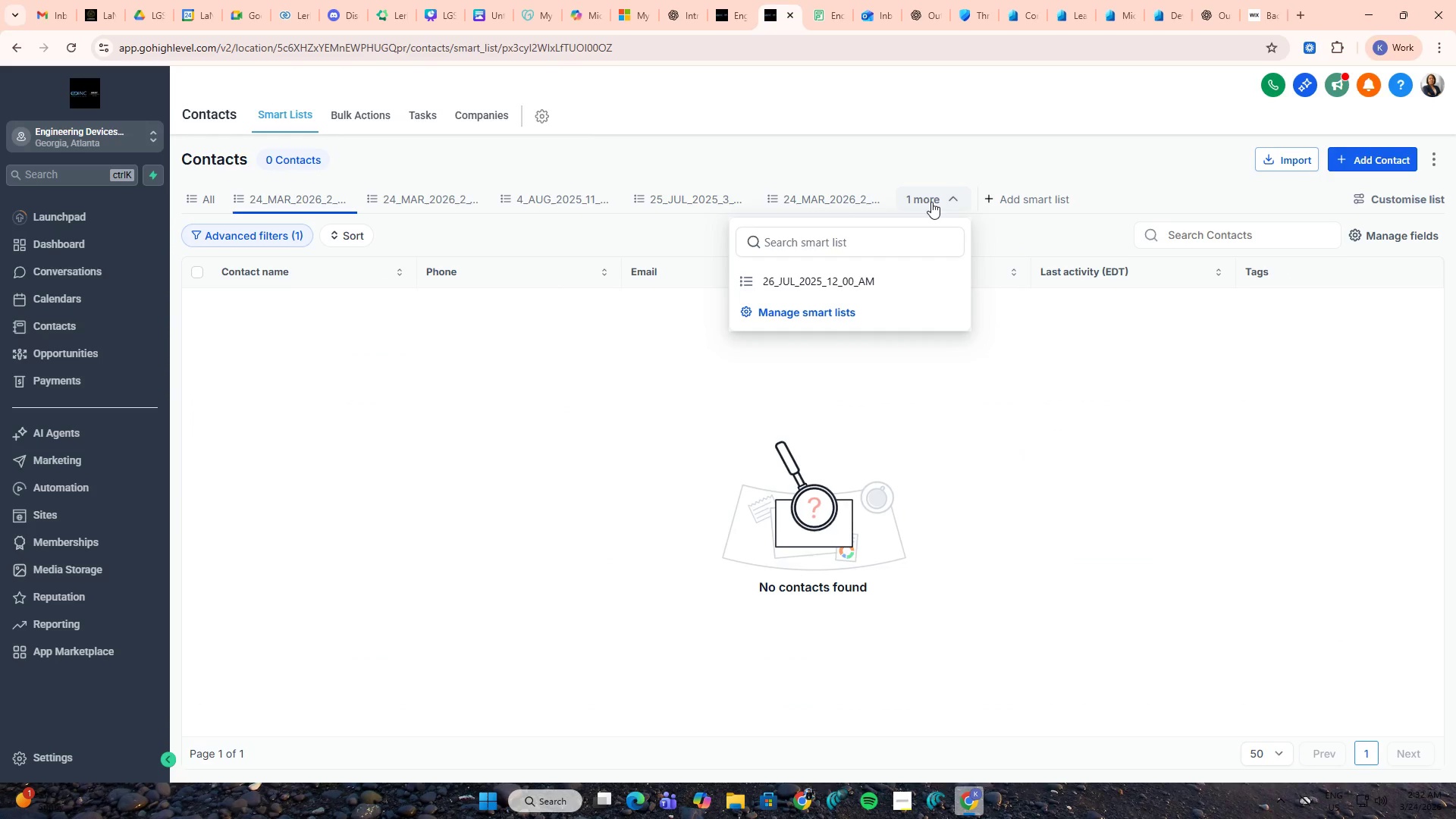 
left_click([931, 202])
 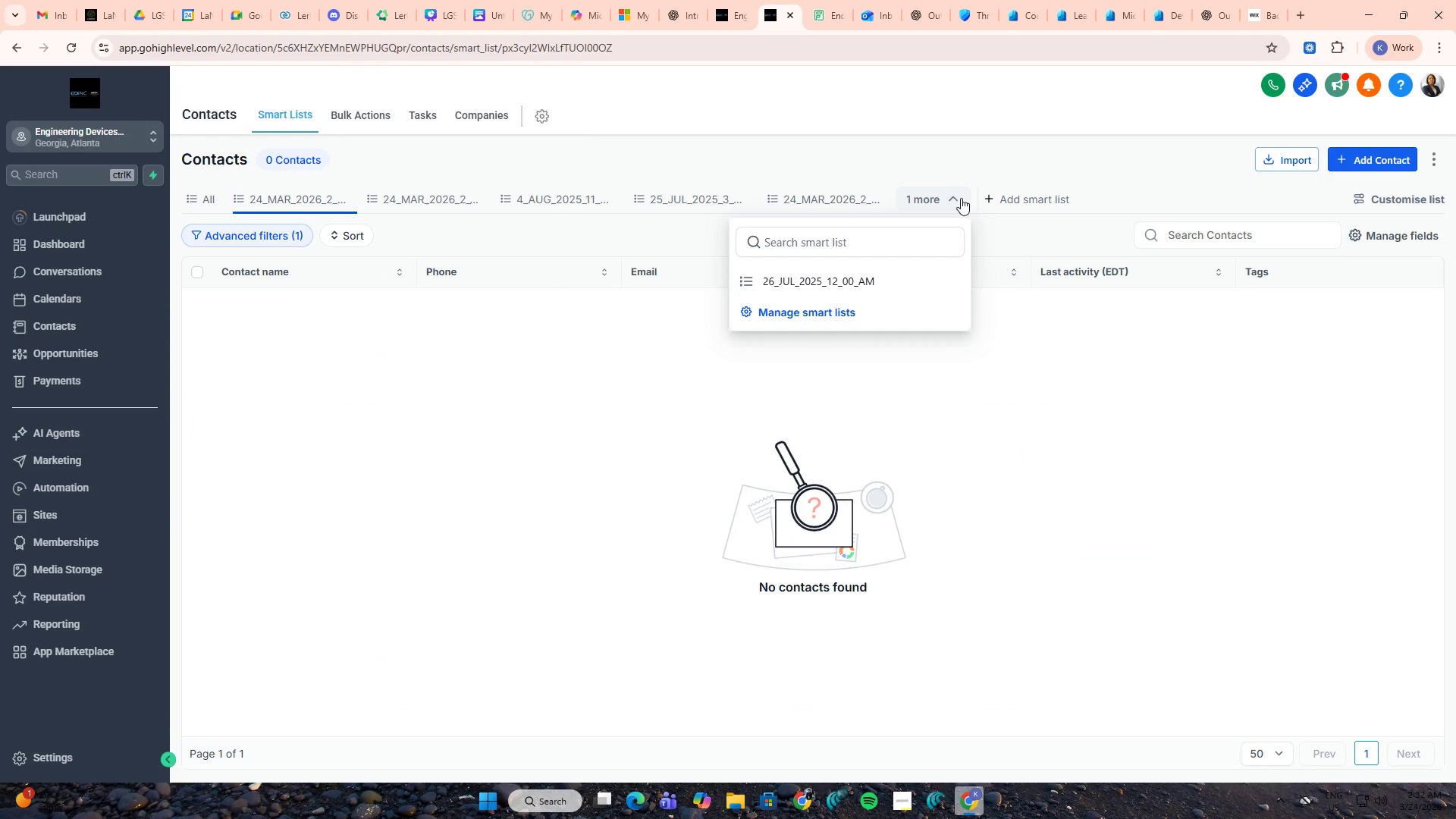 
double_click([961, 198])
 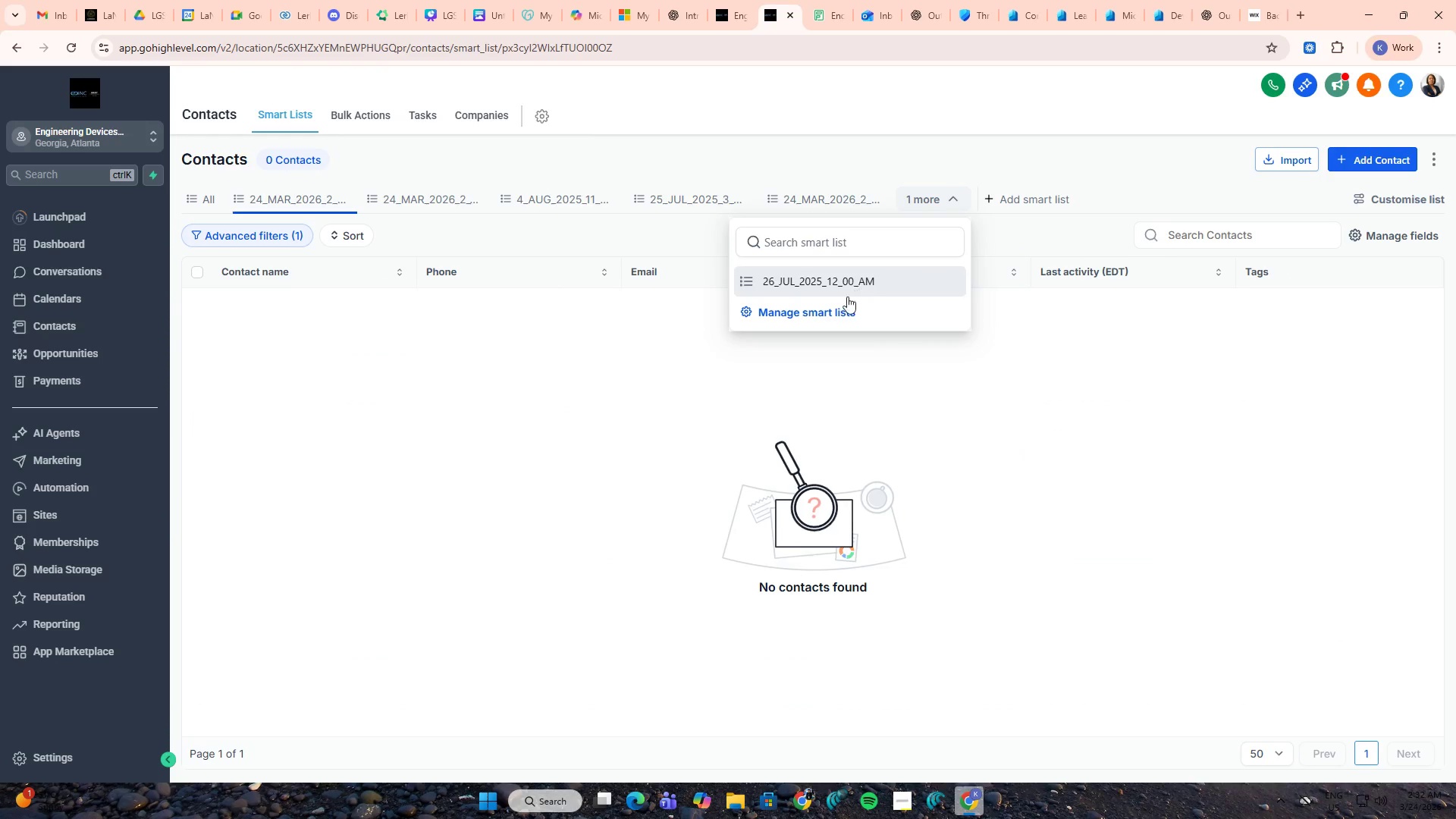 
left_click([840, 310])
 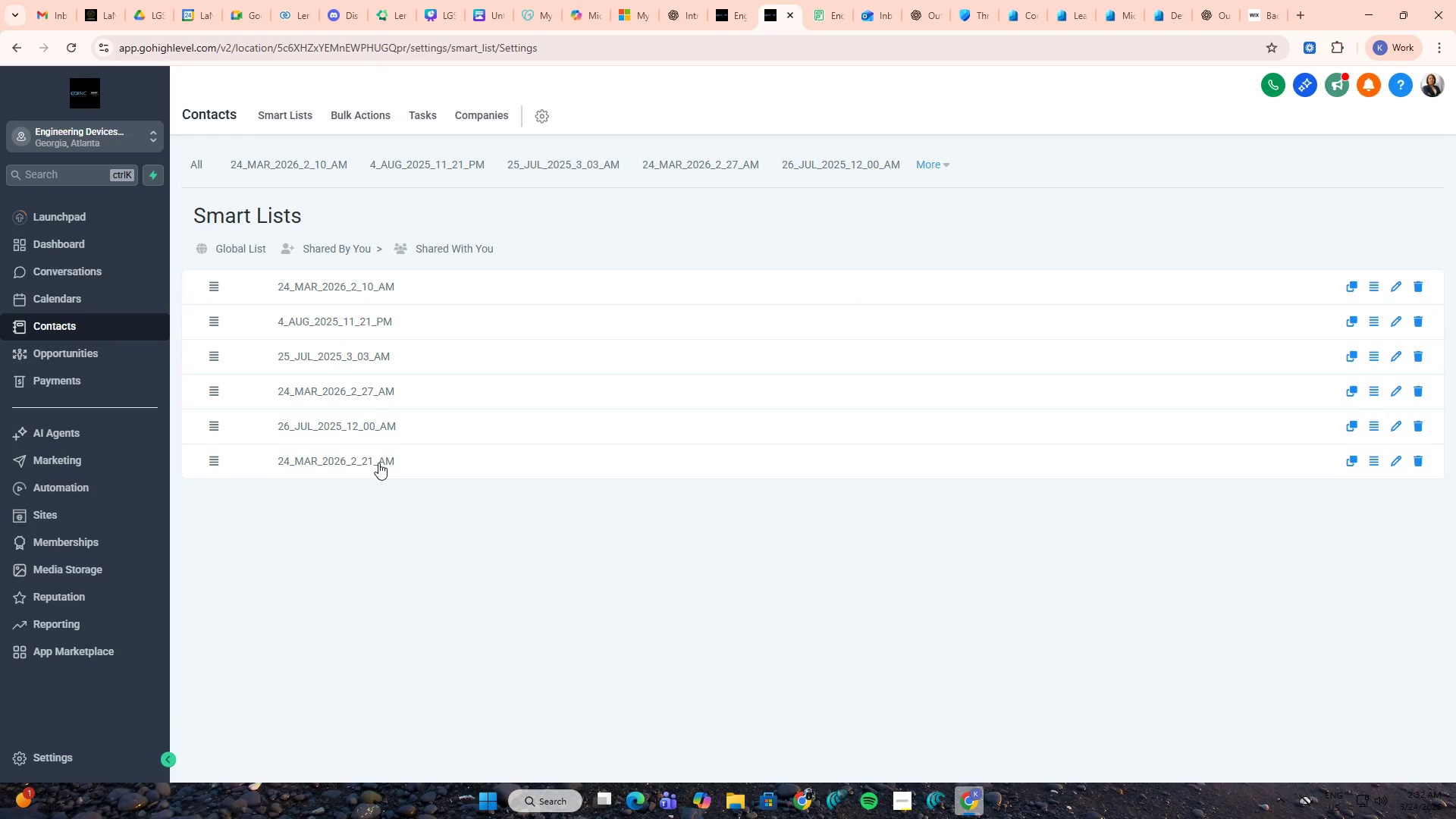 
wait(5.09)
 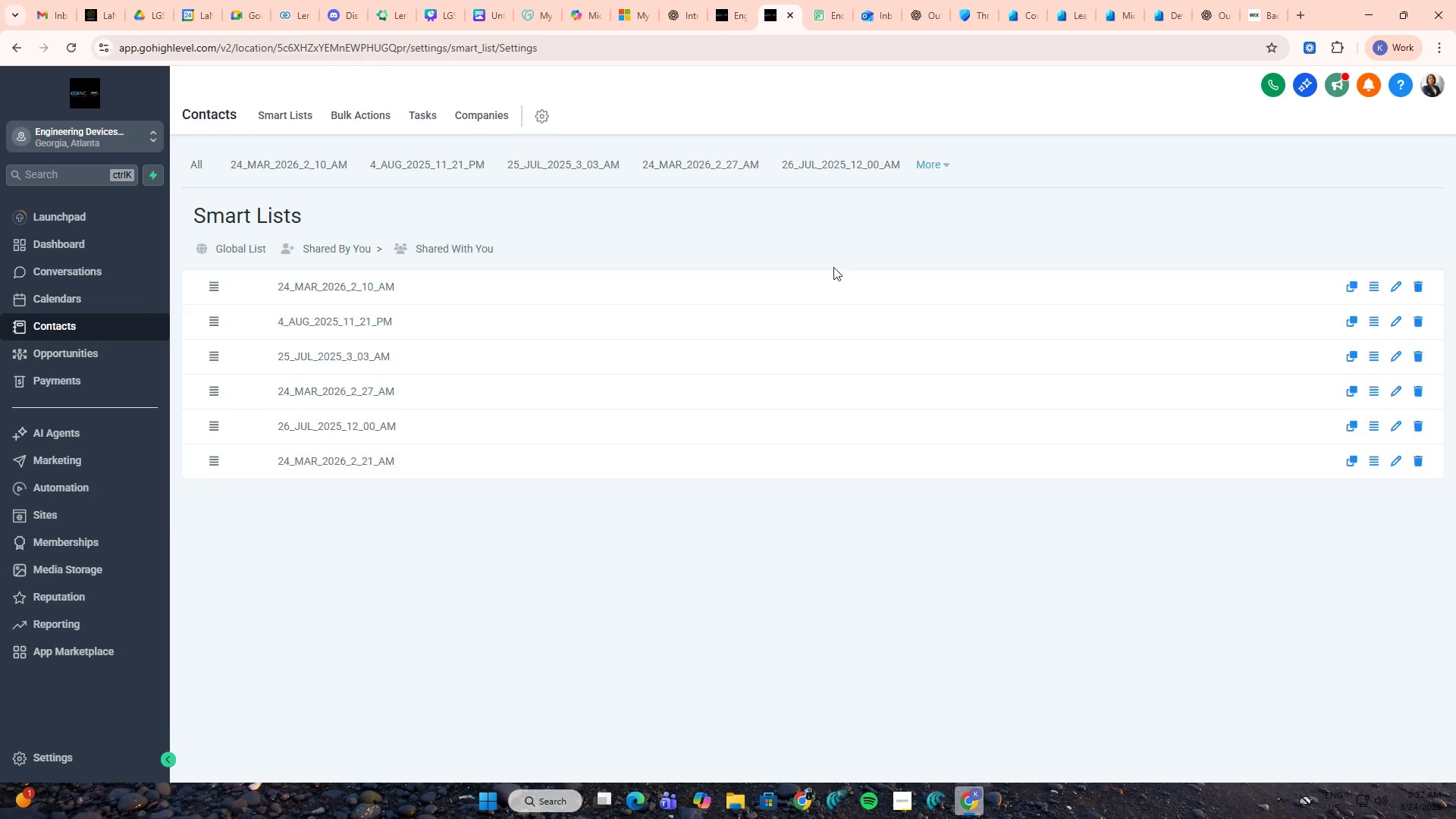 
left_click([389, 394])
 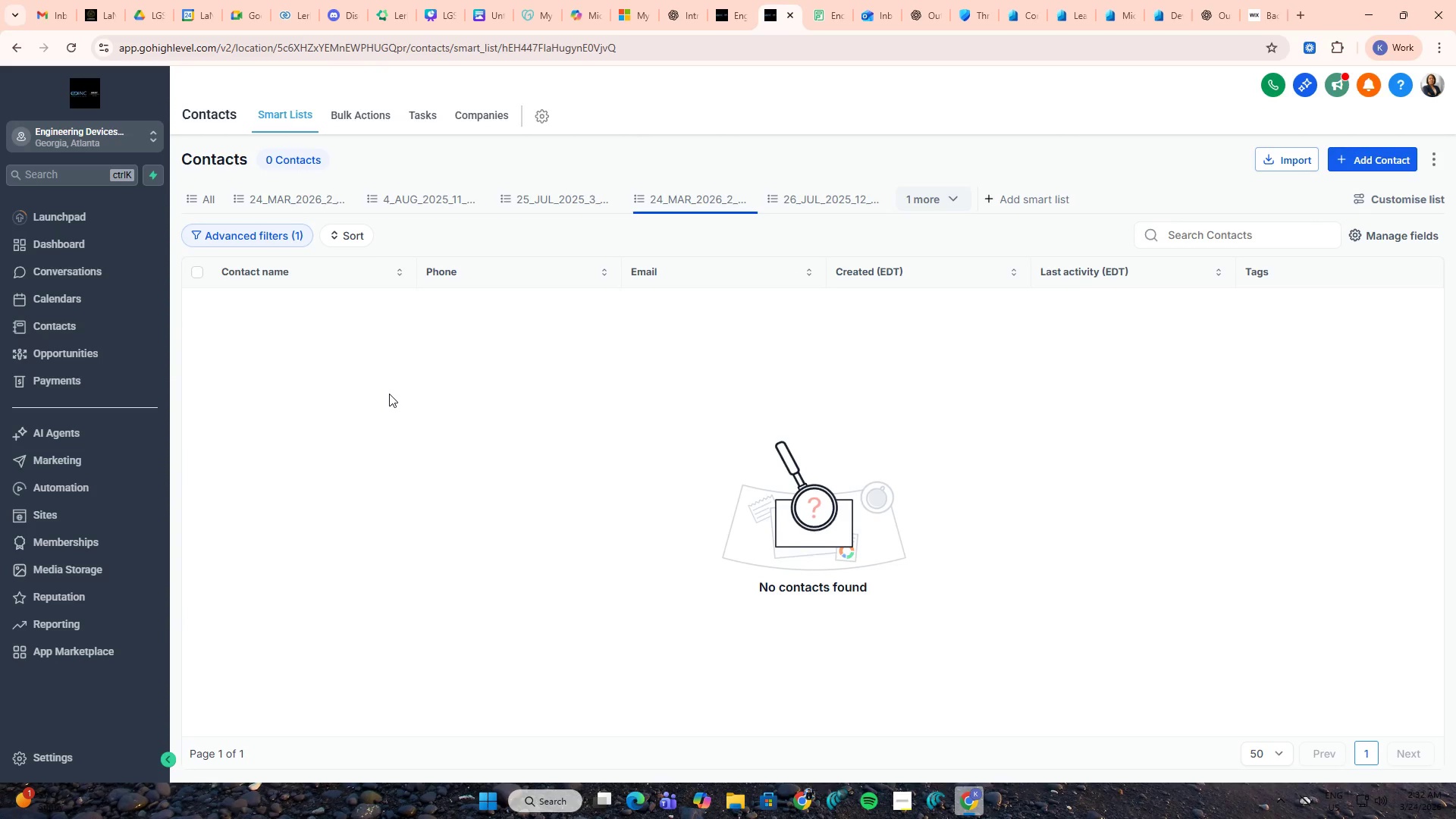 
left_click([306, 199])
 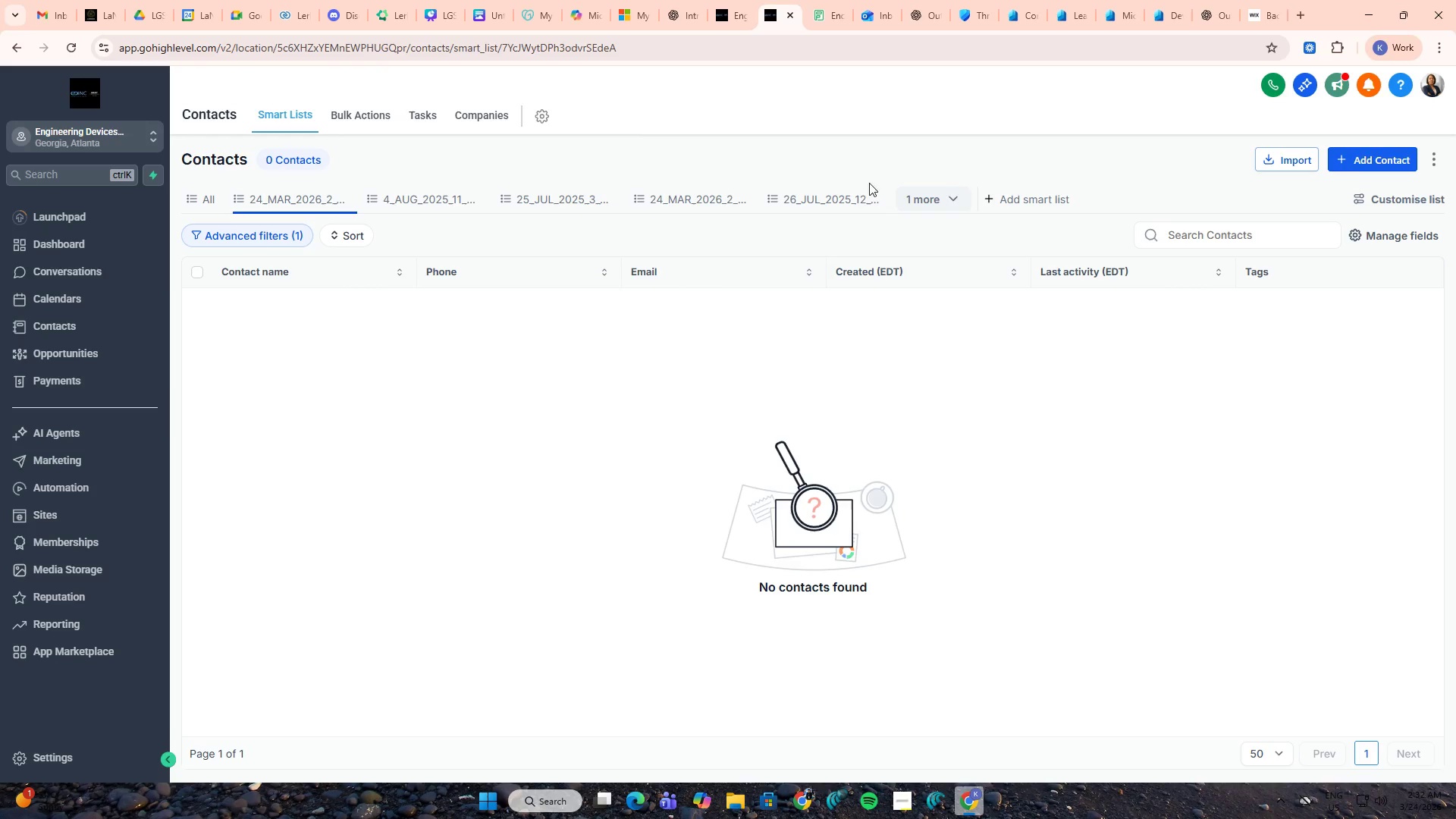 
left_click([949, 199])
 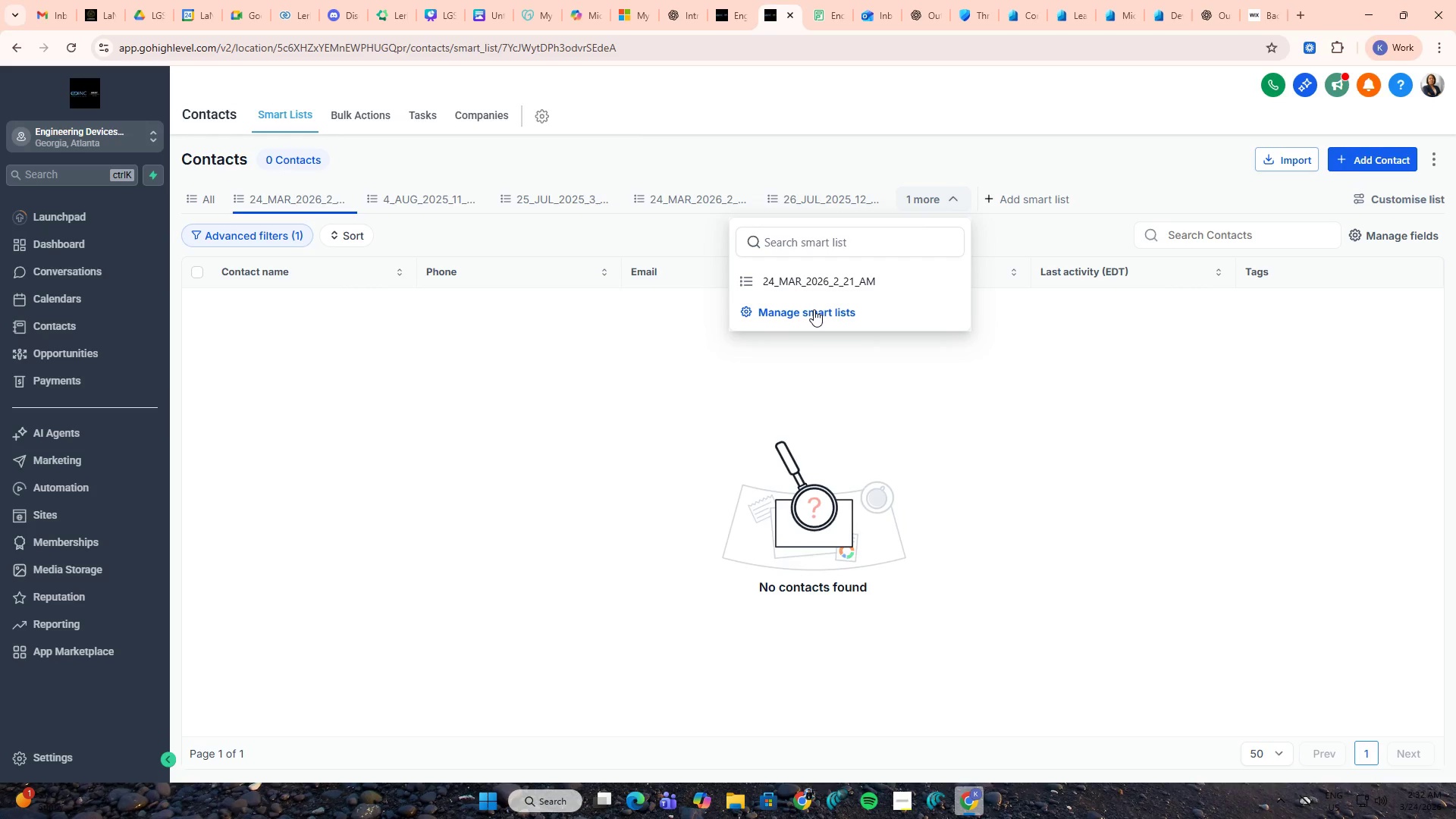 
left_click([814, 309])
 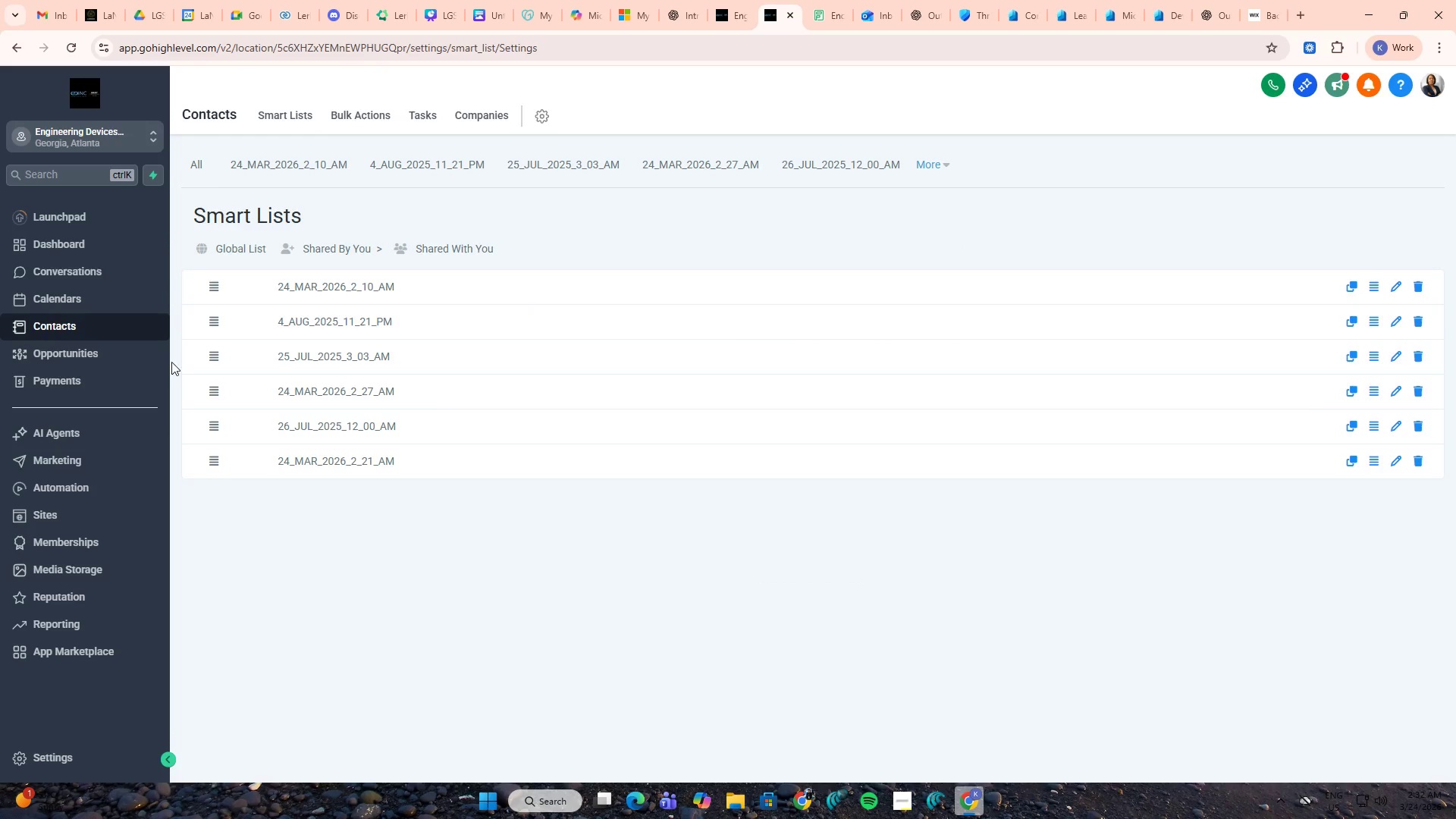 
left_click([215, 320])
 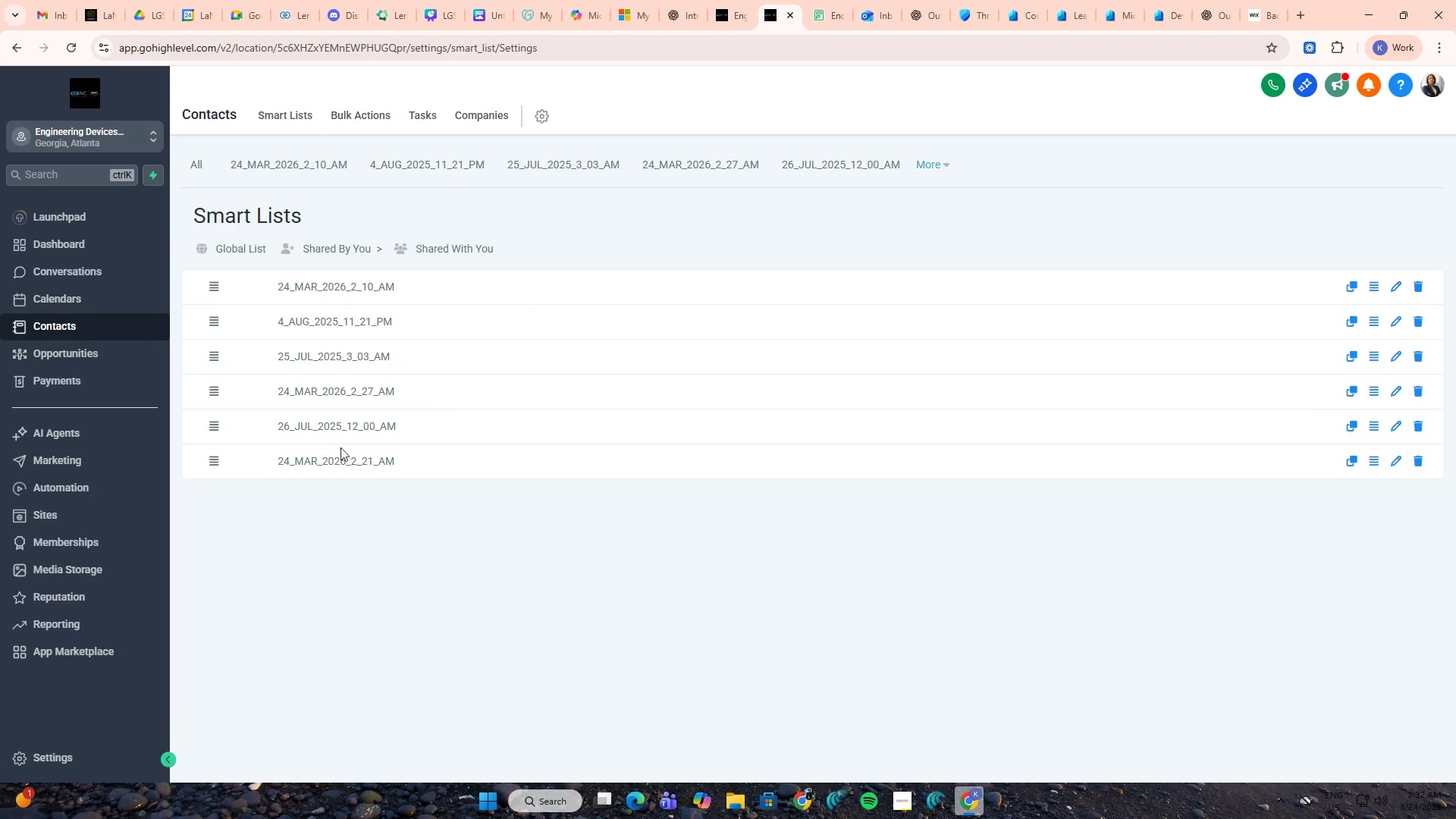 
wait(10.0)
 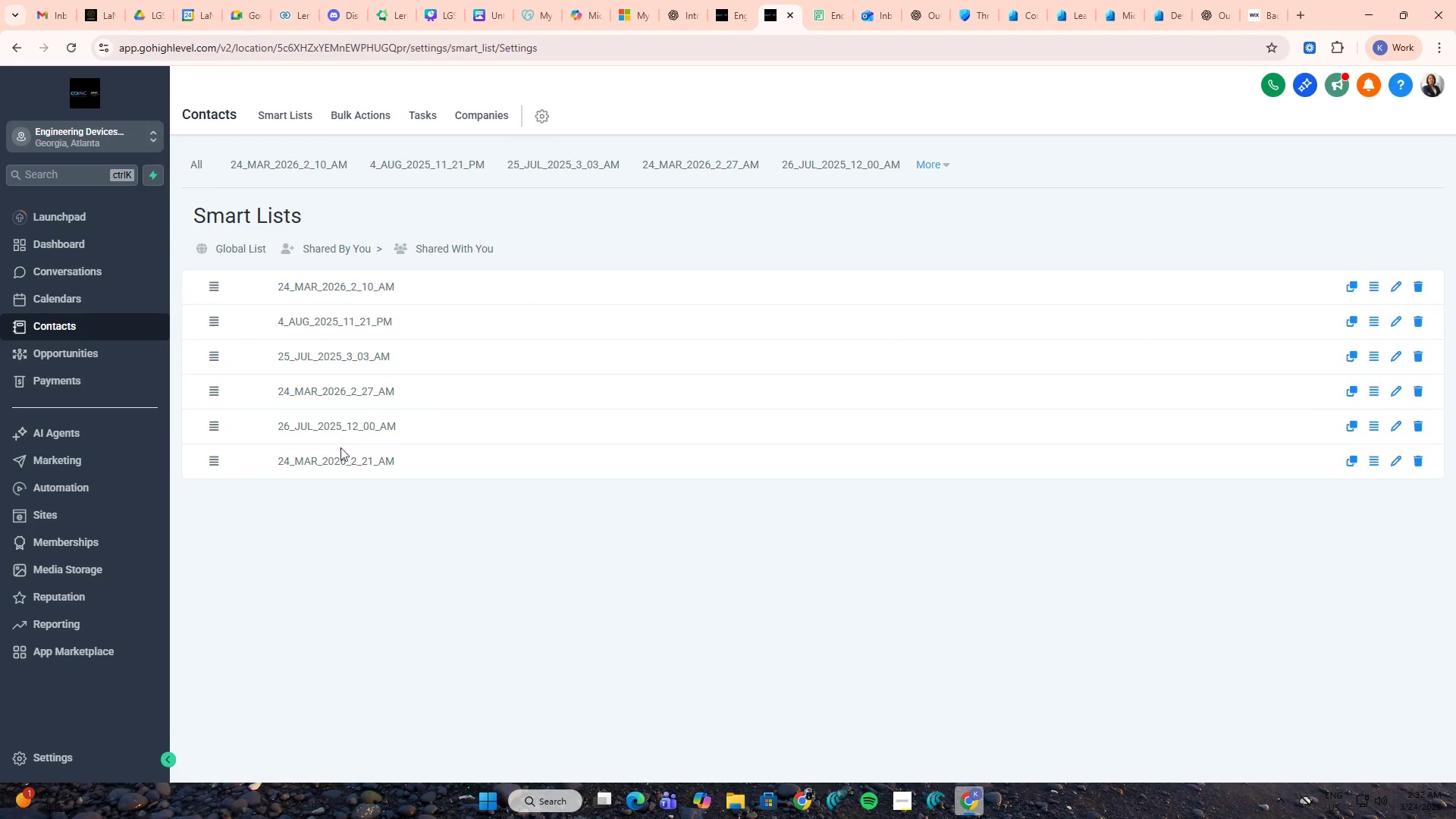 
left_click([1414, 287])
 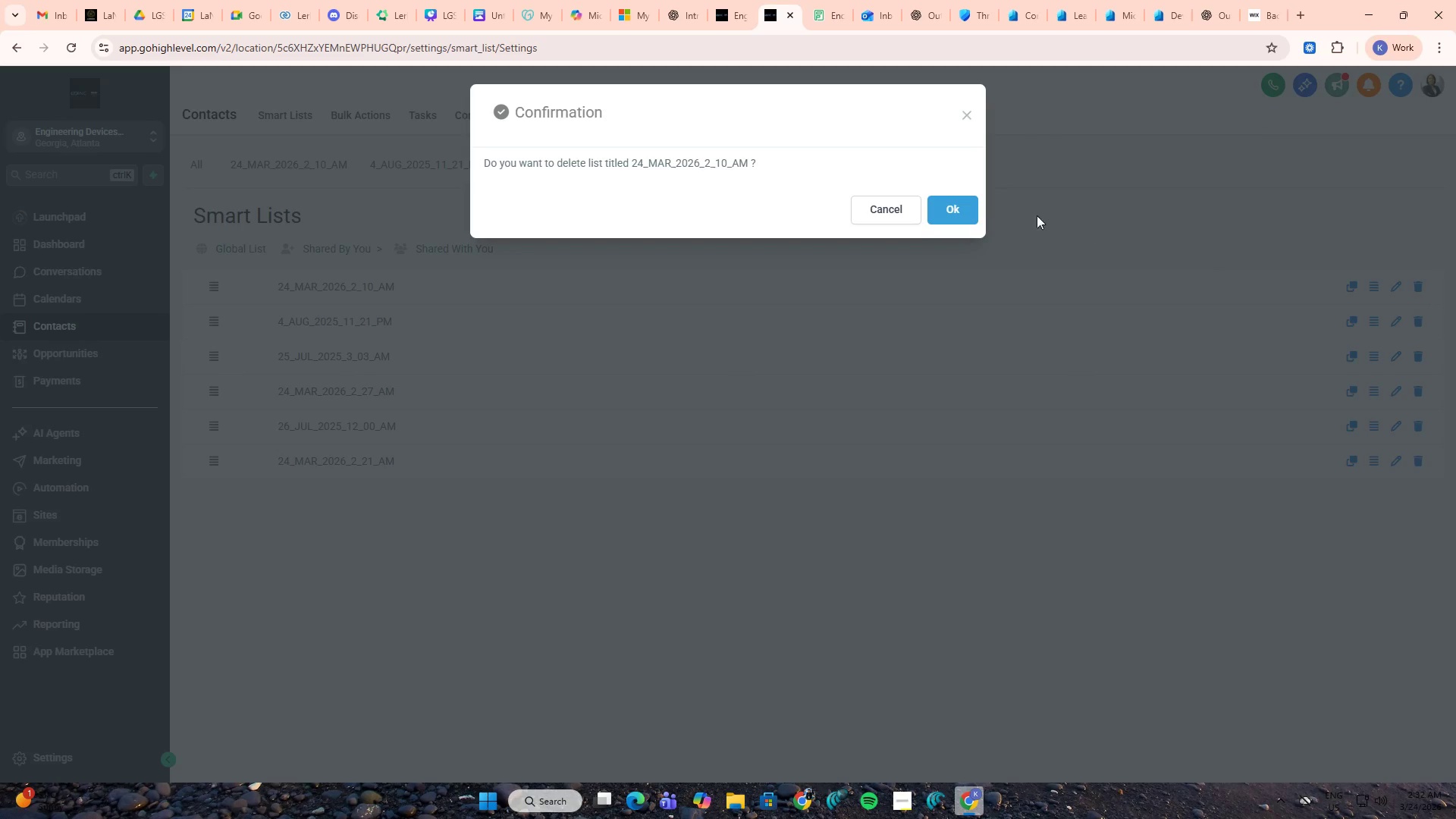 
left_click([961, 205])
 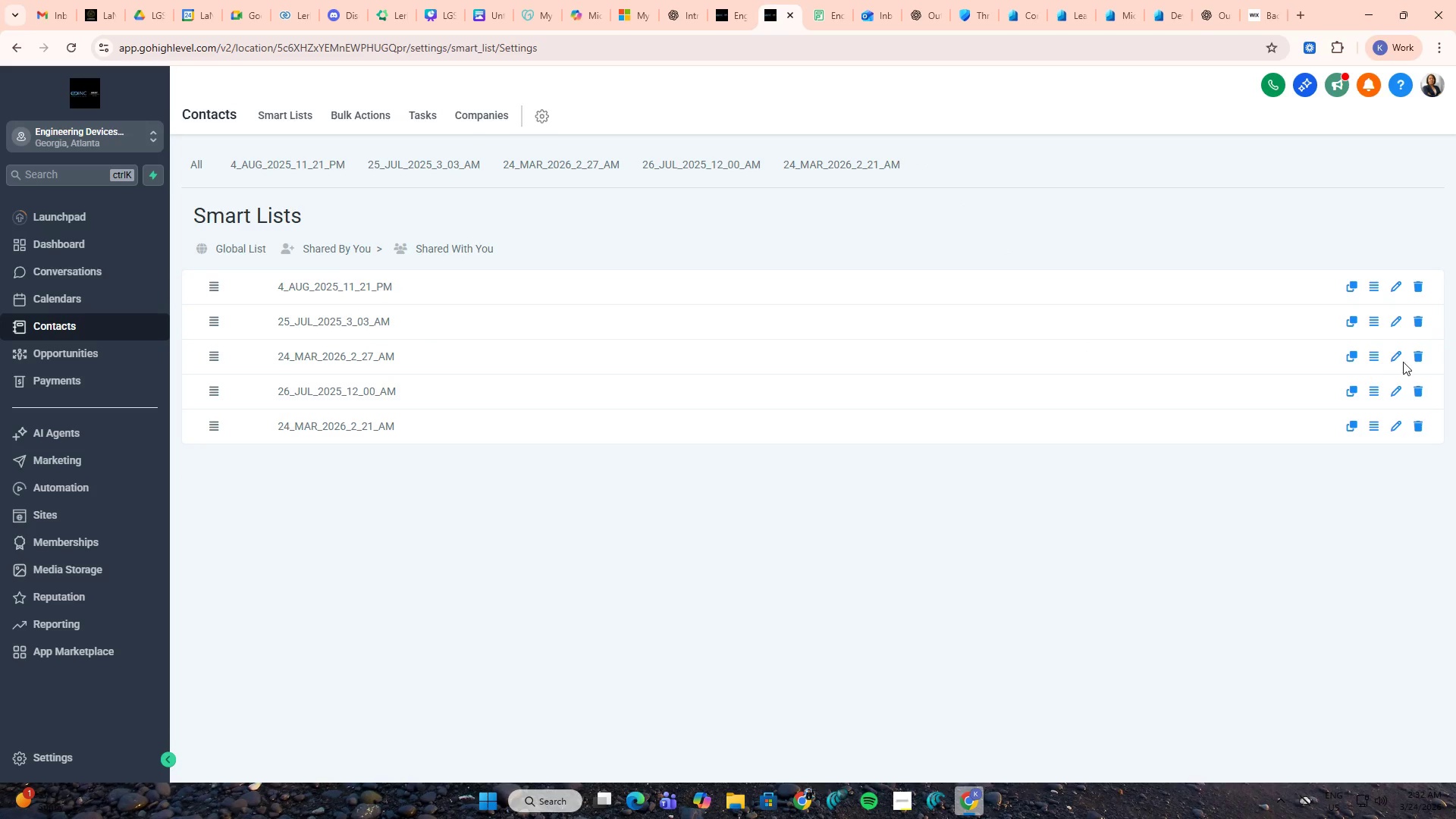 
left_click([1420, 355])
 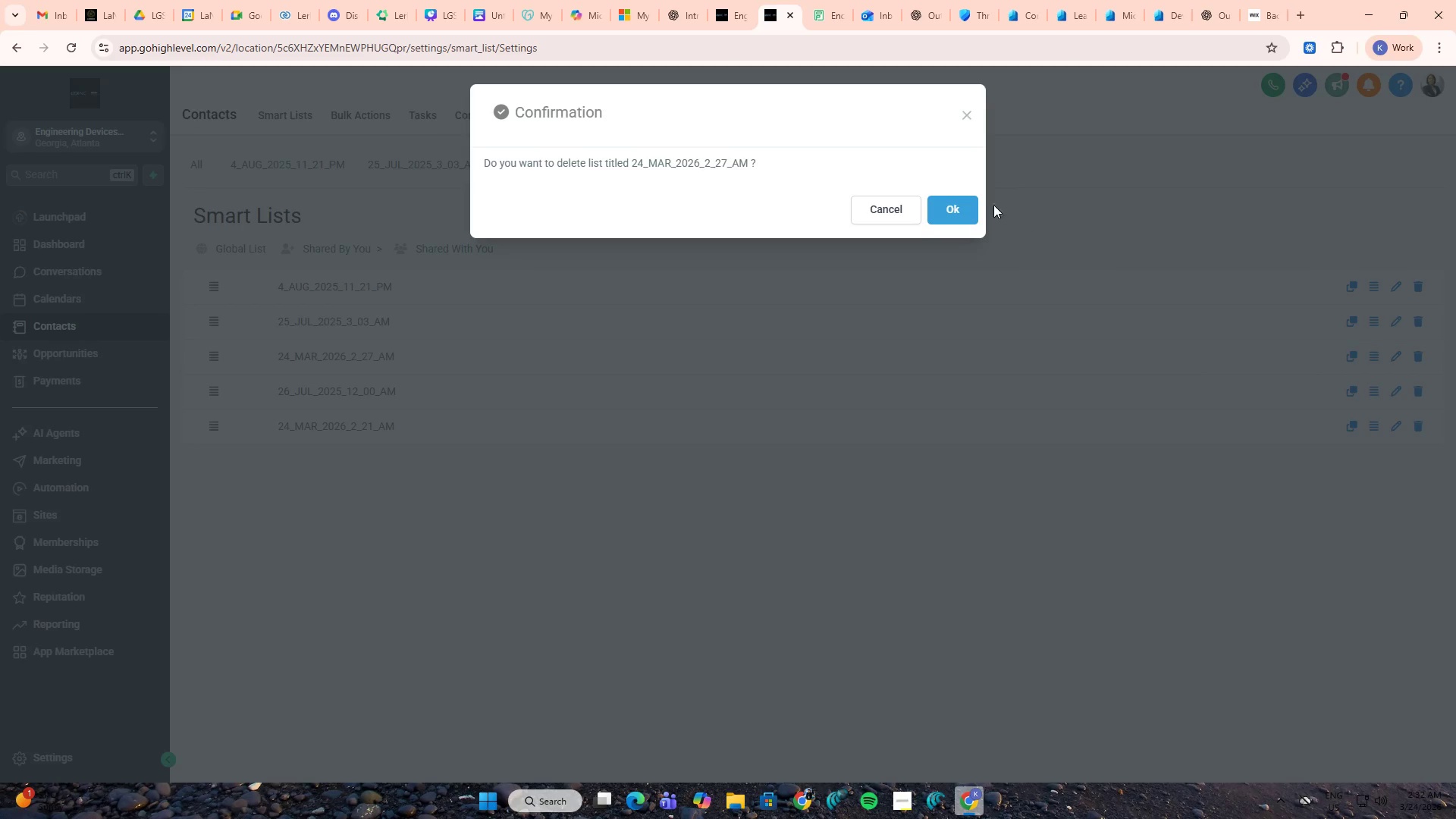 
left_click([969, 210])
 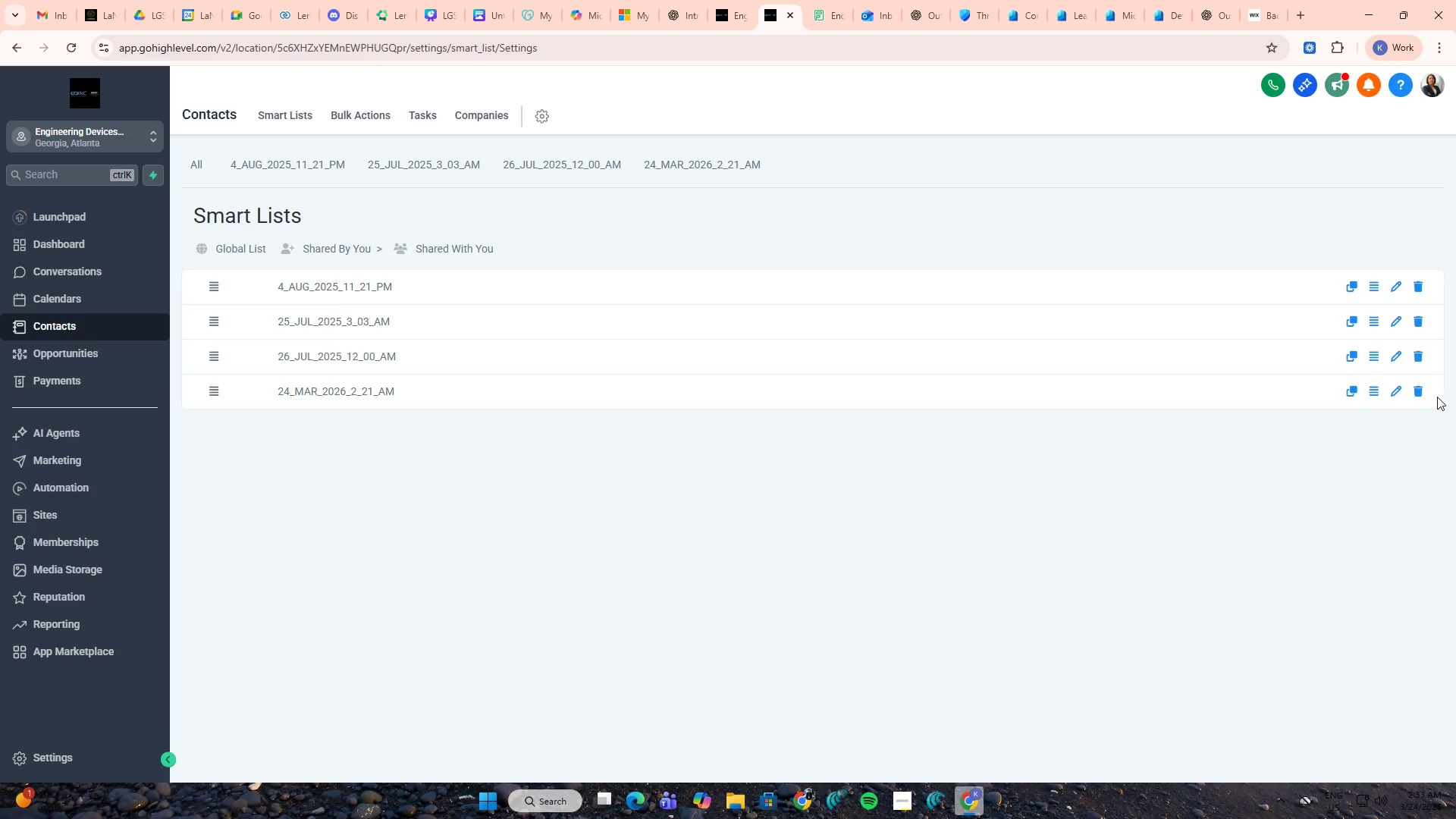 
left_click([1421, 394])
 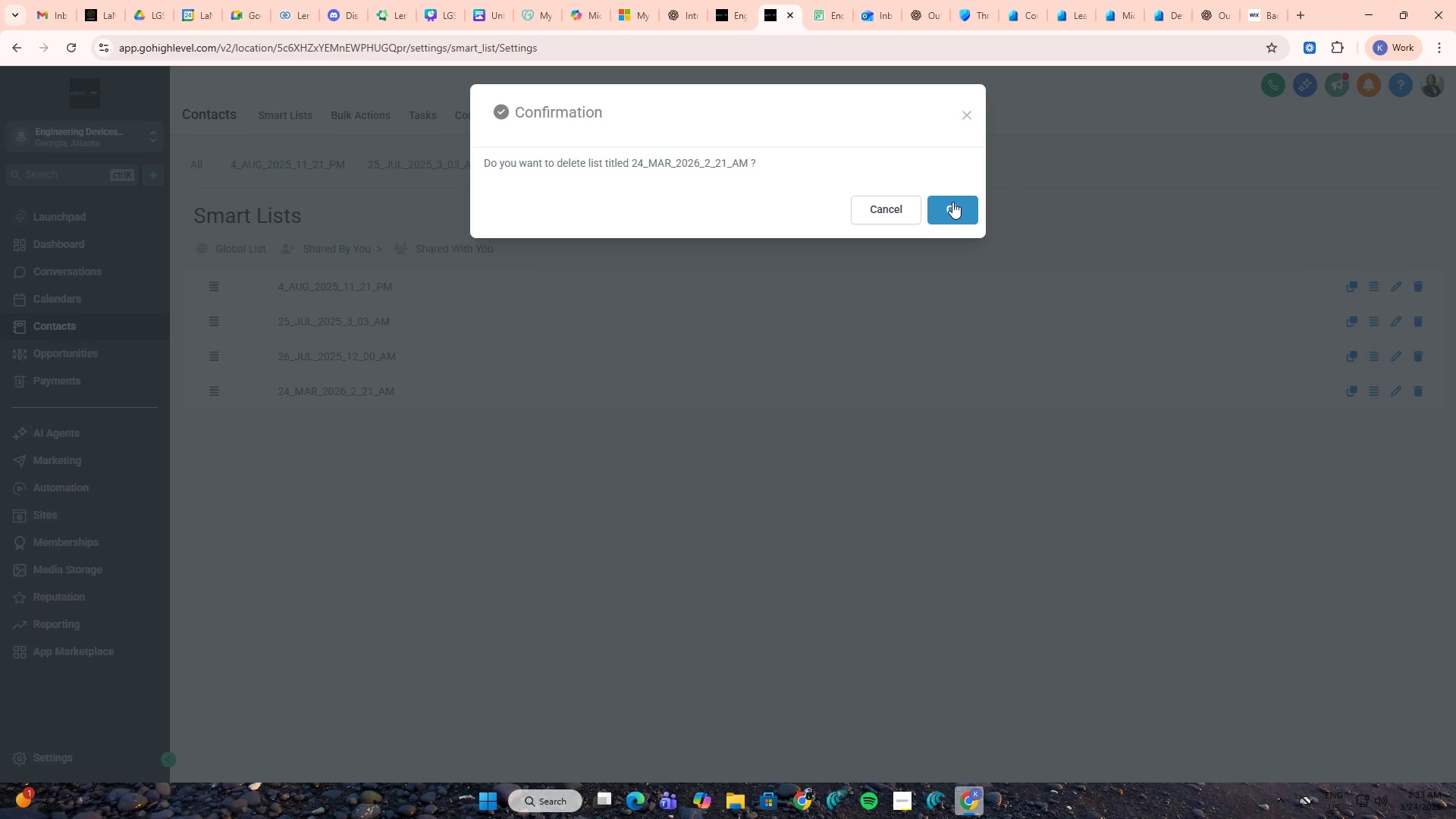 
left_click([951, 204])
 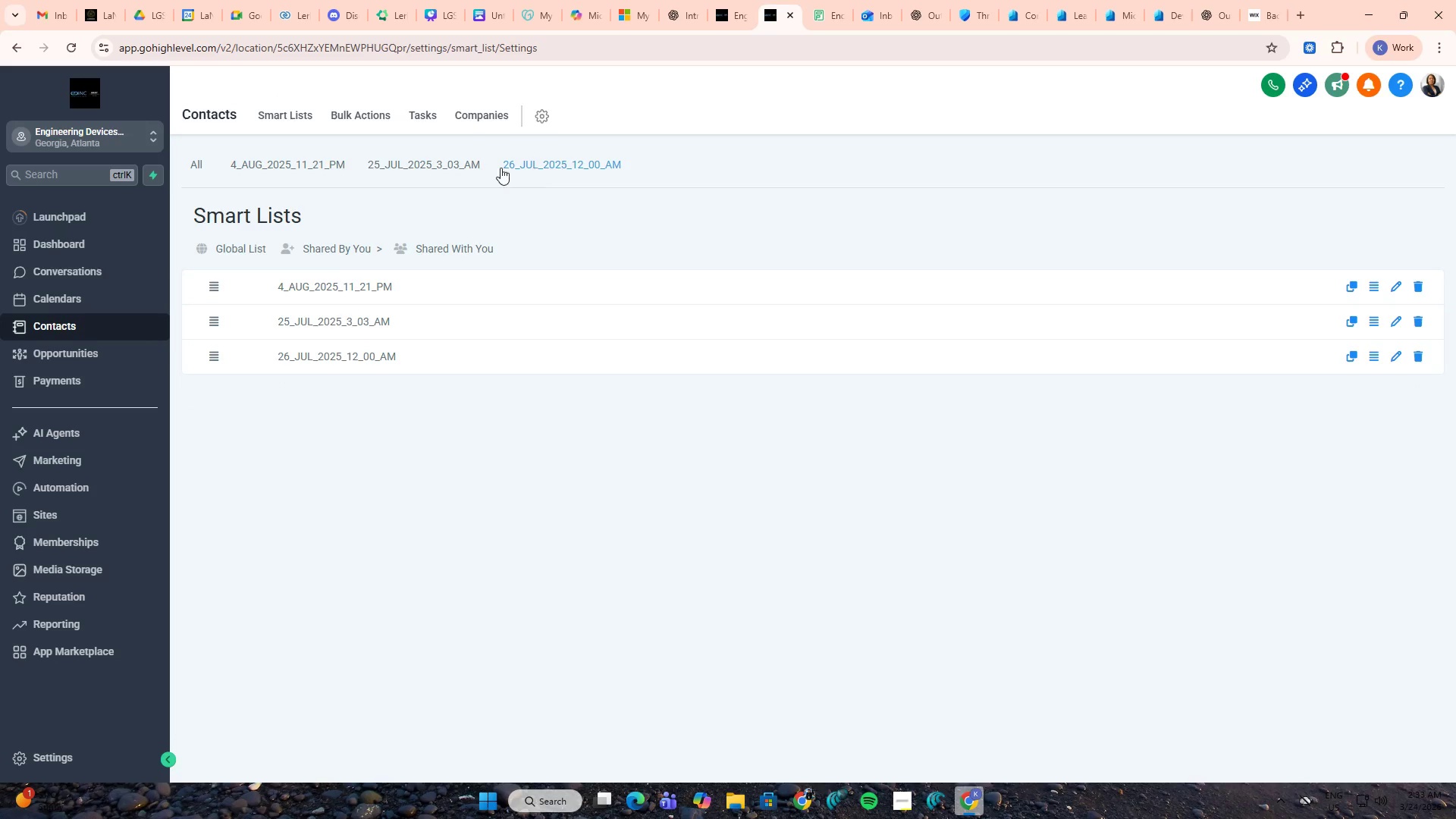 
left_click([202, 159])
 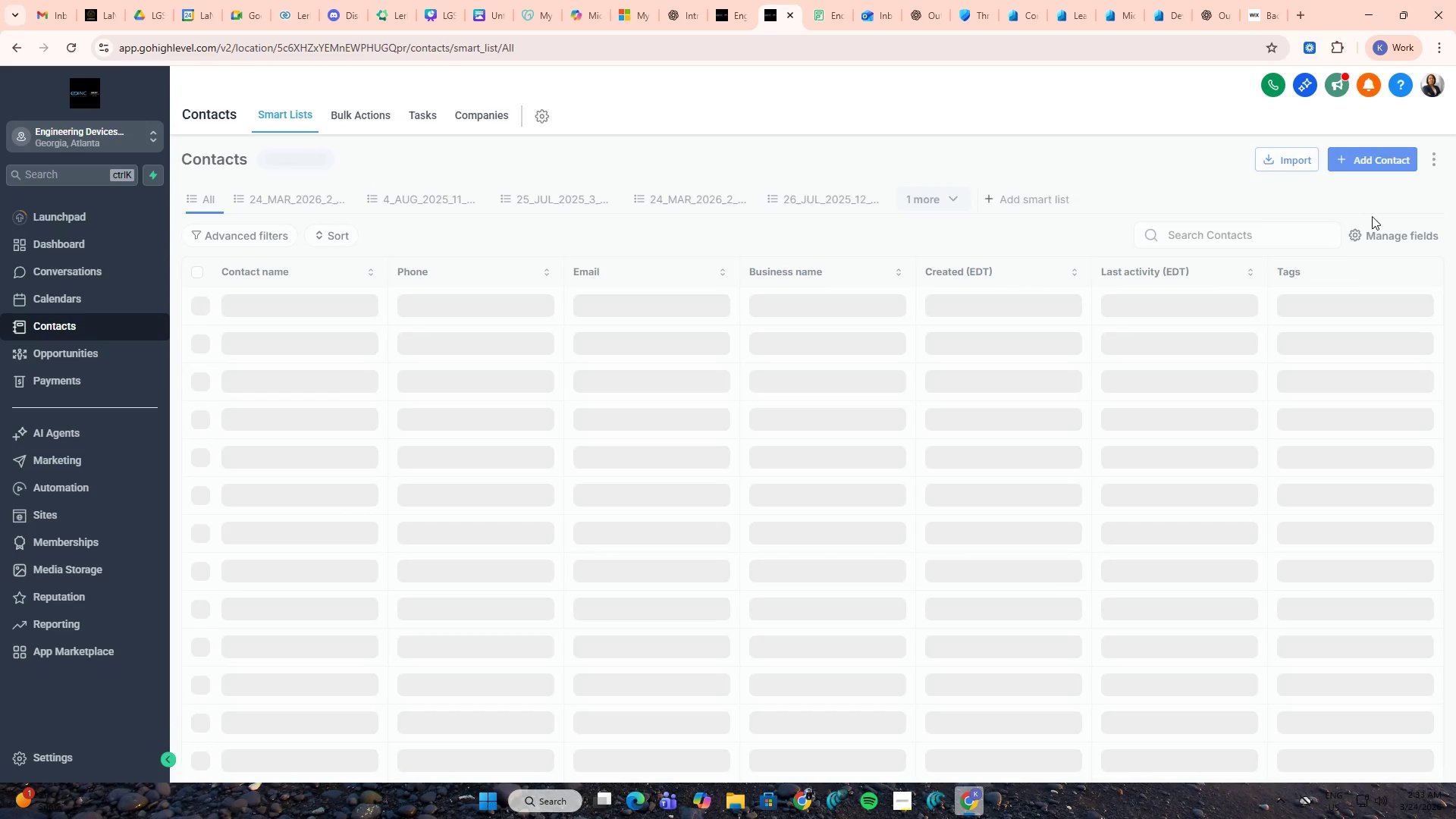 
left_click([1306, 167])
 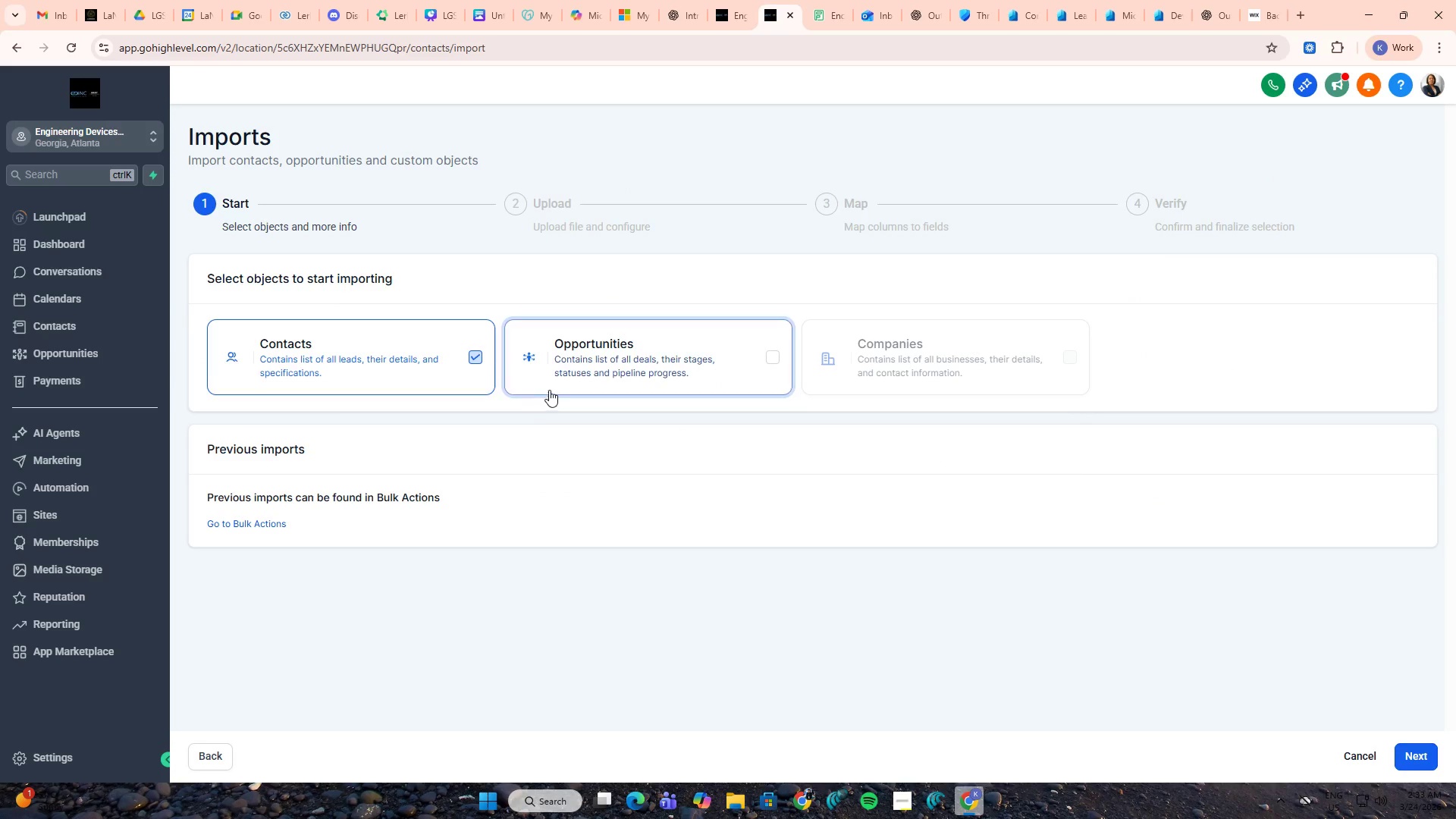 
wait(6.02)
 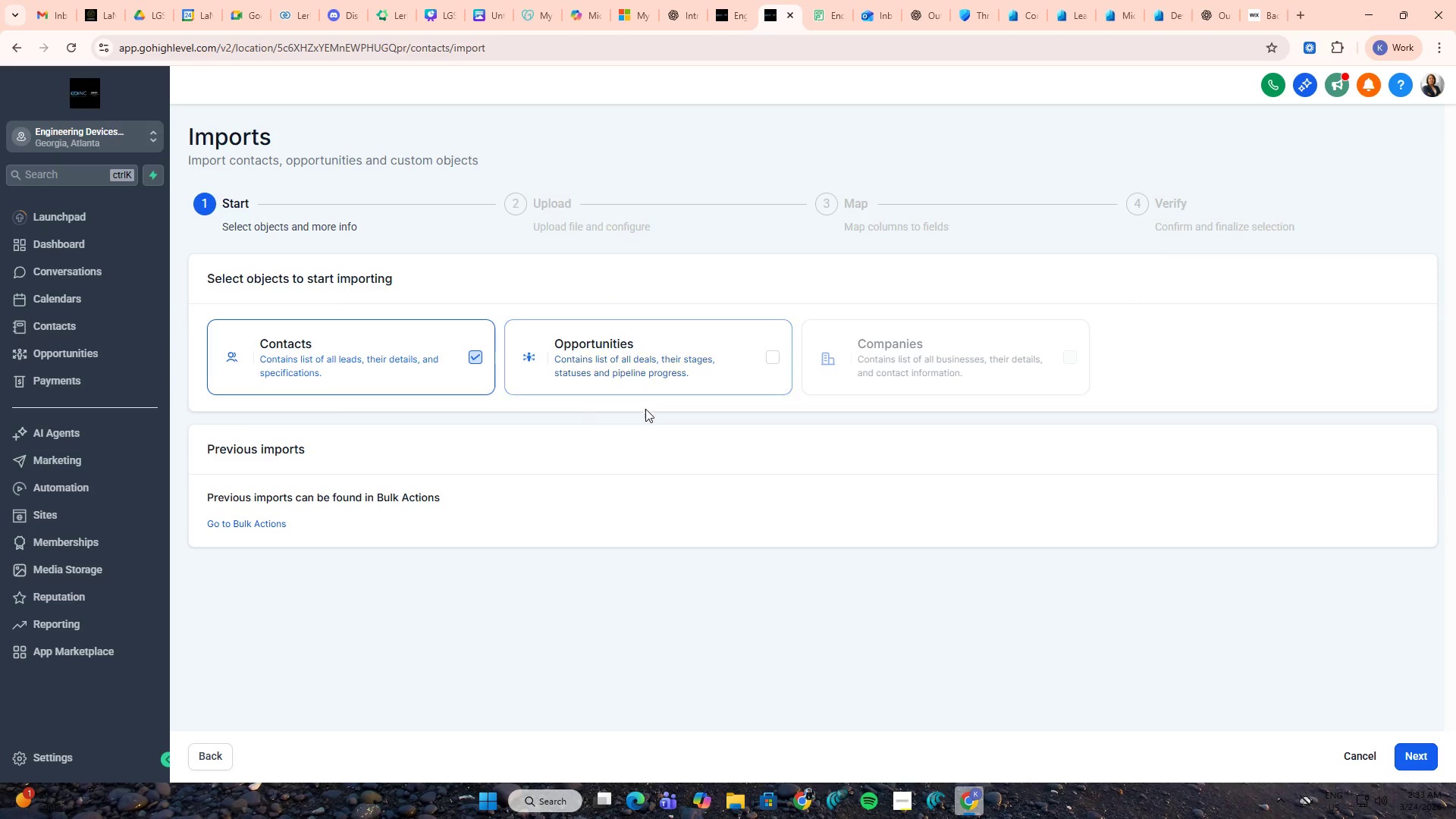 
left_click([276, 521])
 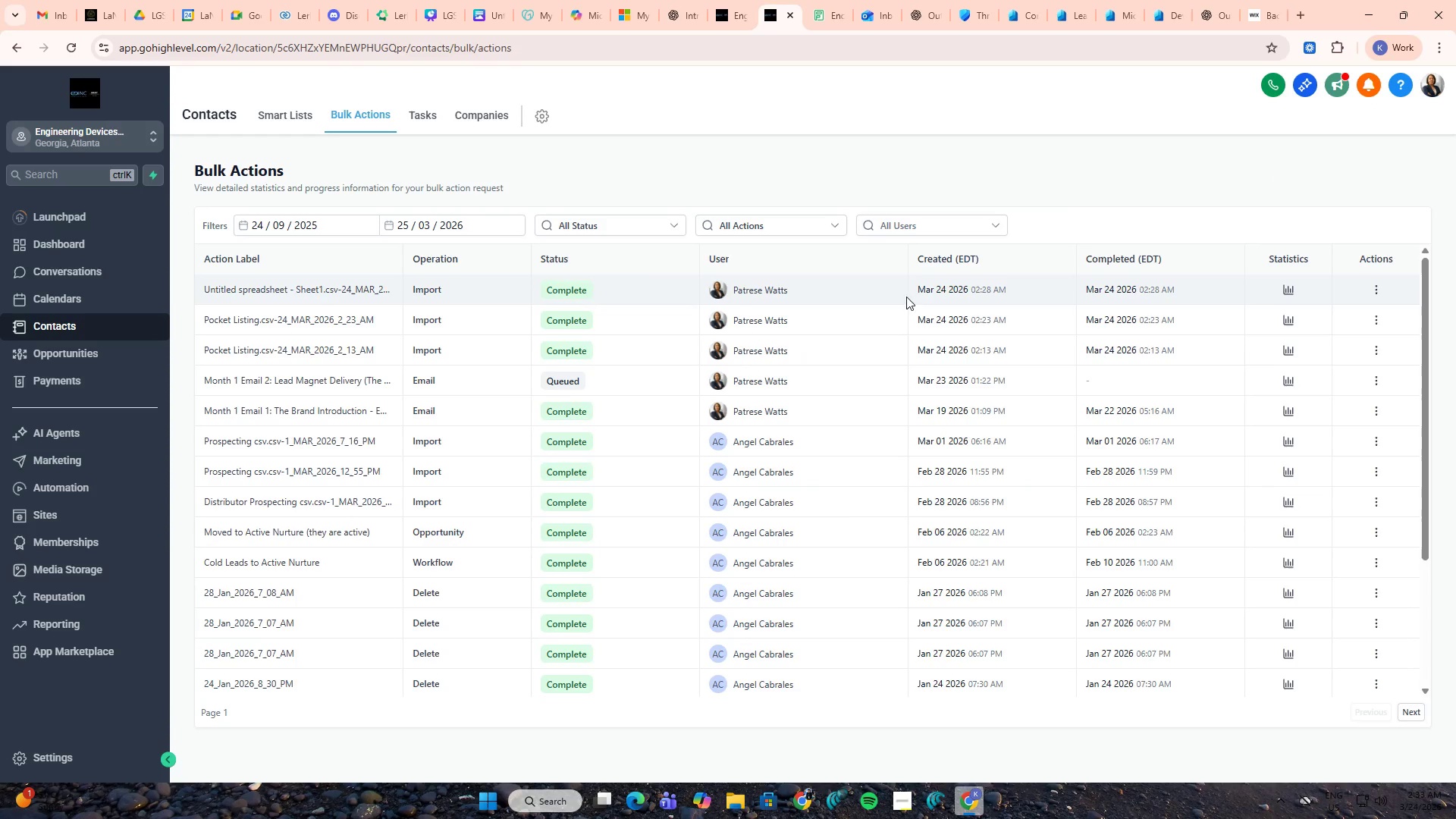 
left_click([1283, 287])
 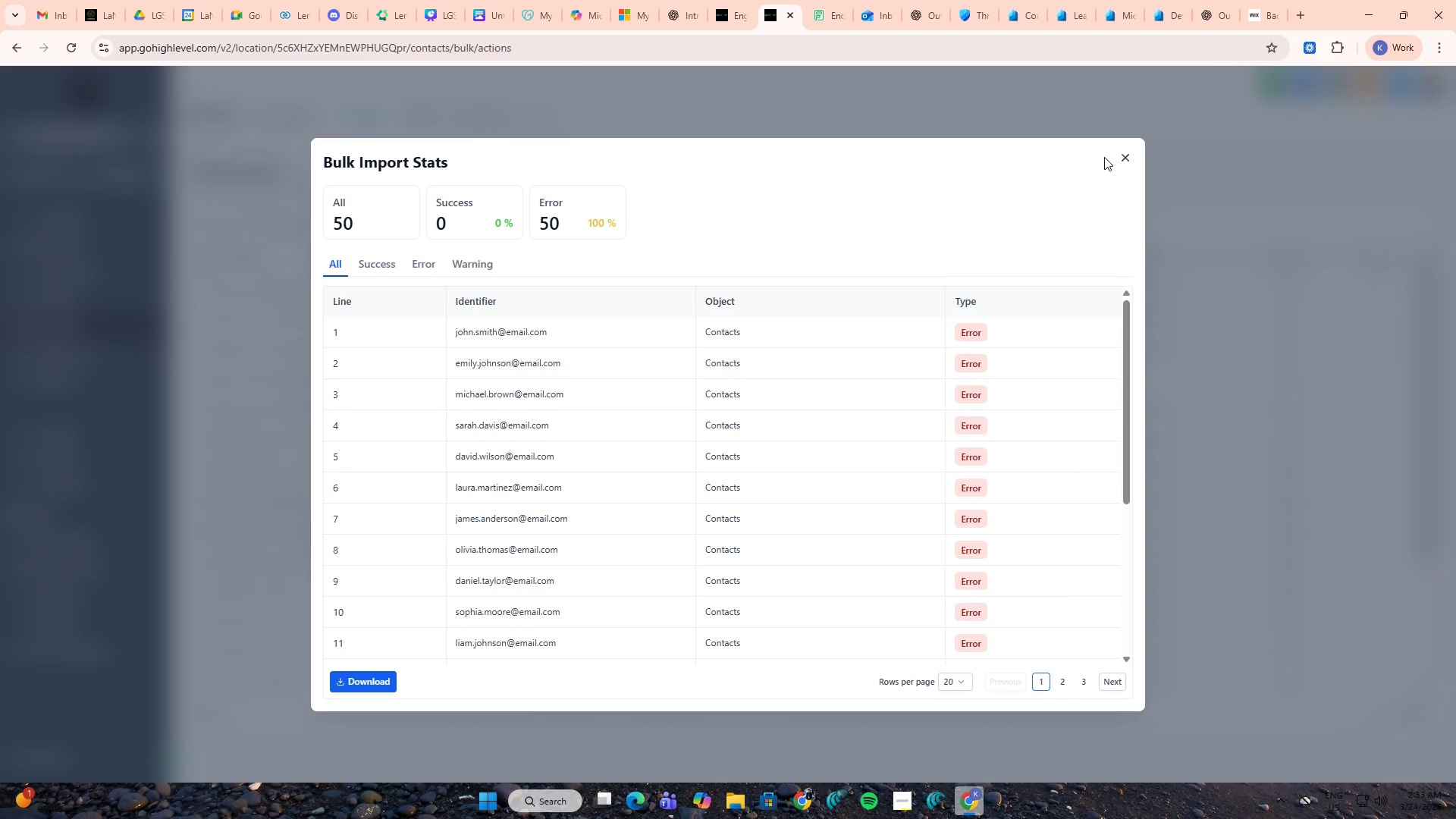 
left_click([1129, 157])
 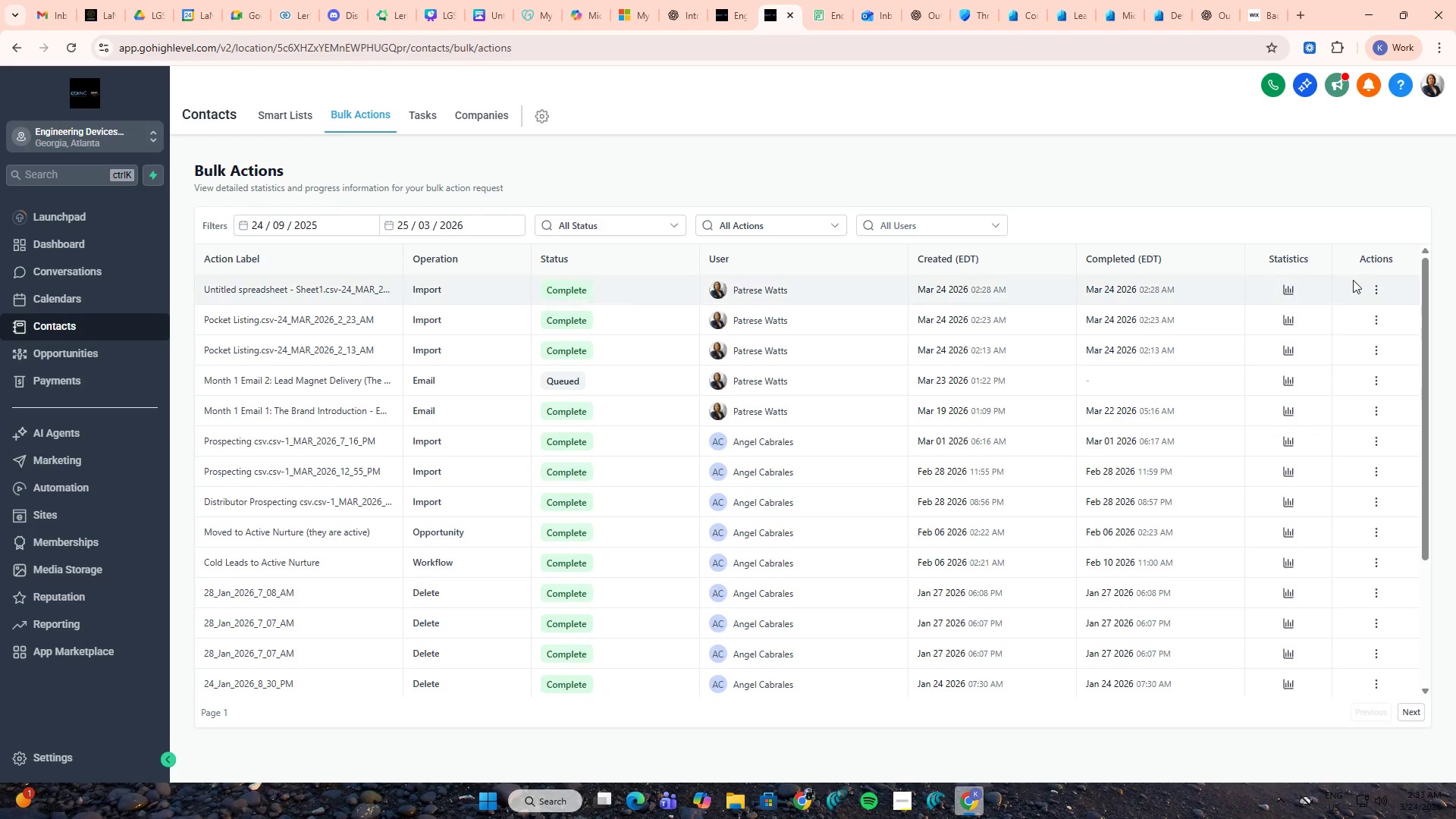 
left_click([1372, 287])
 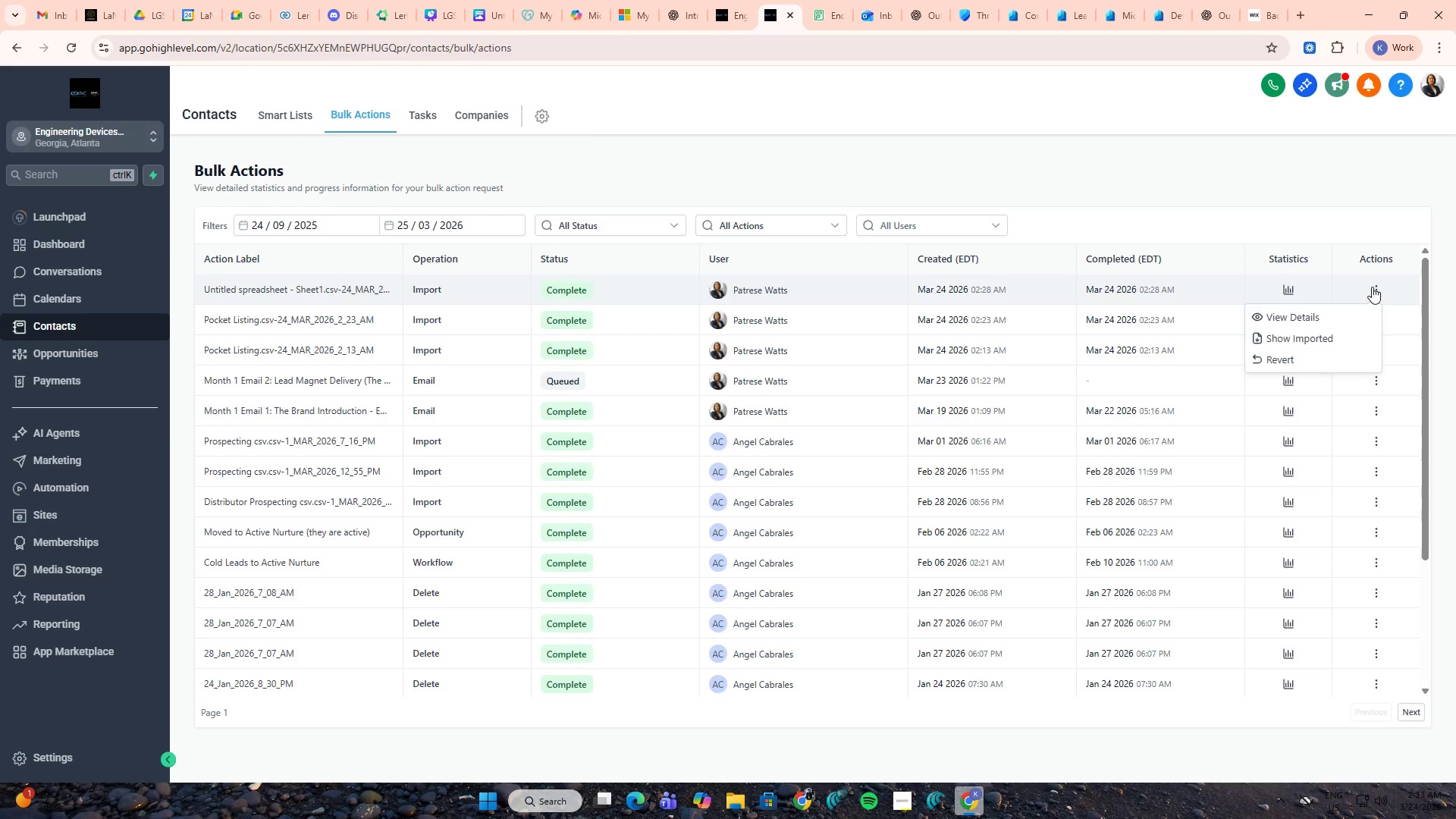 
left_click([1345, 333])
 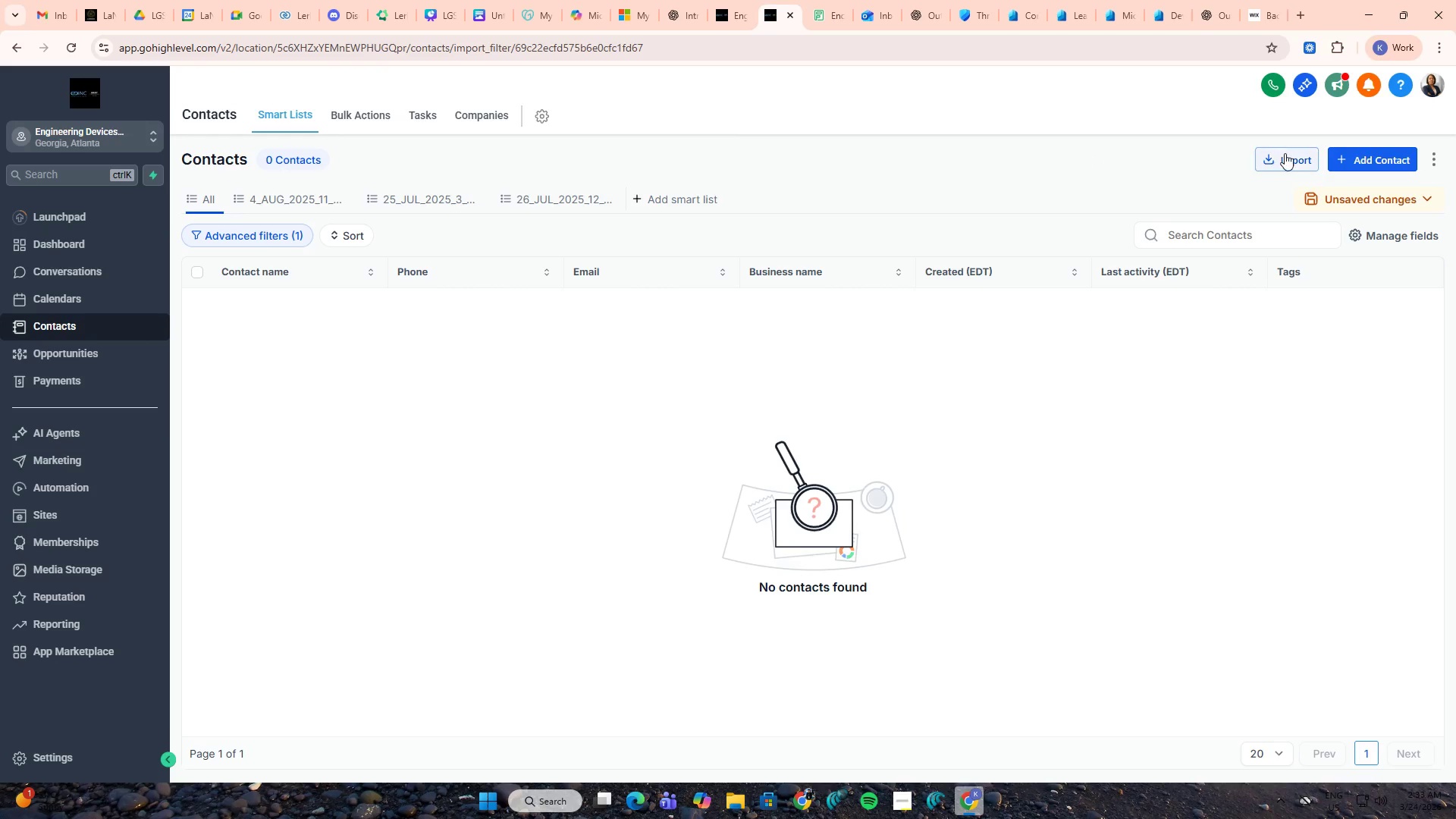 
wait(7.97)
 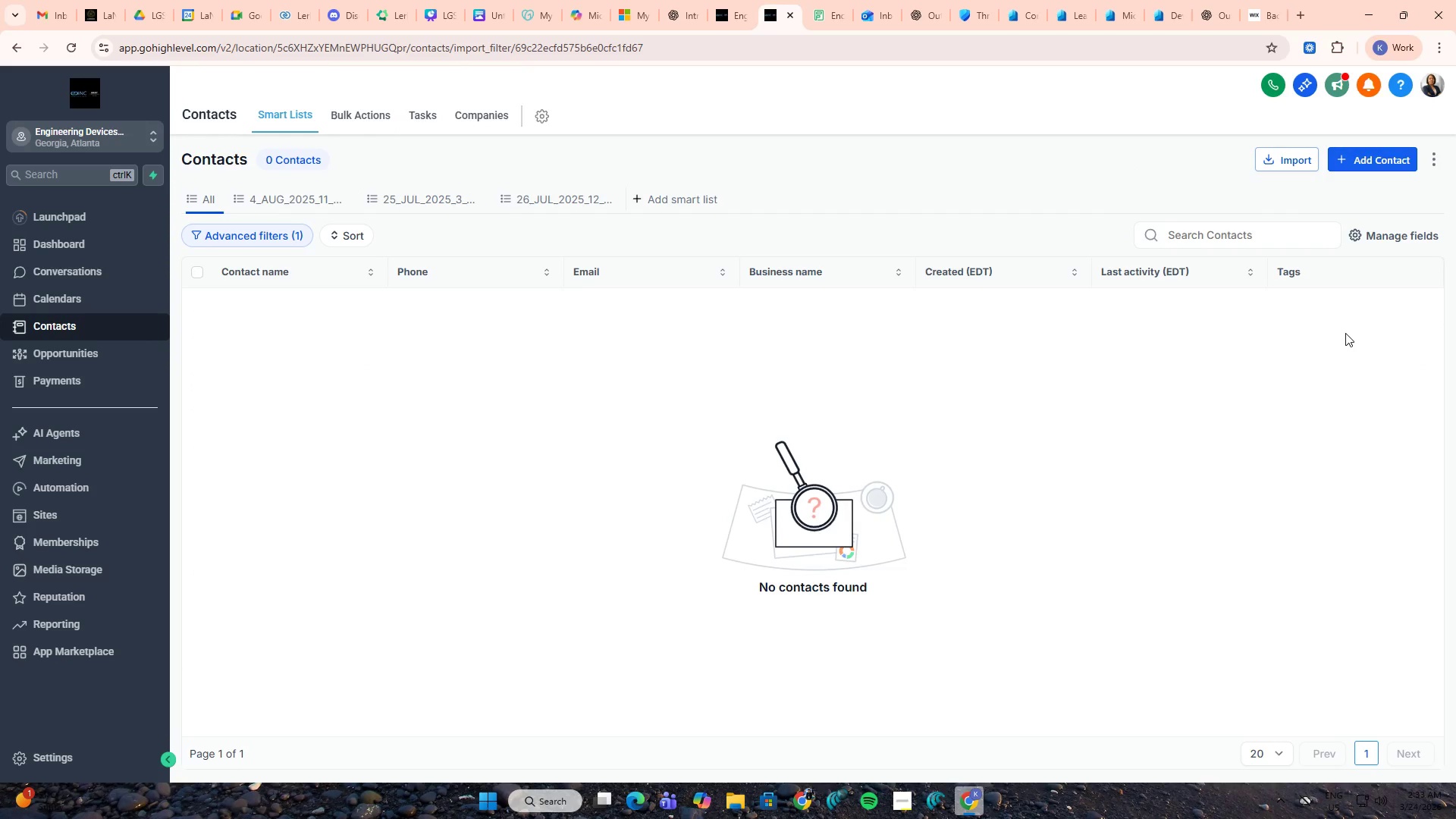 
left_click([259, 232])
 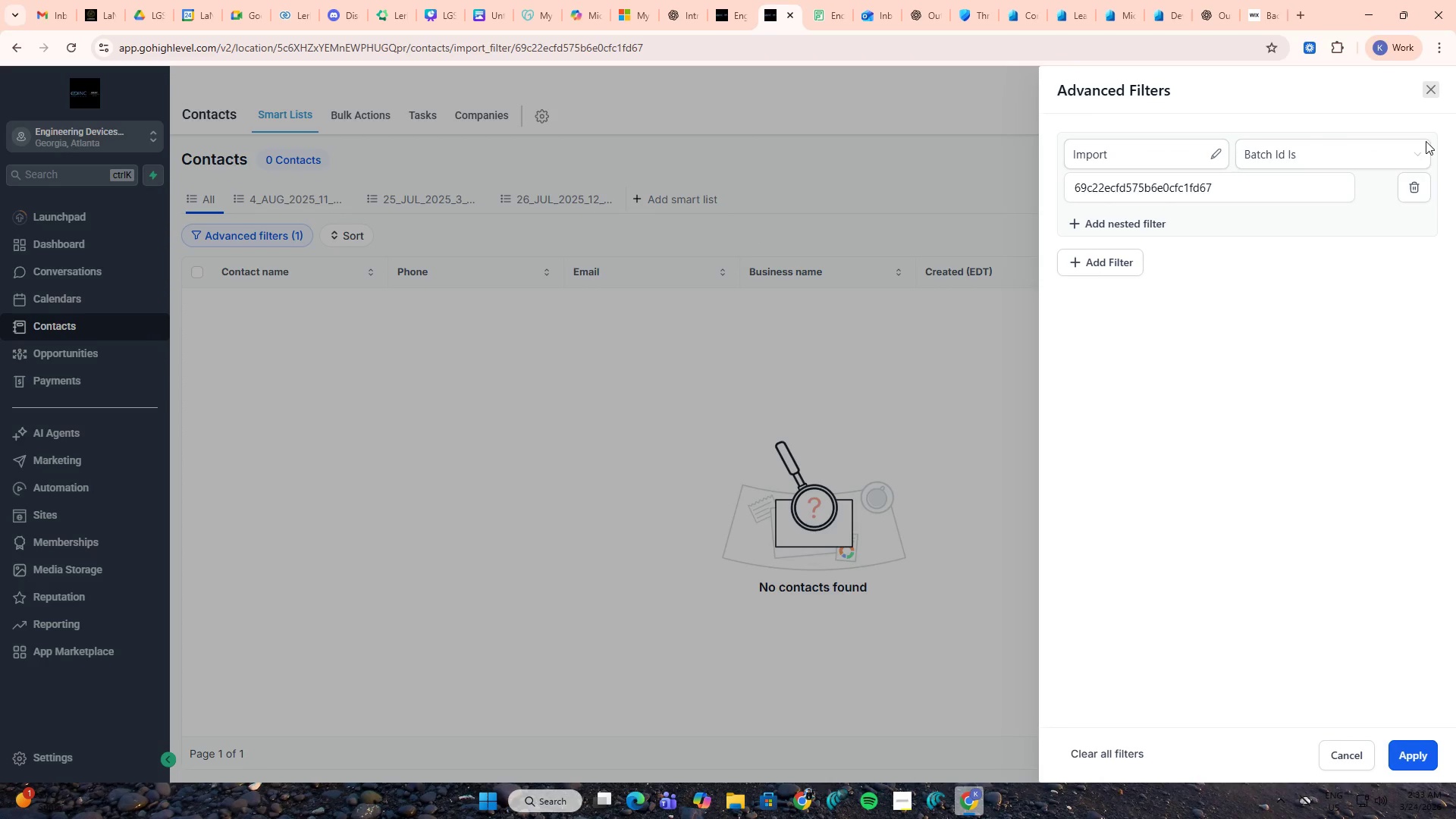 
left_click([1428, 83])
 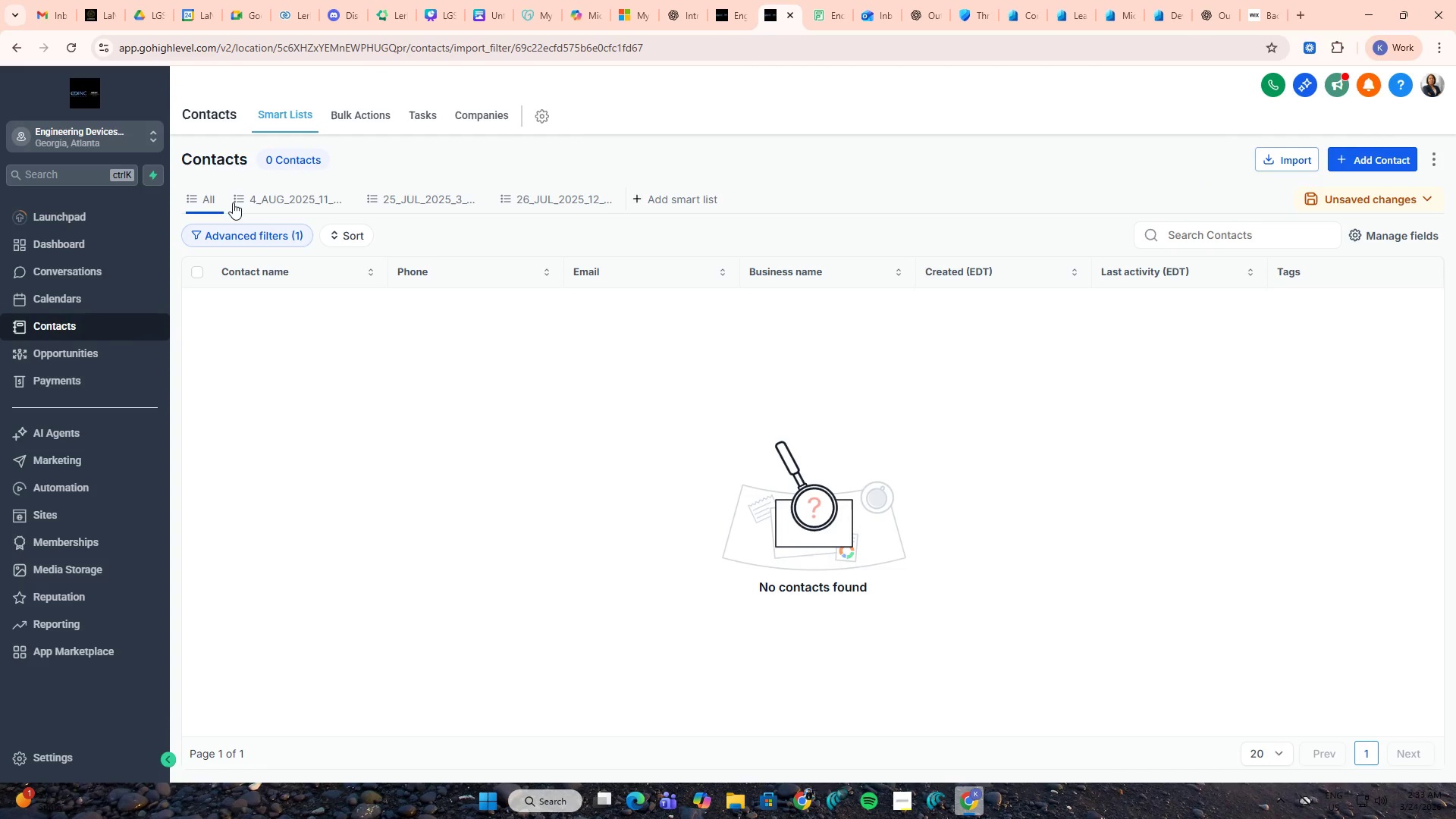 
left_click([197, 197])
 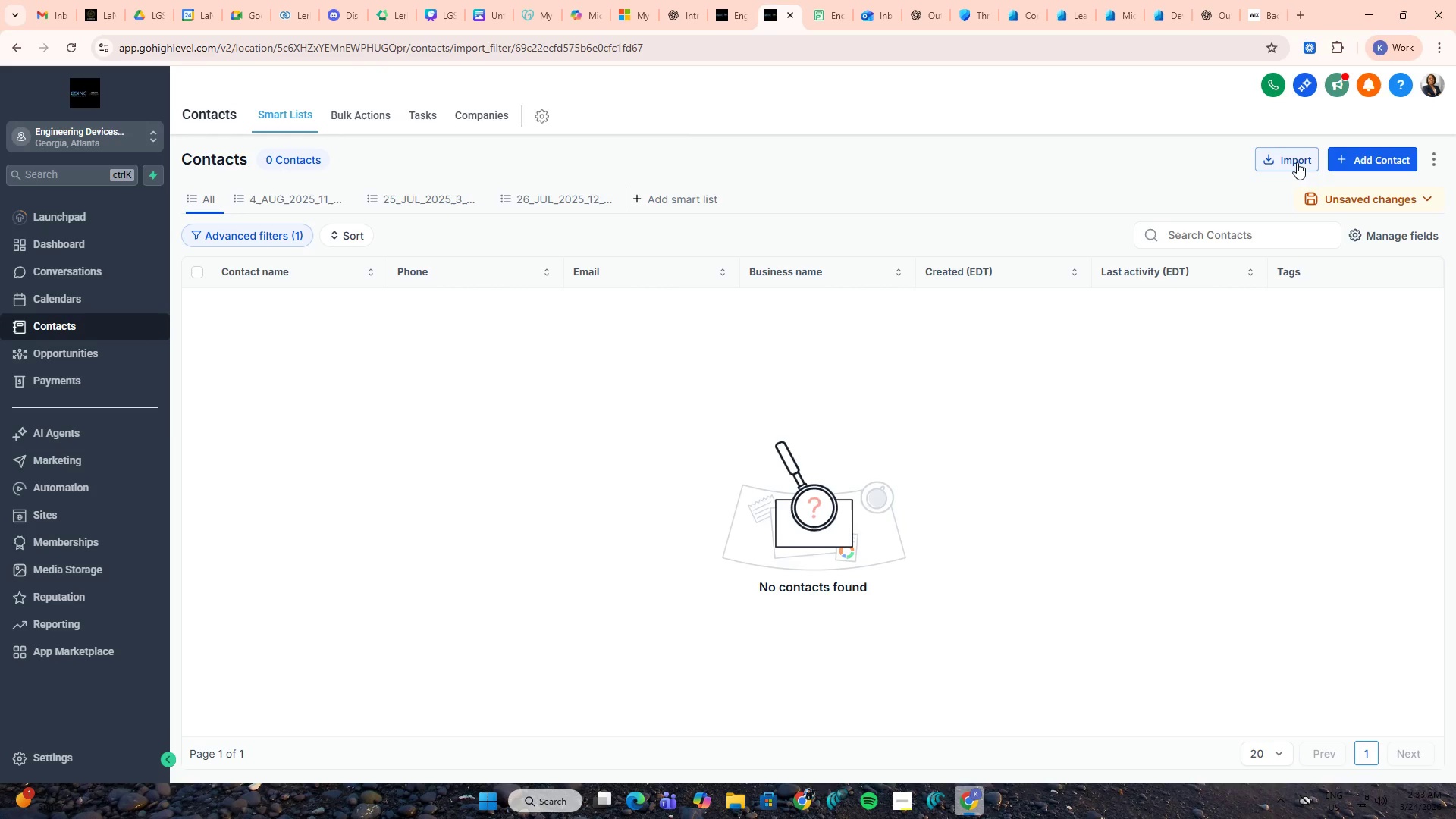 
wait(5.67)
 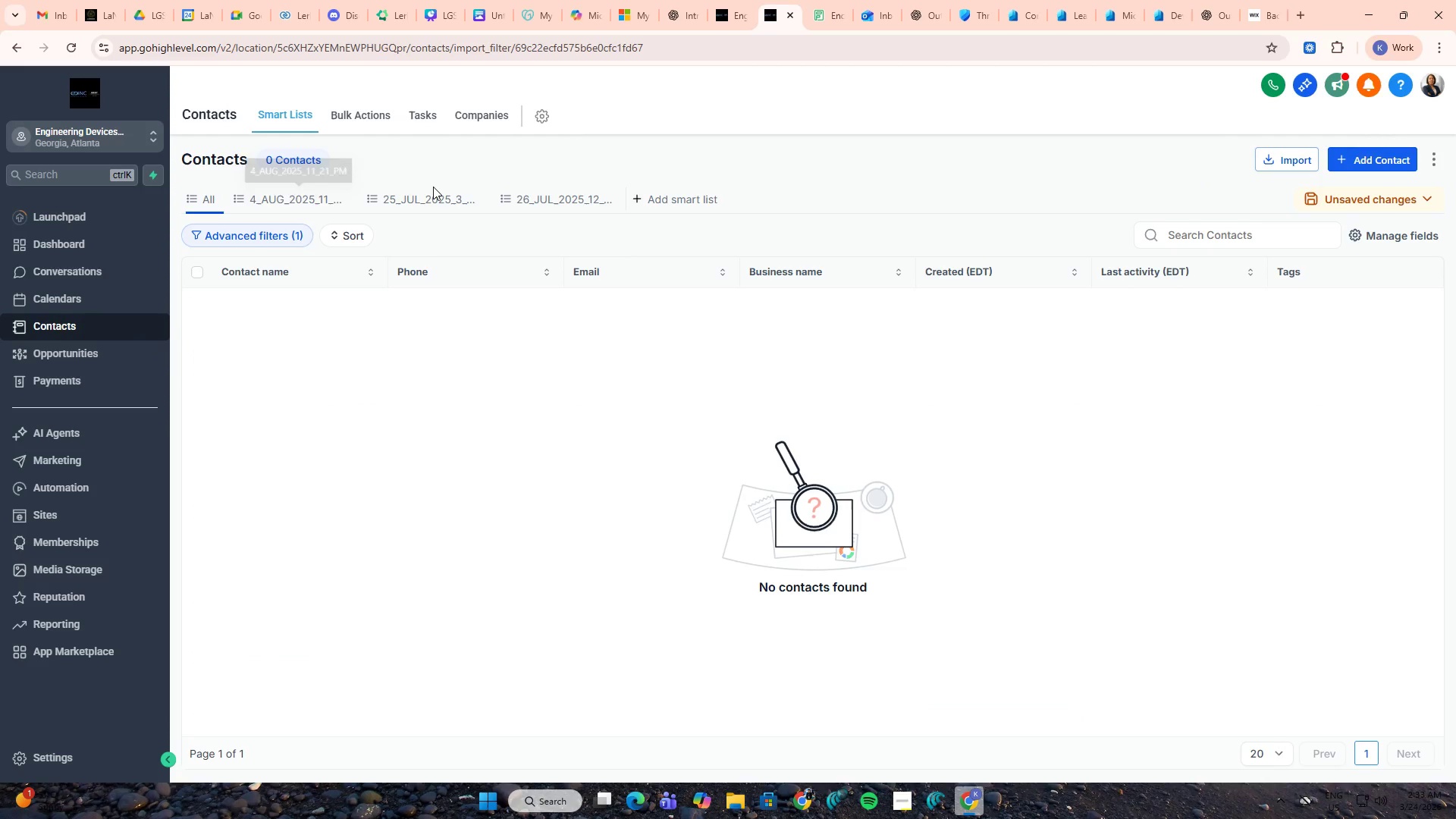 
left_click([1351, 162])
 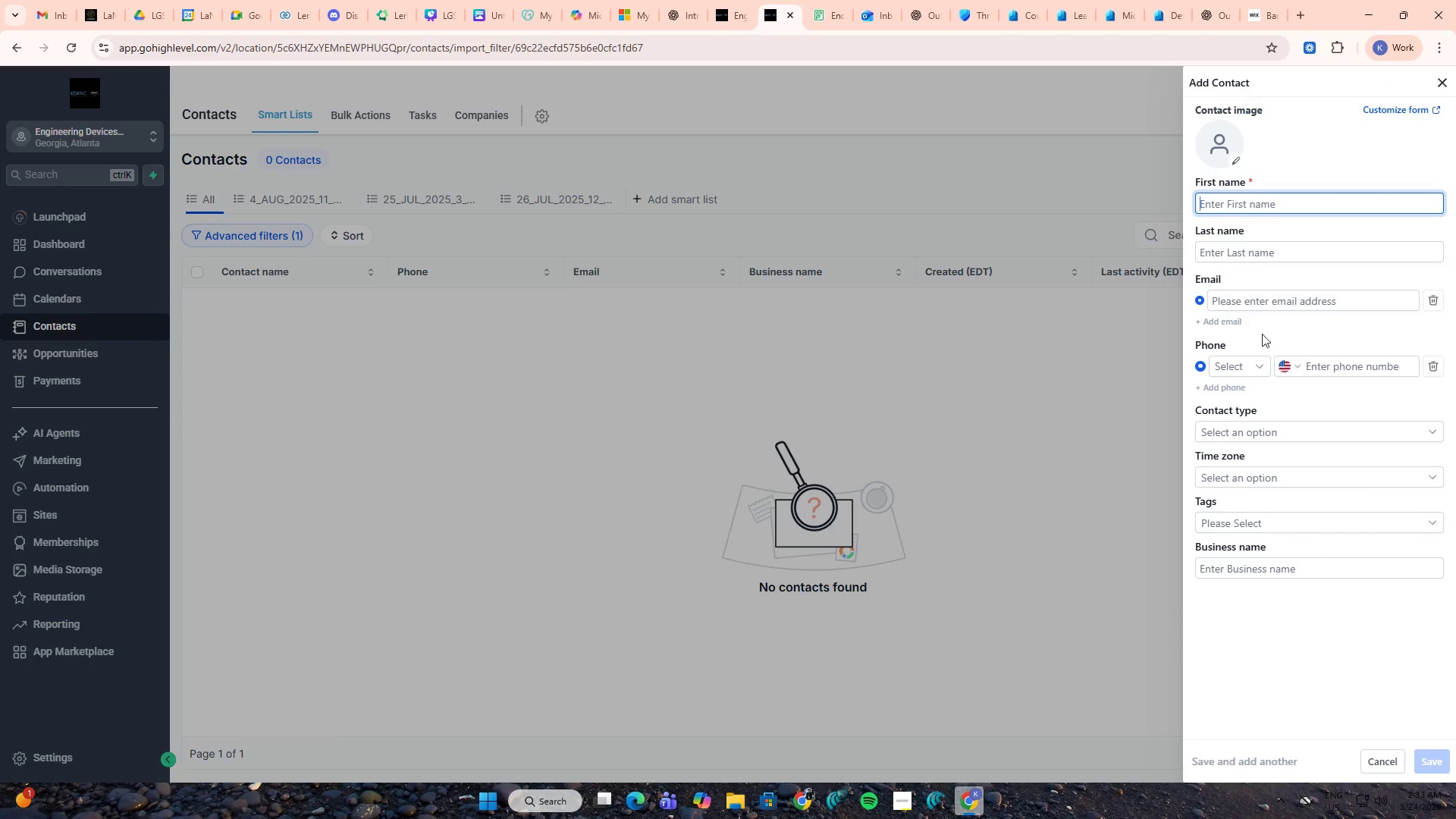 
left_click([1313, 364])
 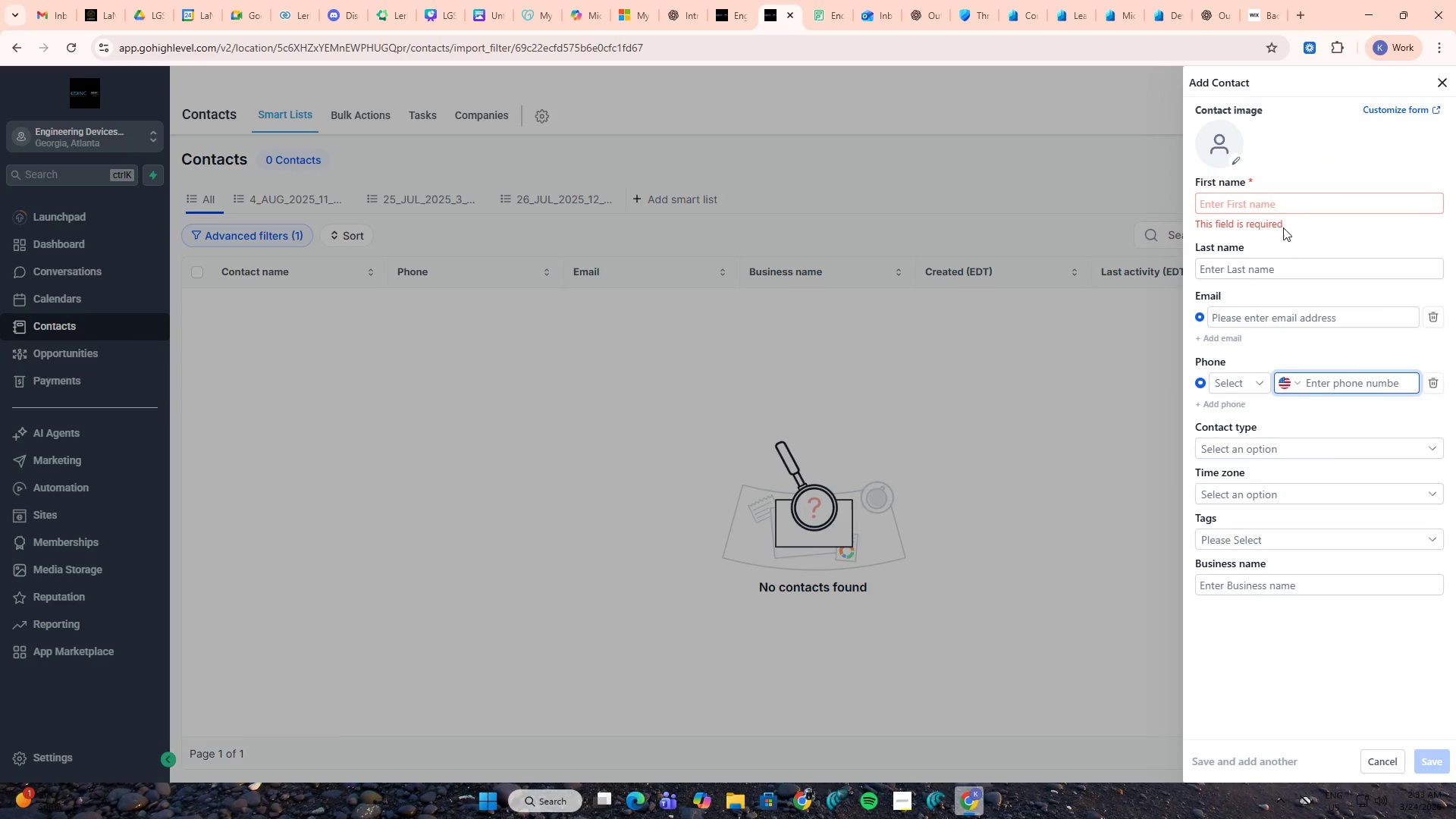 
left_click([1274, 209])
 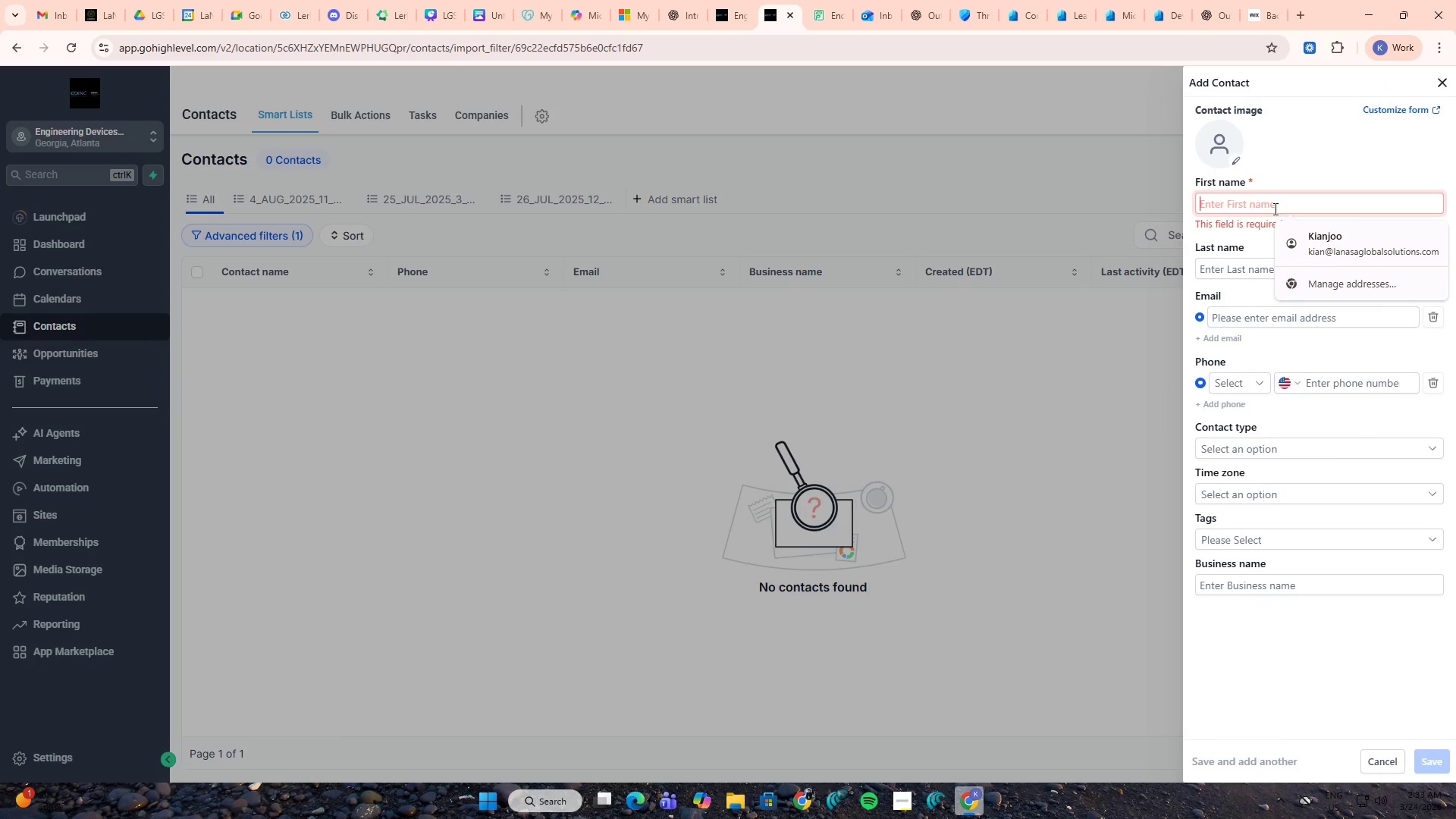 
key(Alt+AltLeft)
 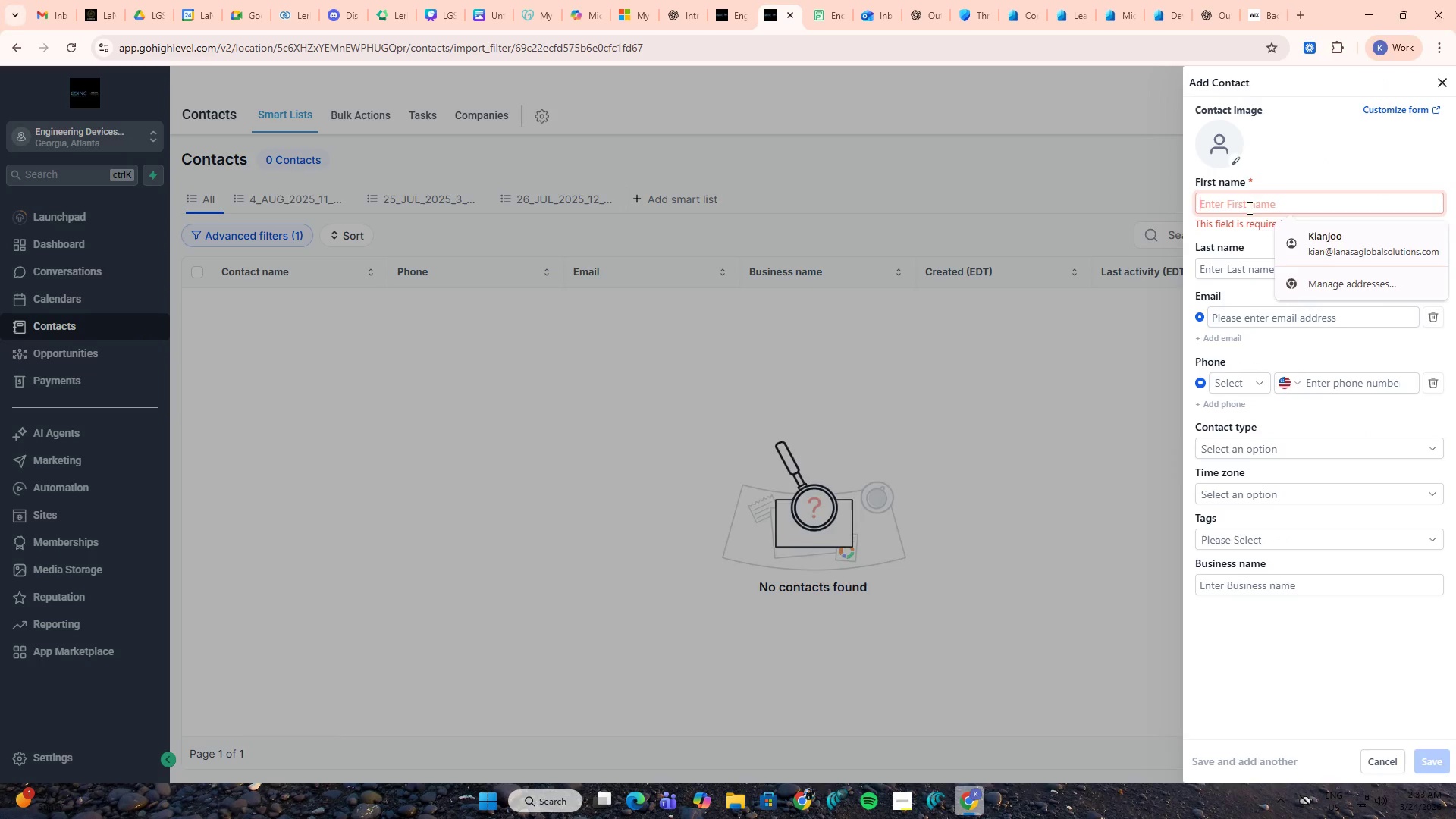 
key(Alt+Tab)
 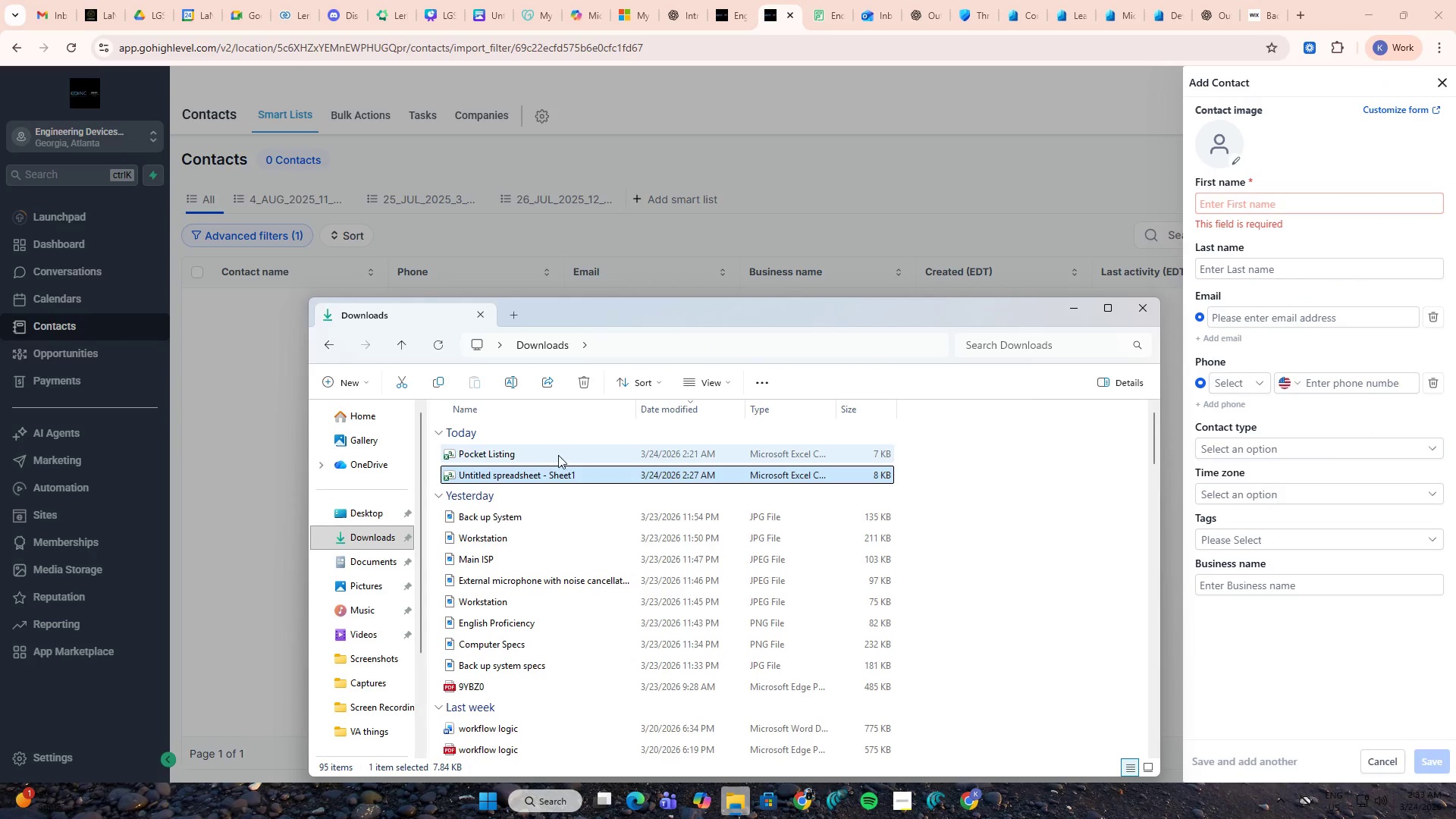 
double_click([559, 454])
 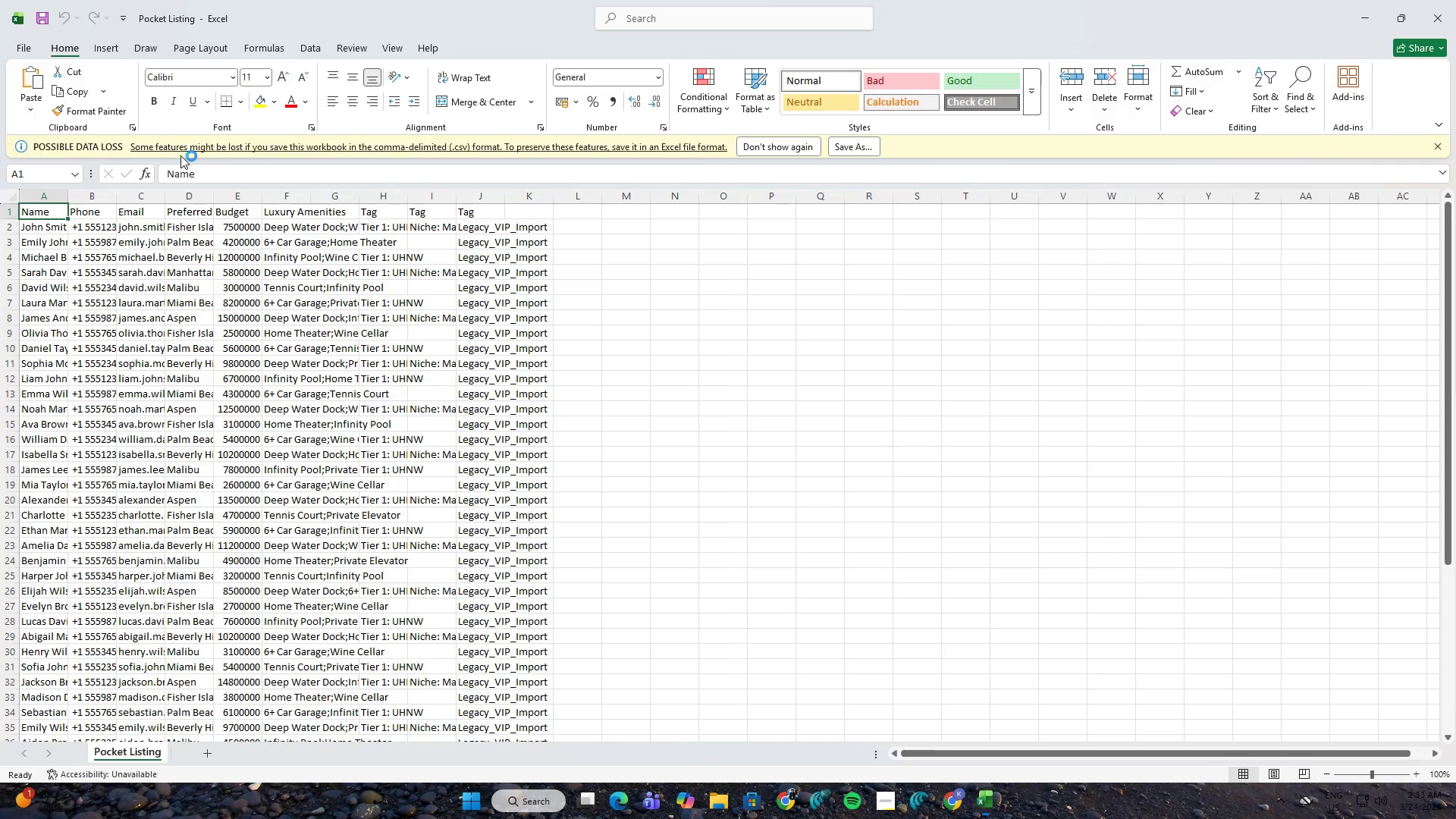 
left_click([58, 229])
 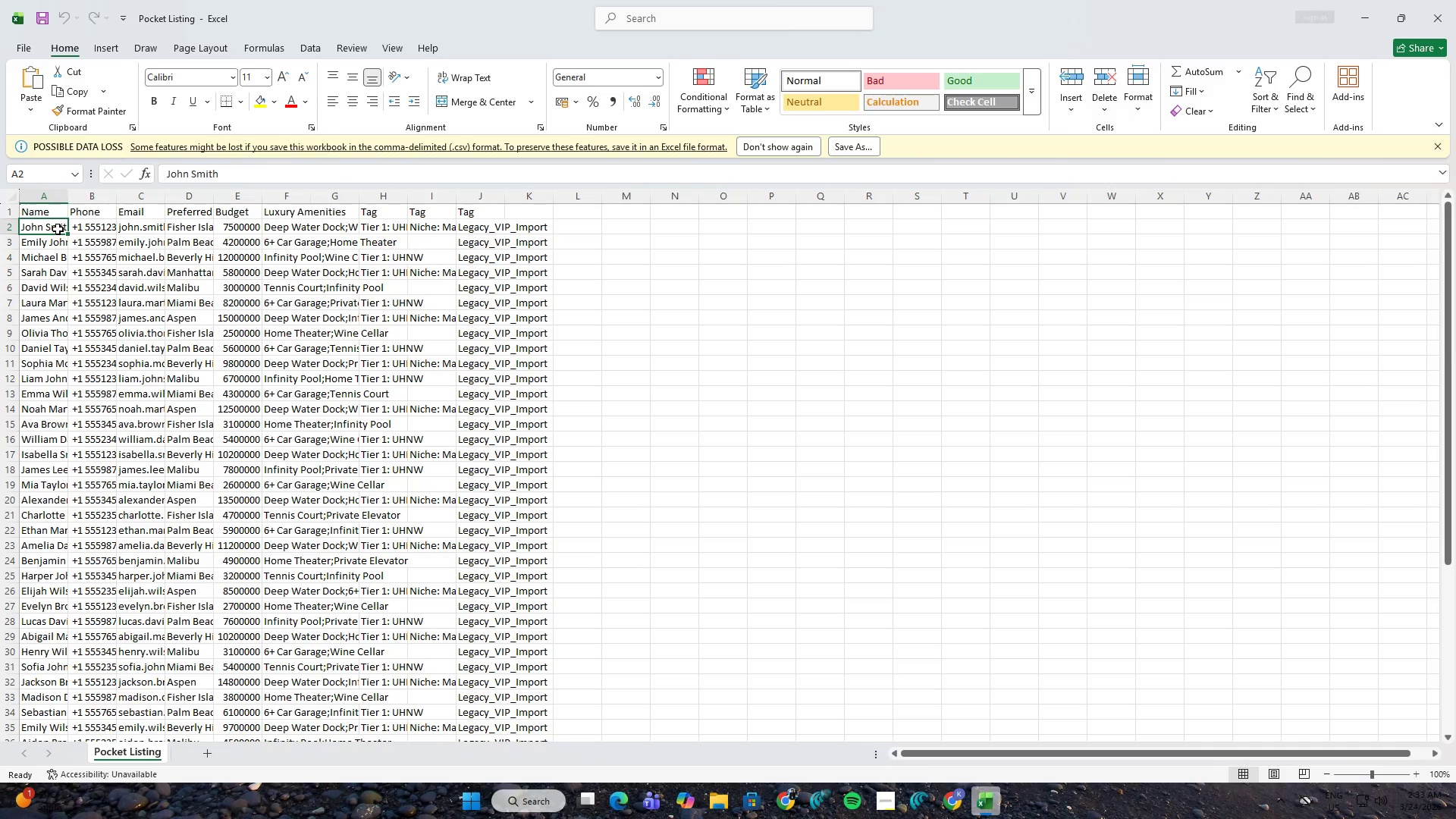 
key(Control+ControlLeft)
 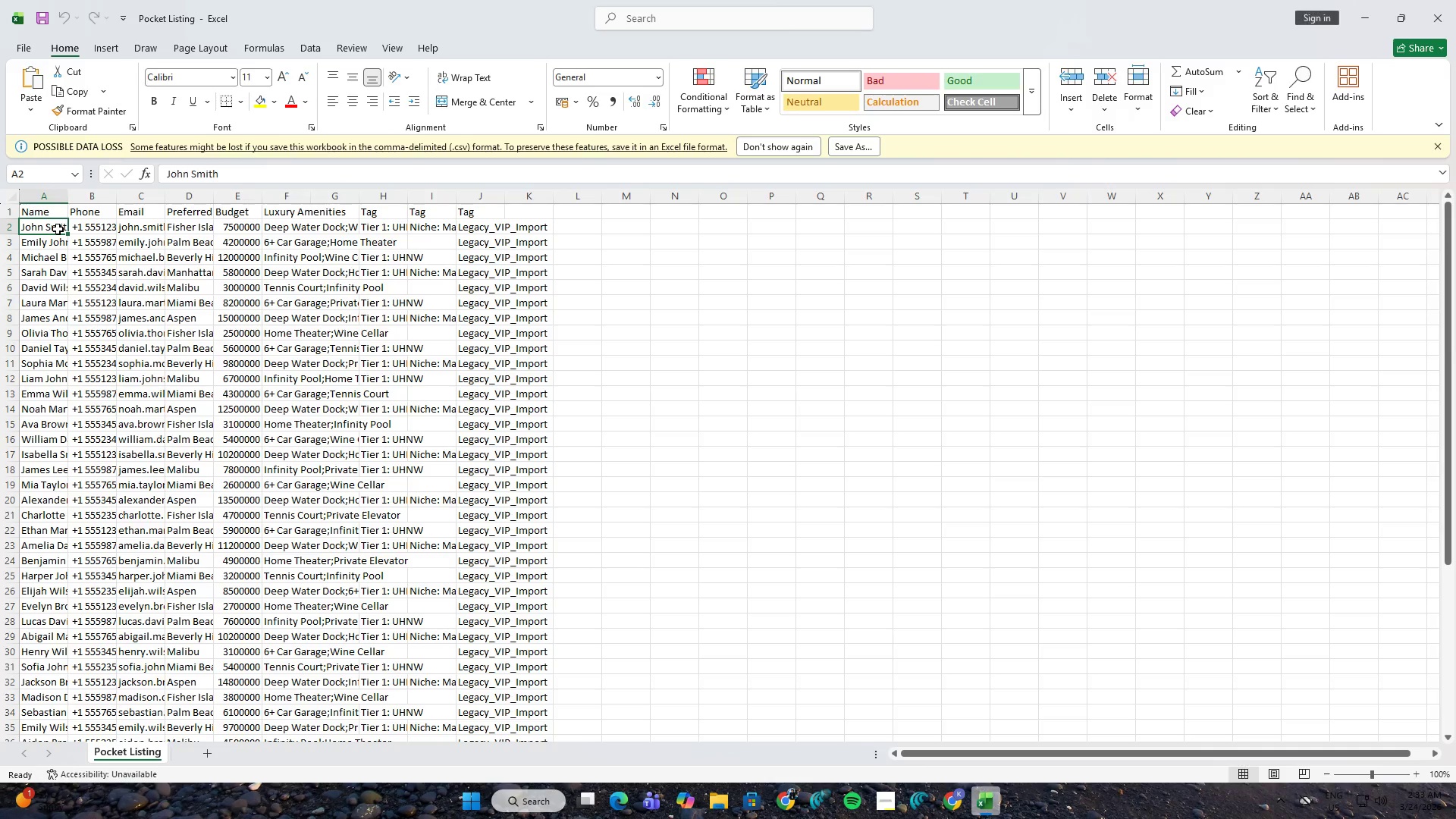 
key(Control+C)
 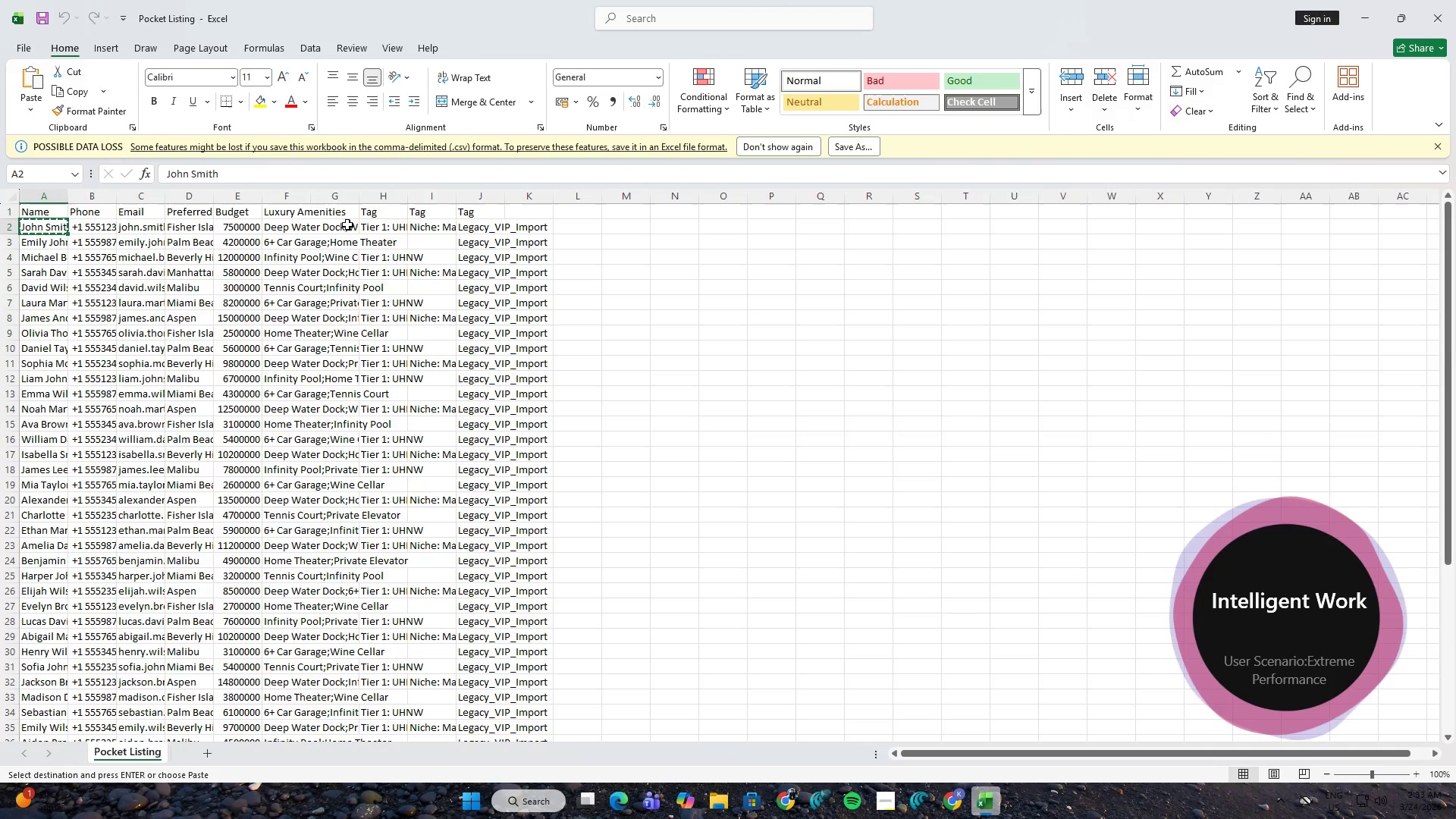 
key(Alt+AltLeft)
 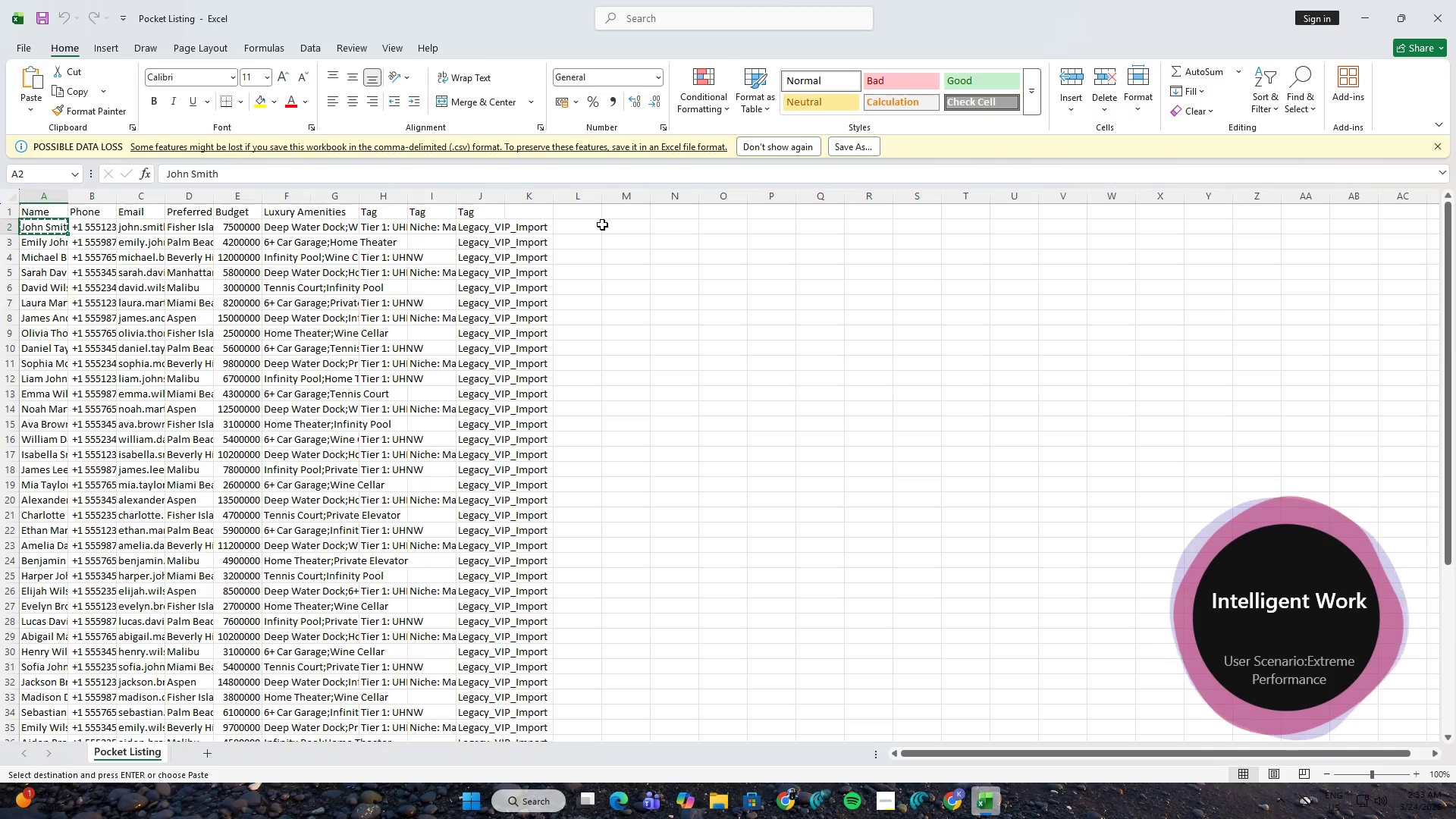 
key(Alt+Tab)
 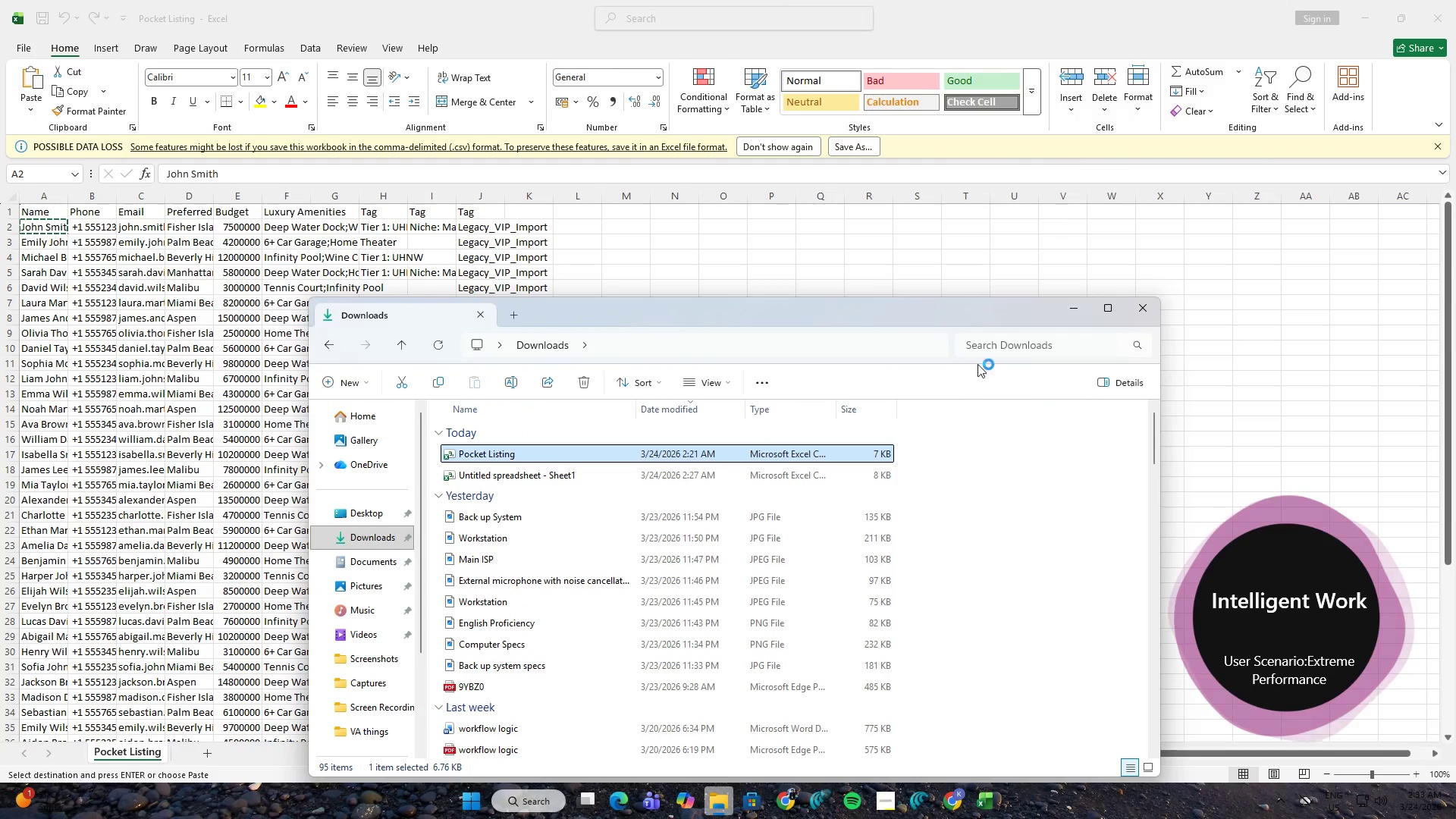 
key(Alt+AltLeft)
 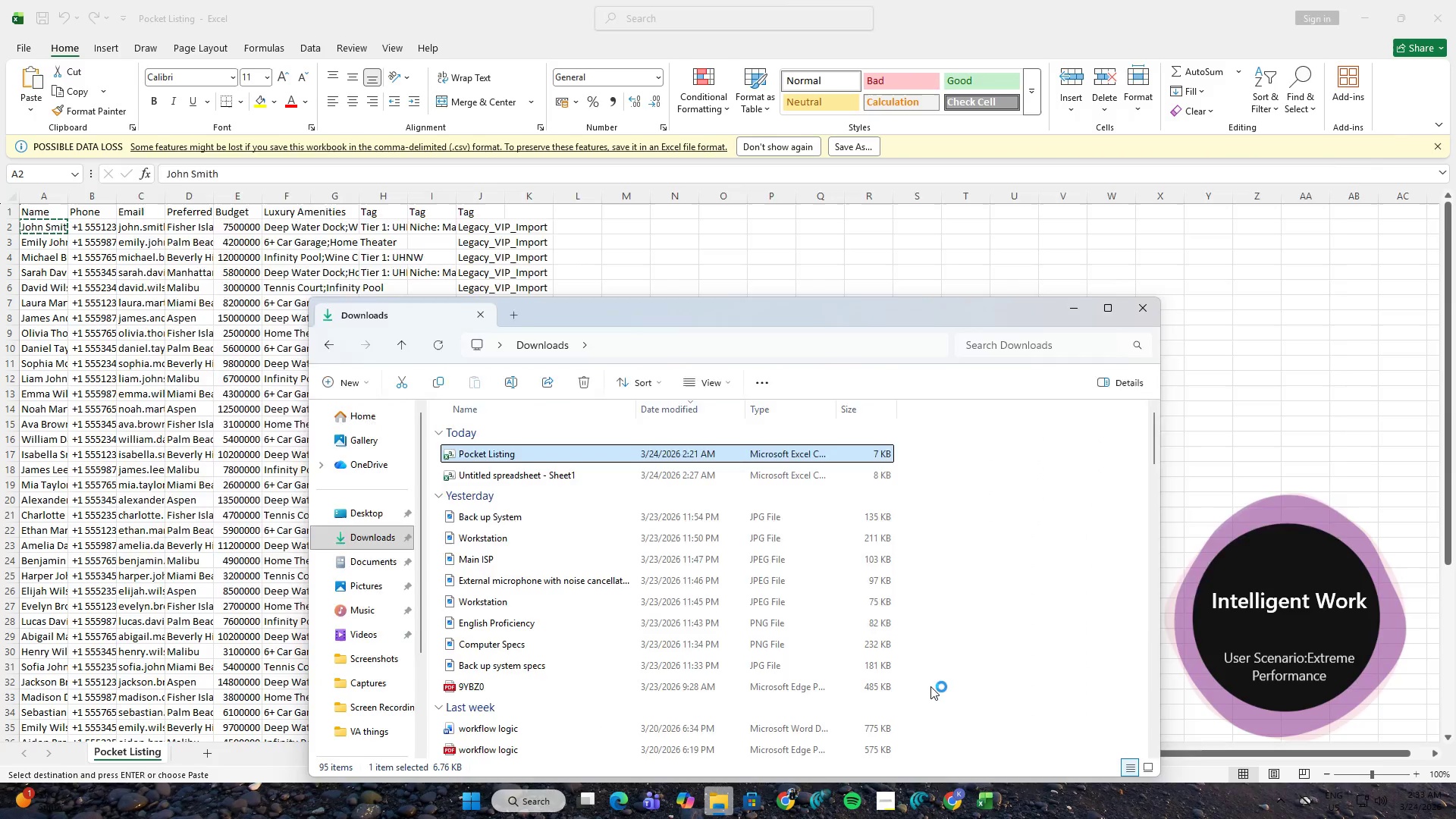 
key(Alt+Tab)
 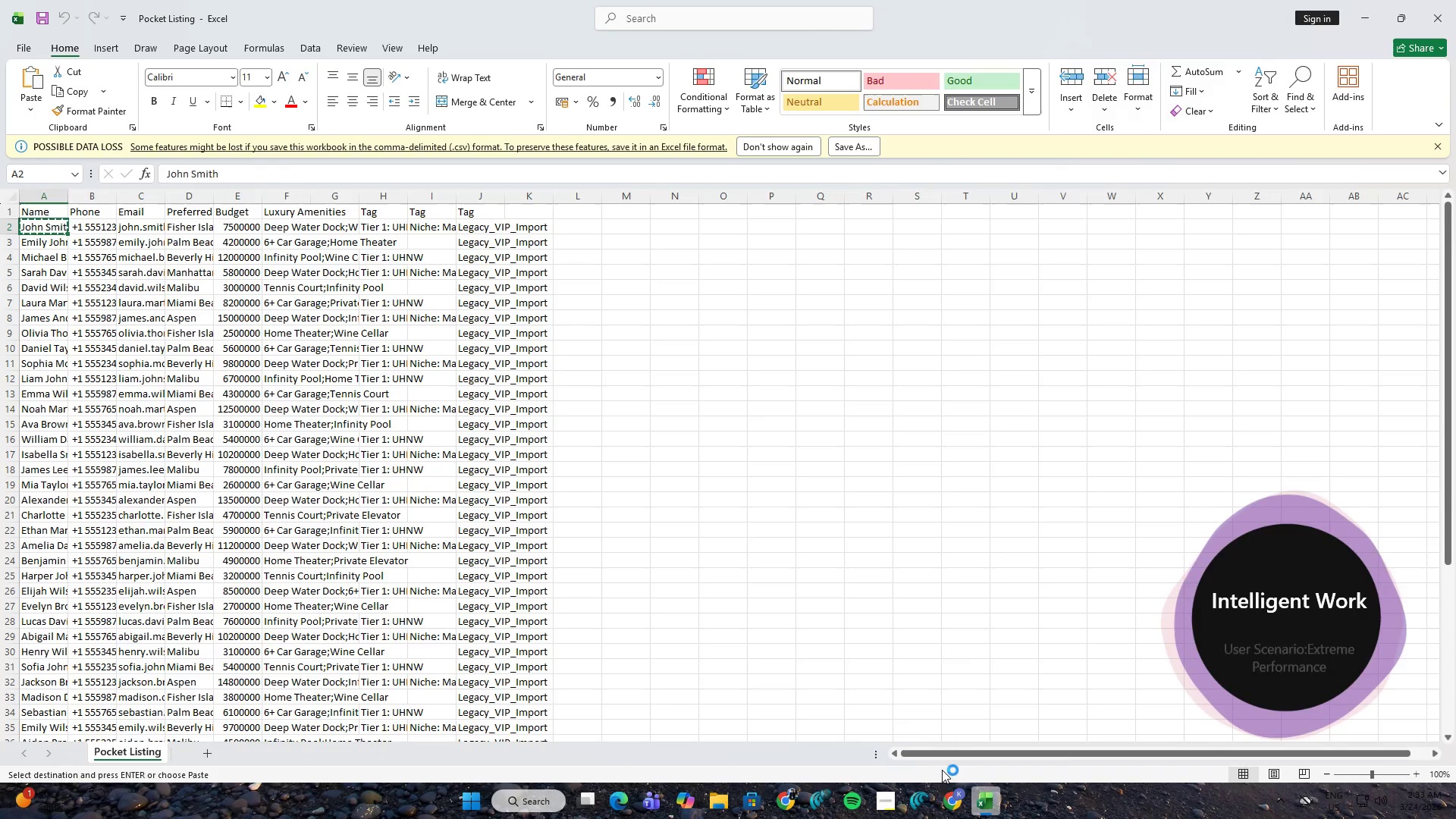 
left_click([942, 785])
 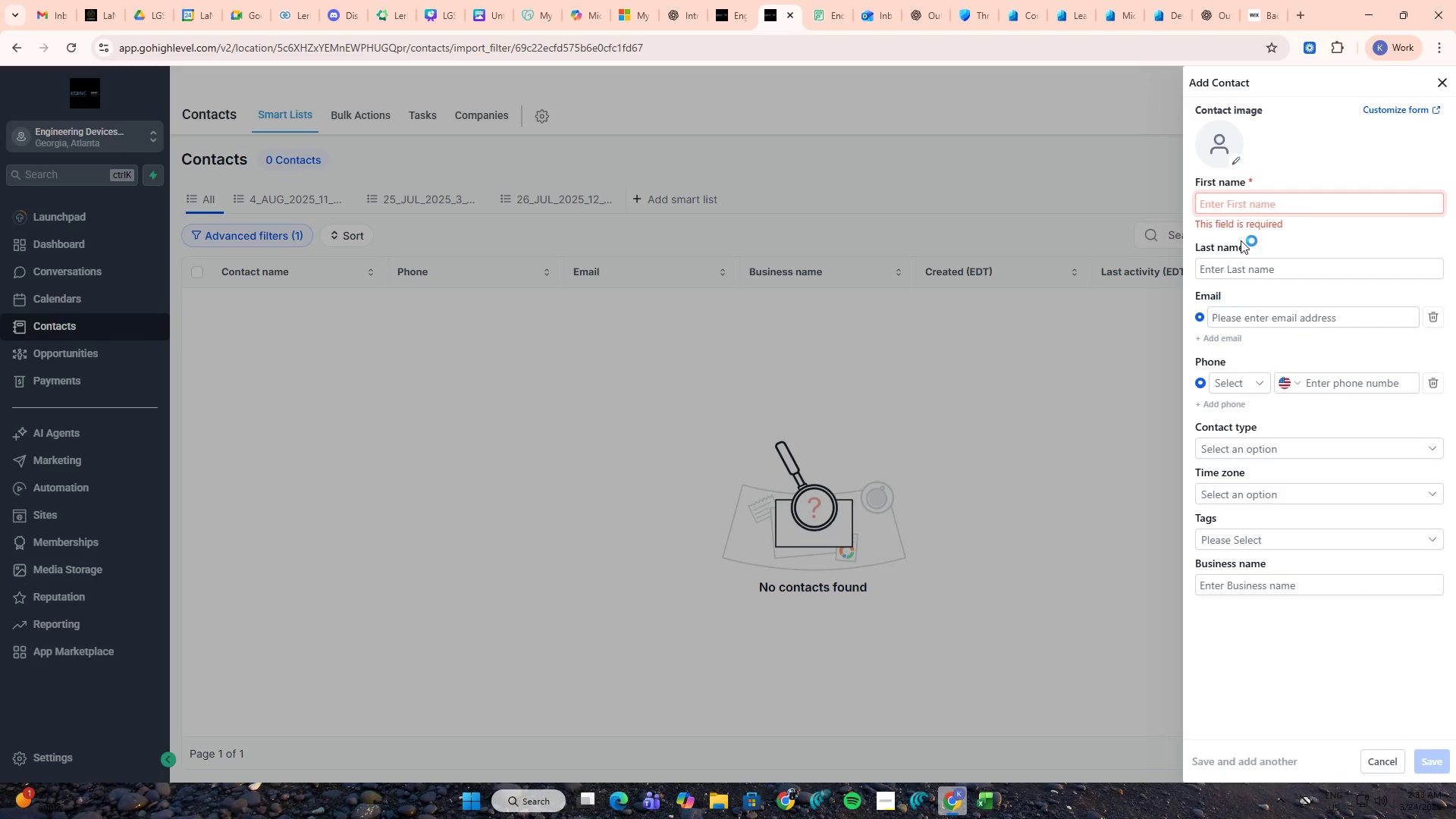 
key(Control+V)
 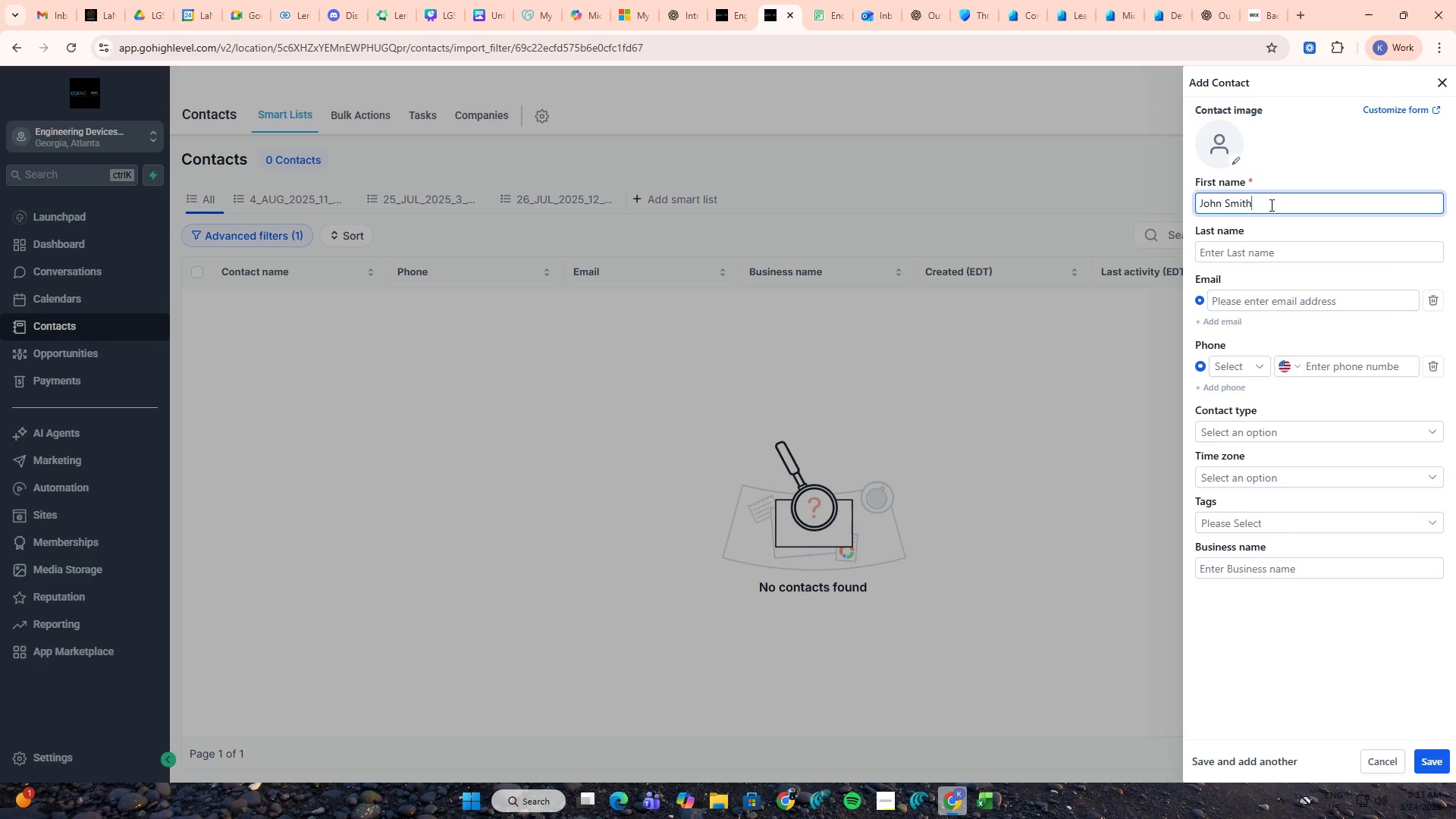 
left_click_drag(start_coordinate=[1270, 205], to_coordinate=[1220, 209])
 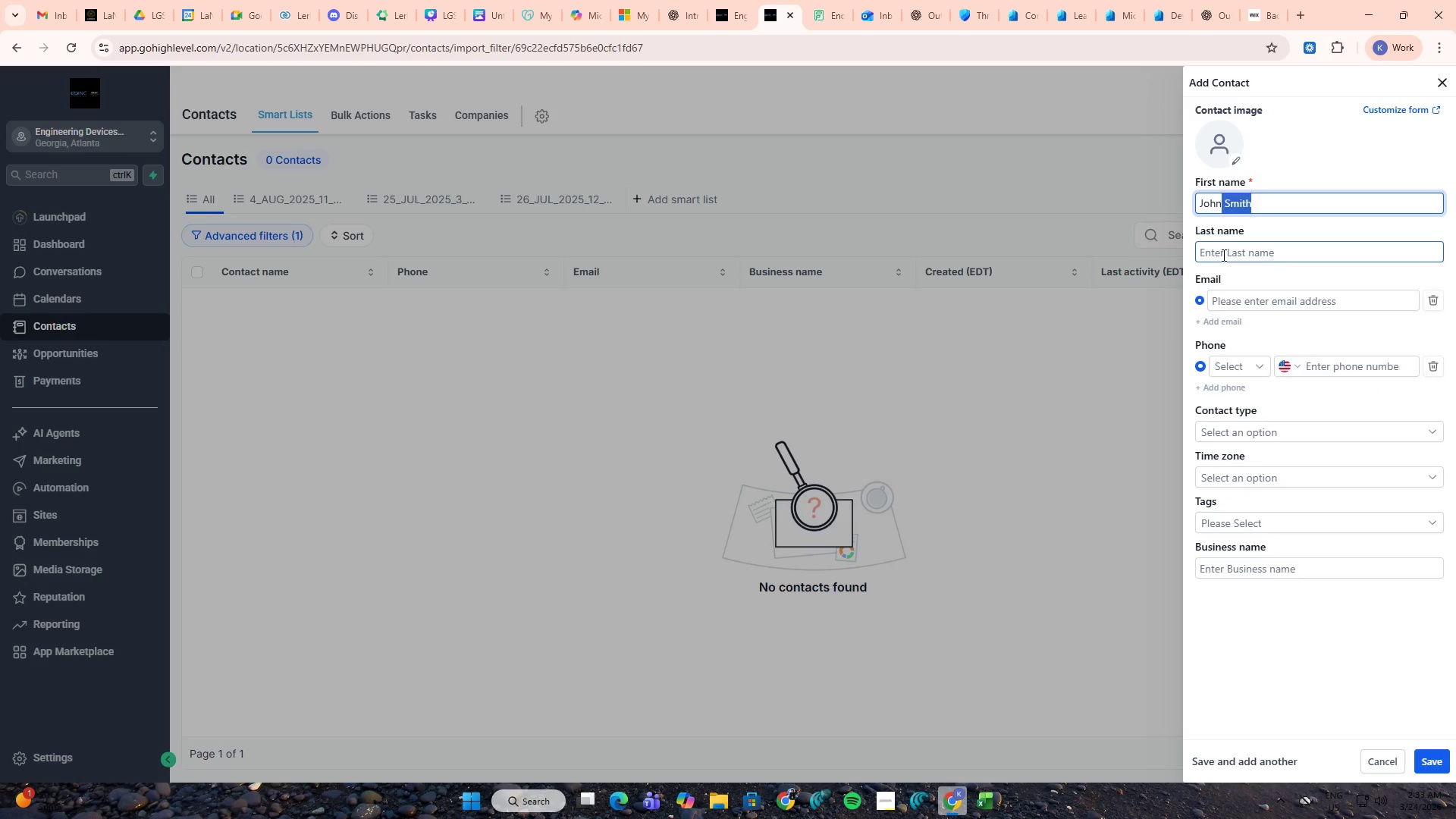 
key(Control+ControlLeft)
 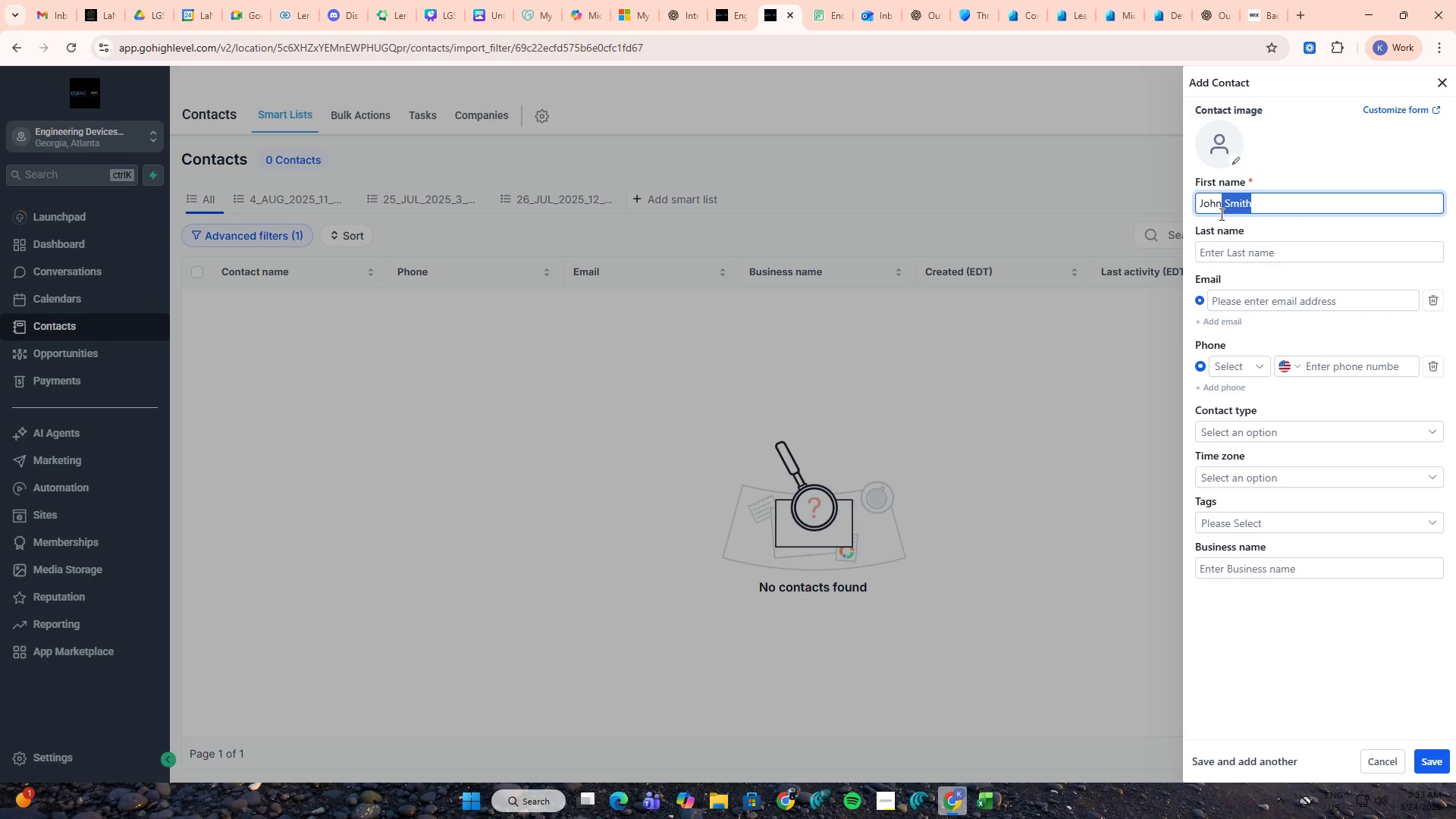 
key(Control+C)
 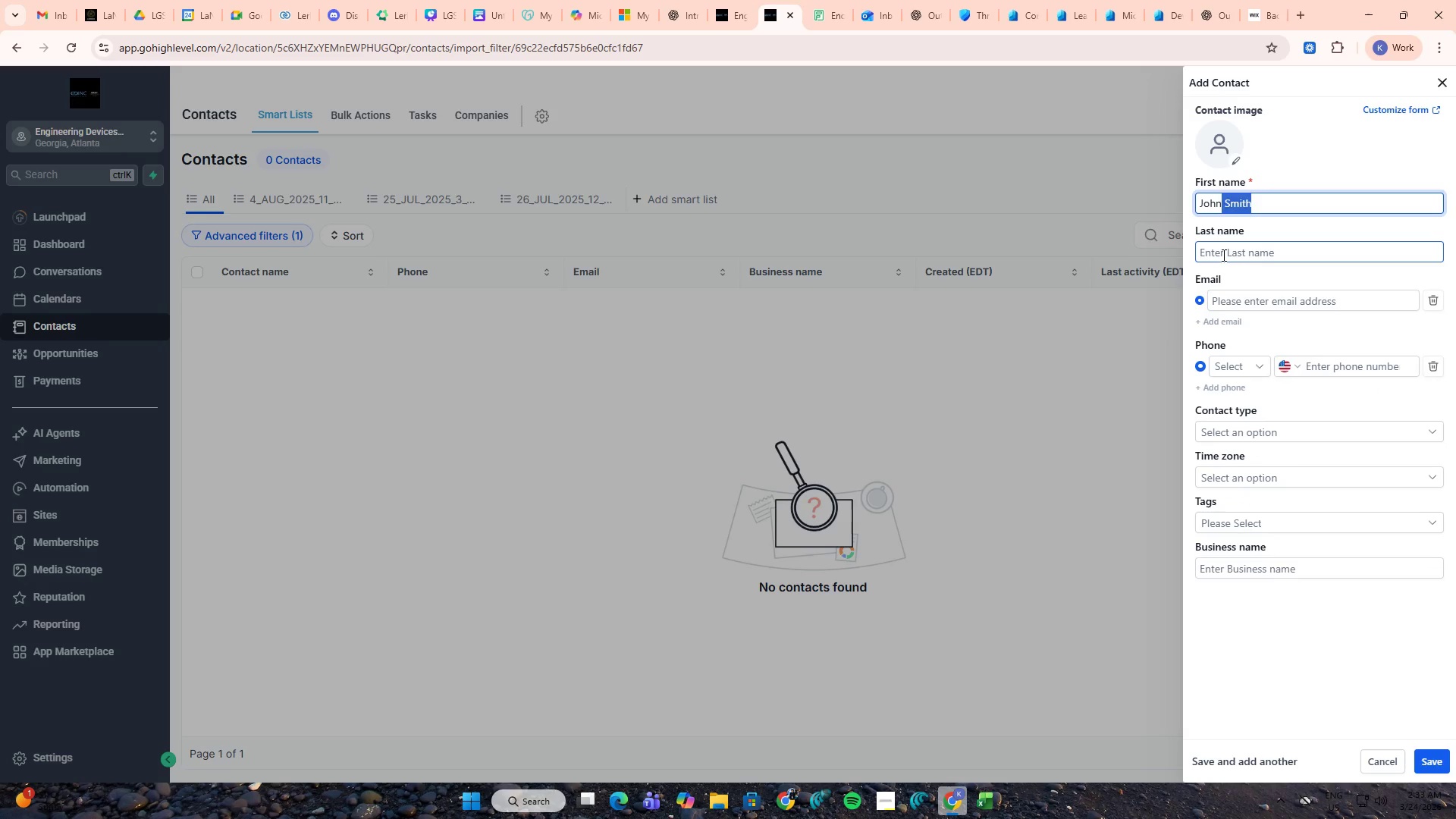 
left_click([1222, 255])
 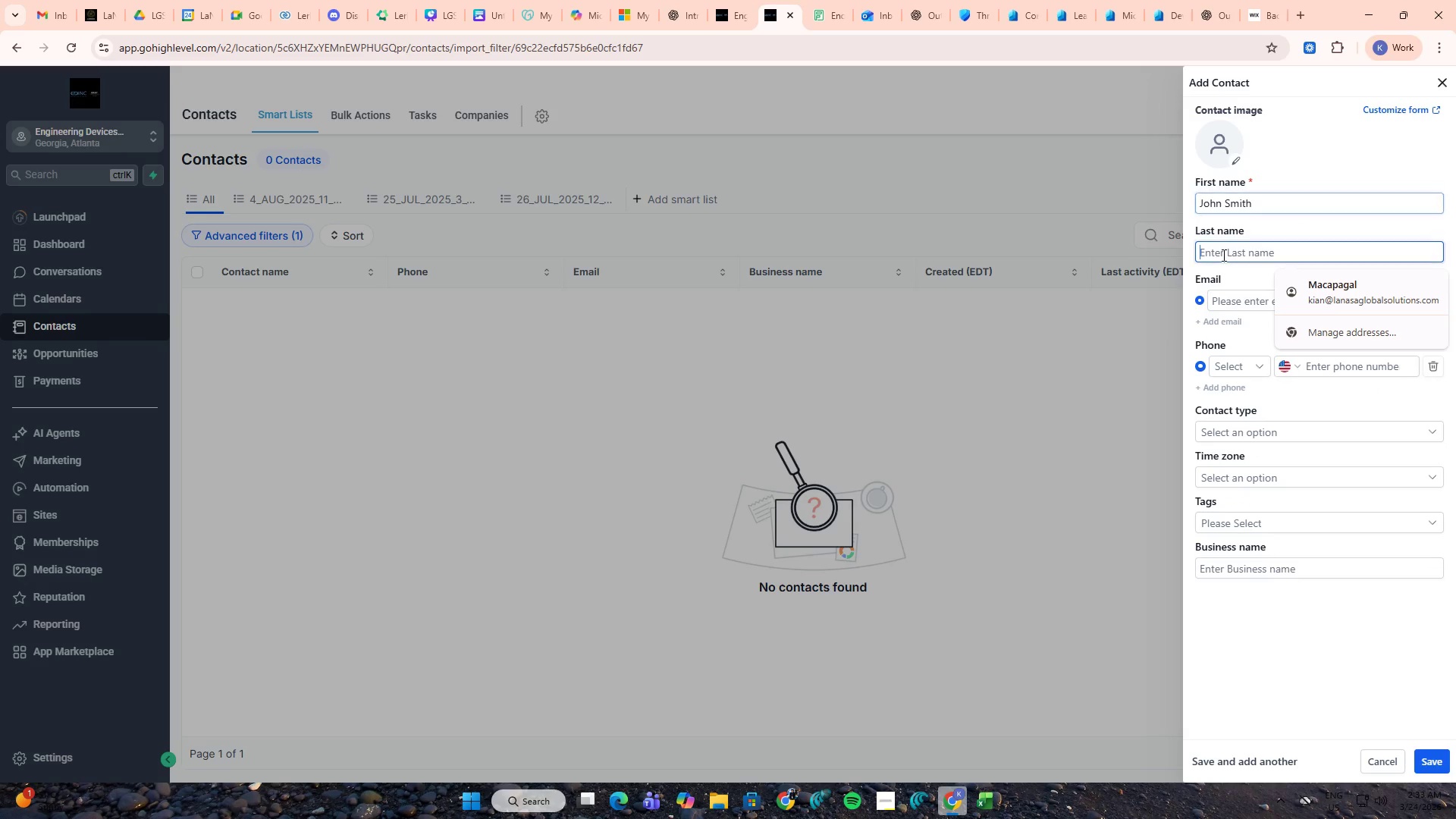 
key(Control+ControlLeft)
 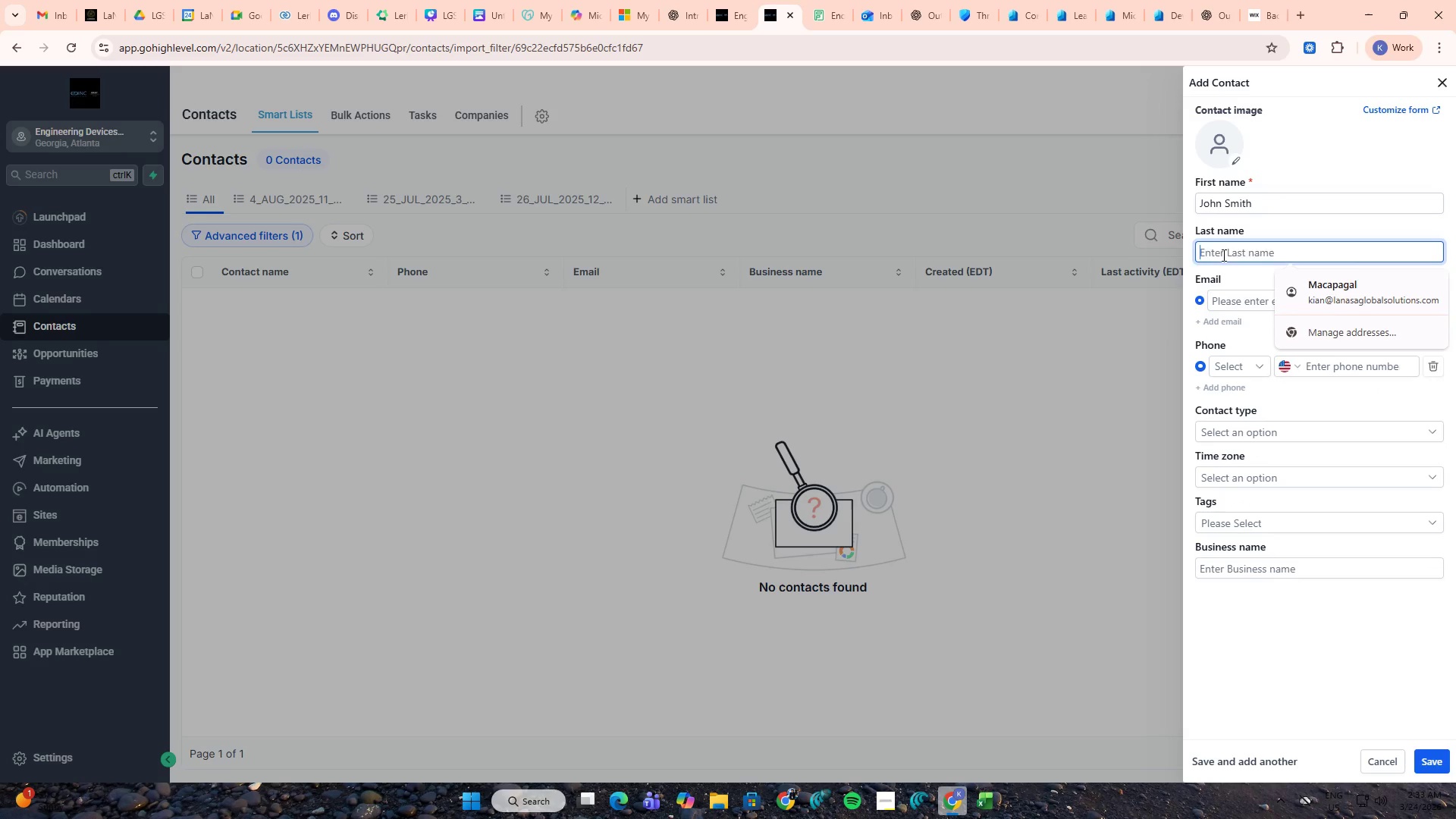 
key(Control+V)
 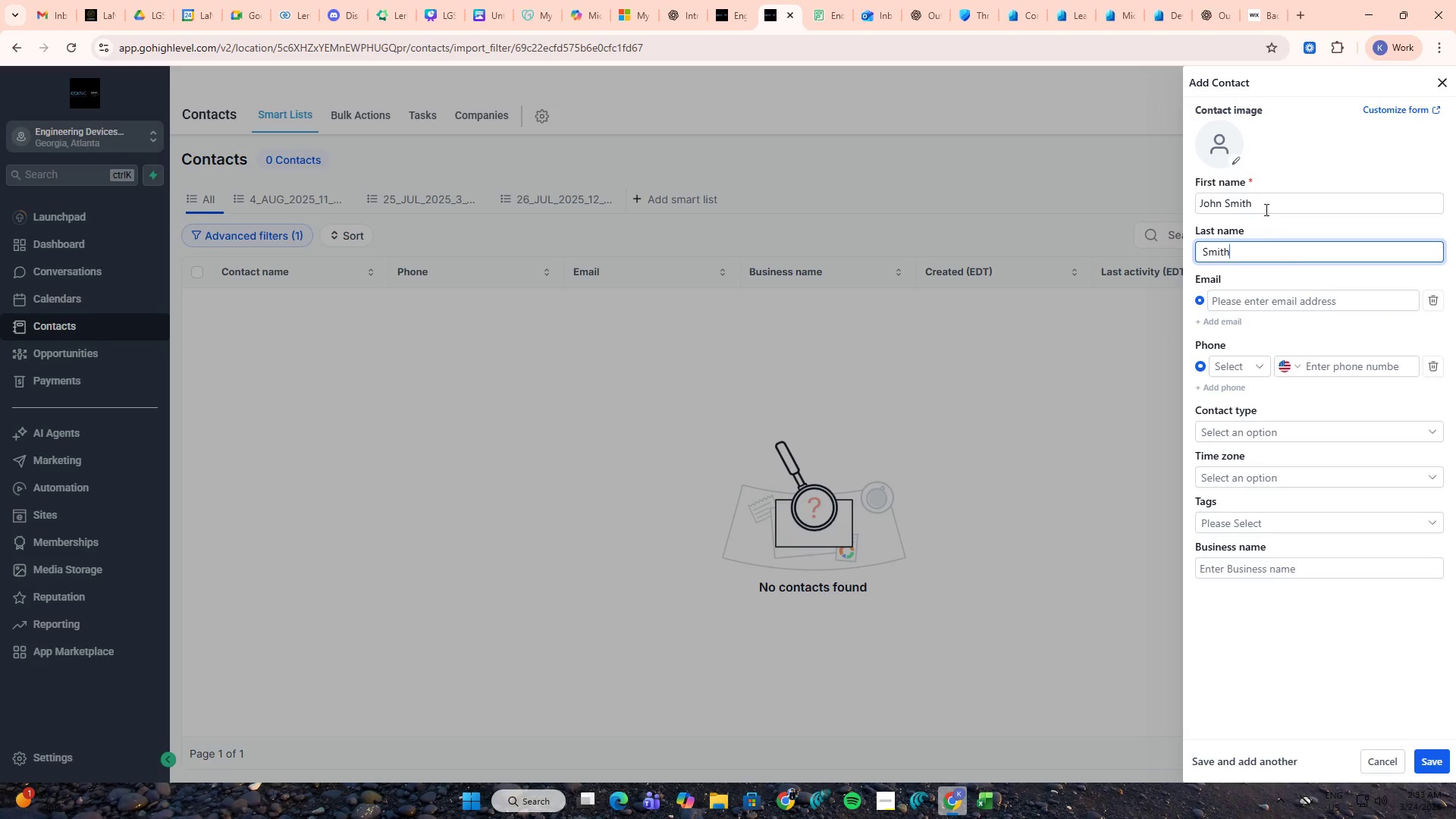 
left_click_drag(start_coordinate=[1266, 204], to_coordinate=[1222, 208])
 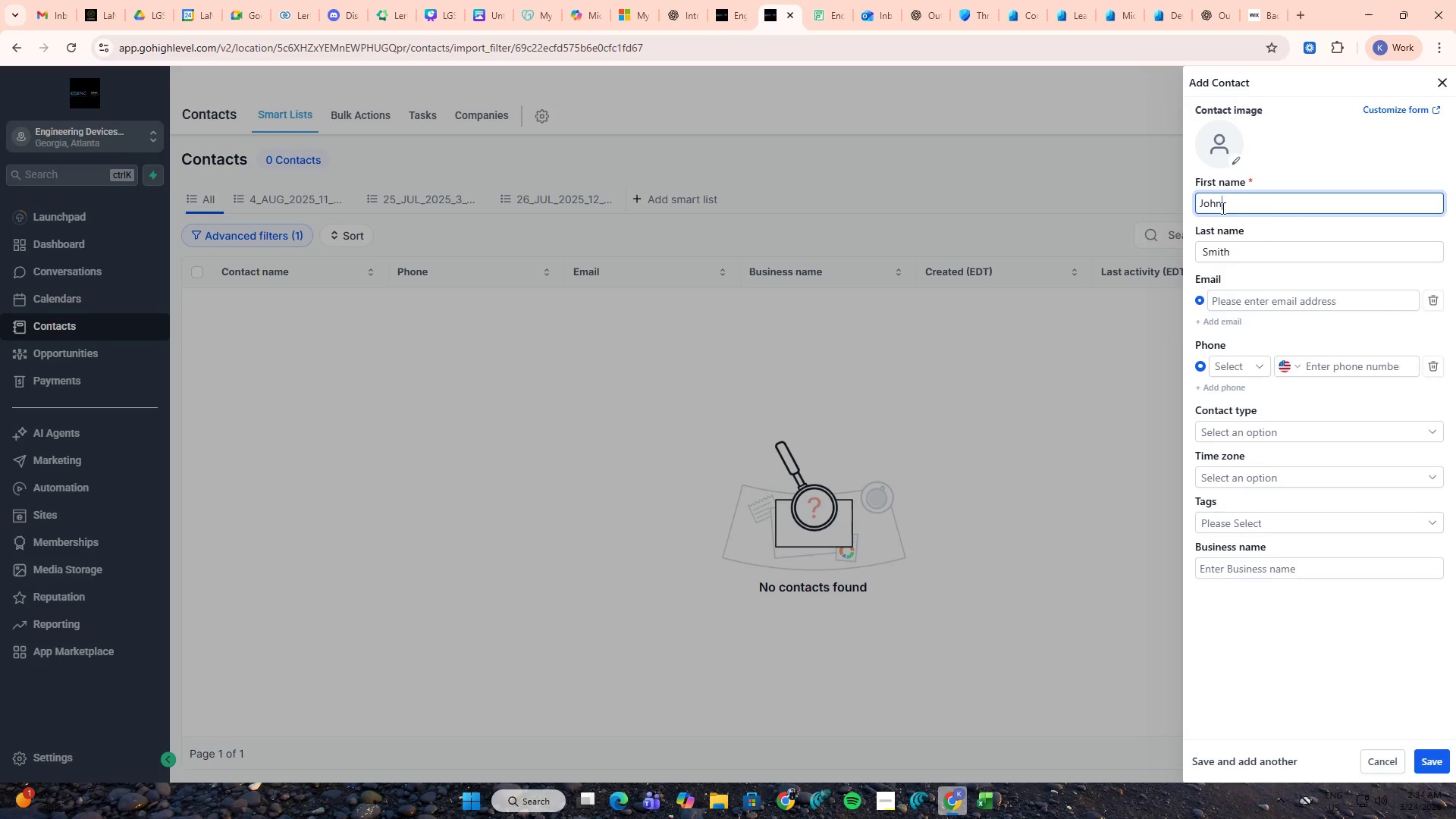 
key(Backspace)
 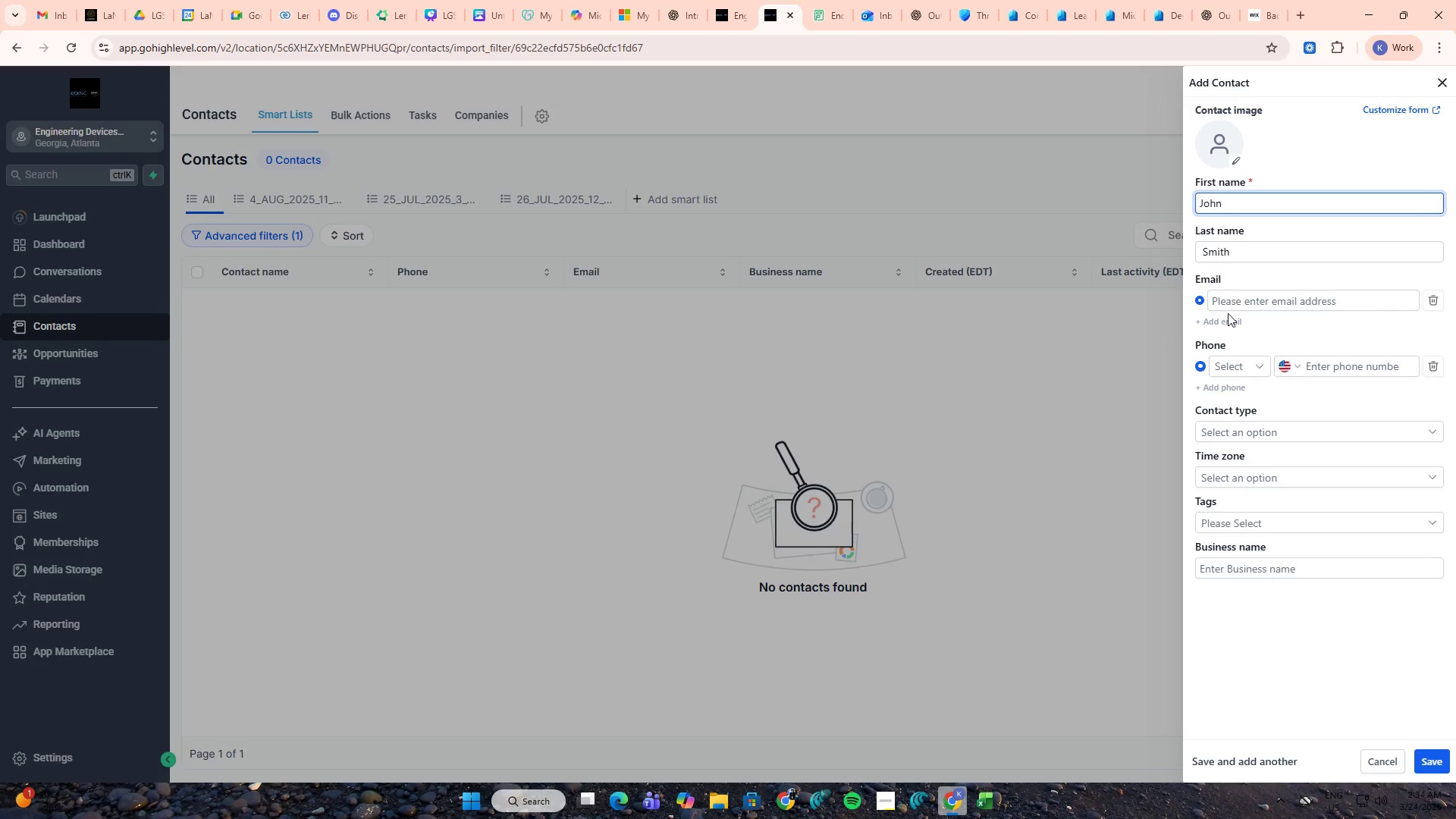 
left_click([1232, 303])
 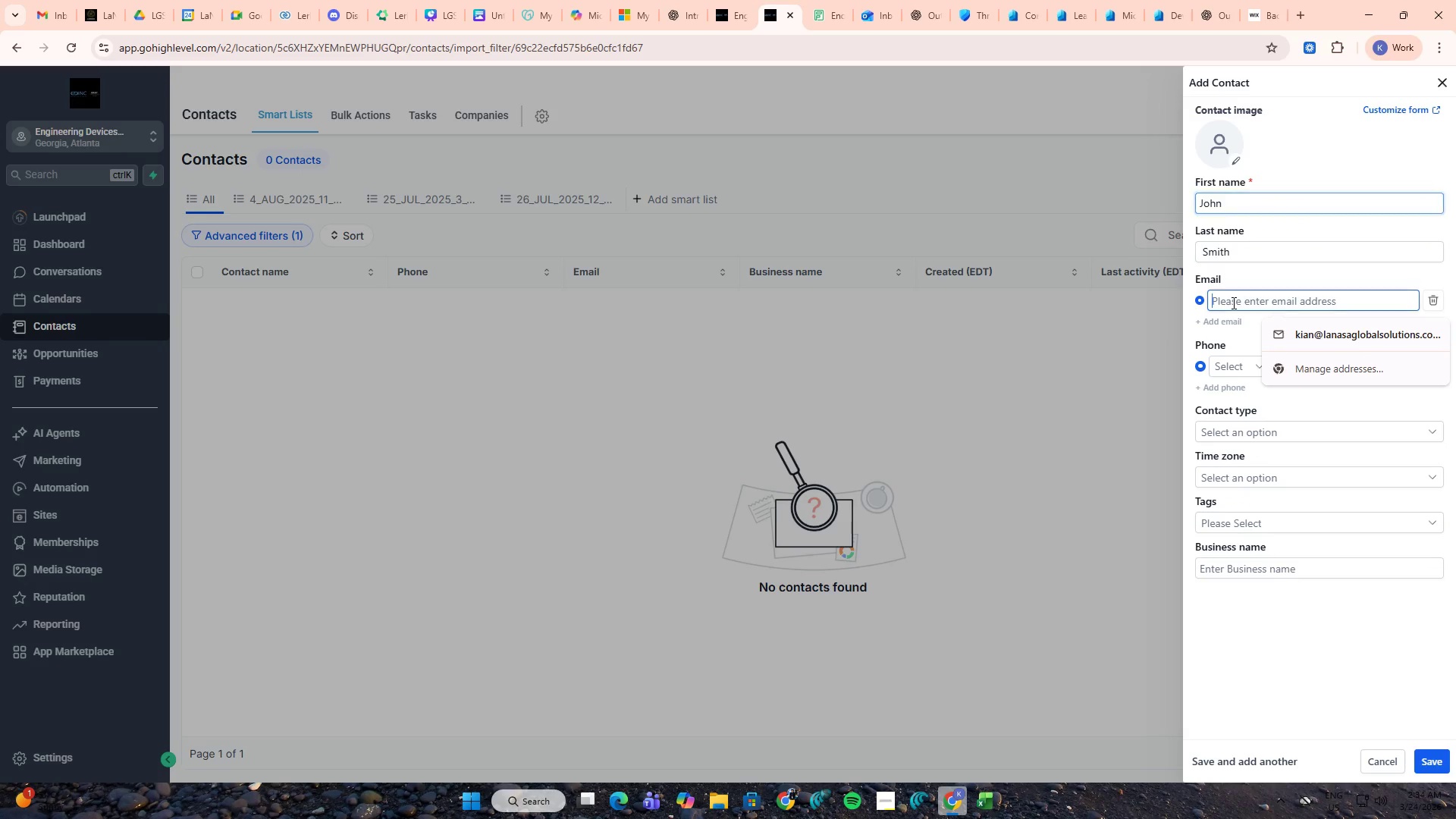 
key(Alt+AltLeft)
 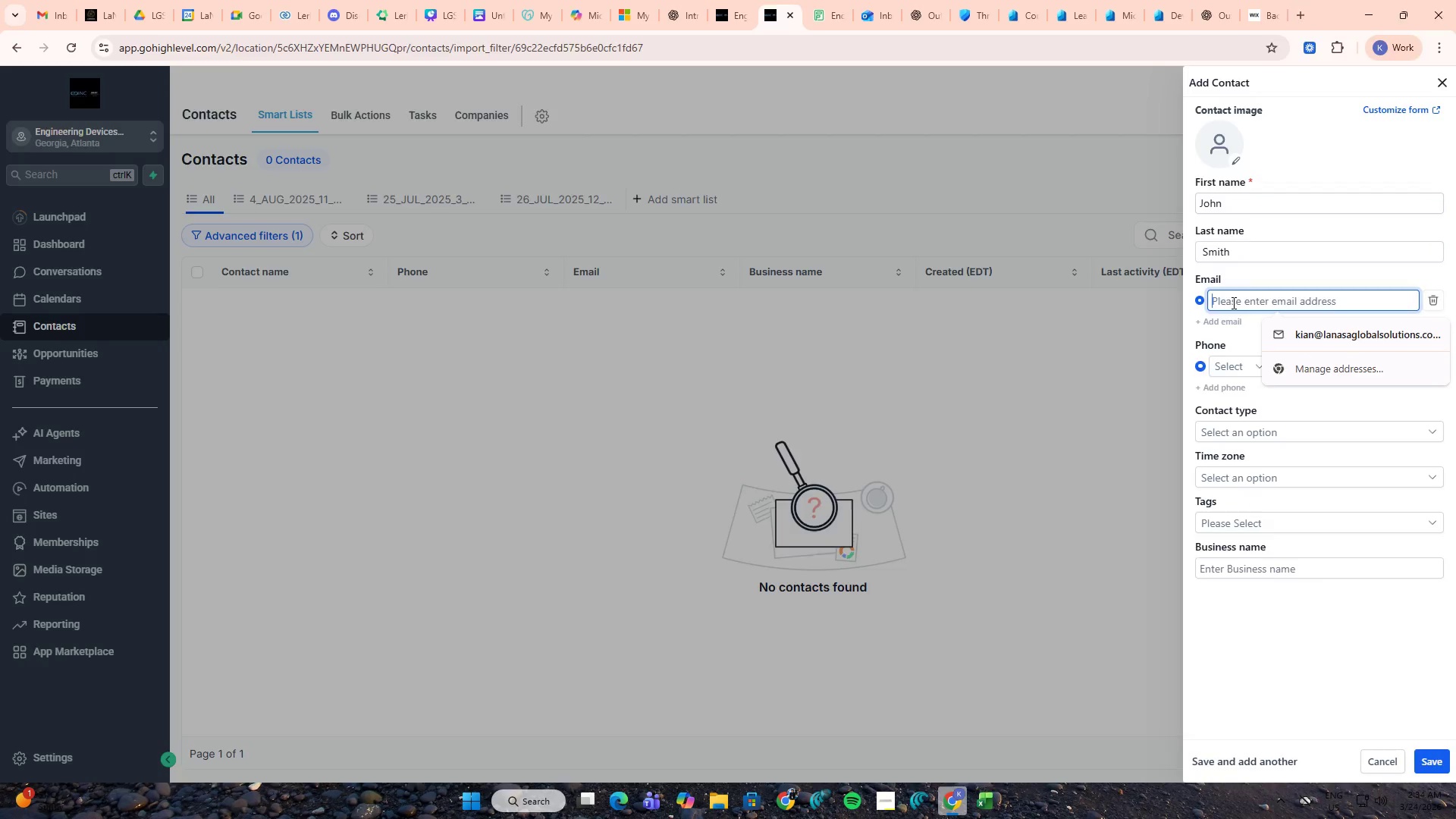 
key(Alt+Tab)
 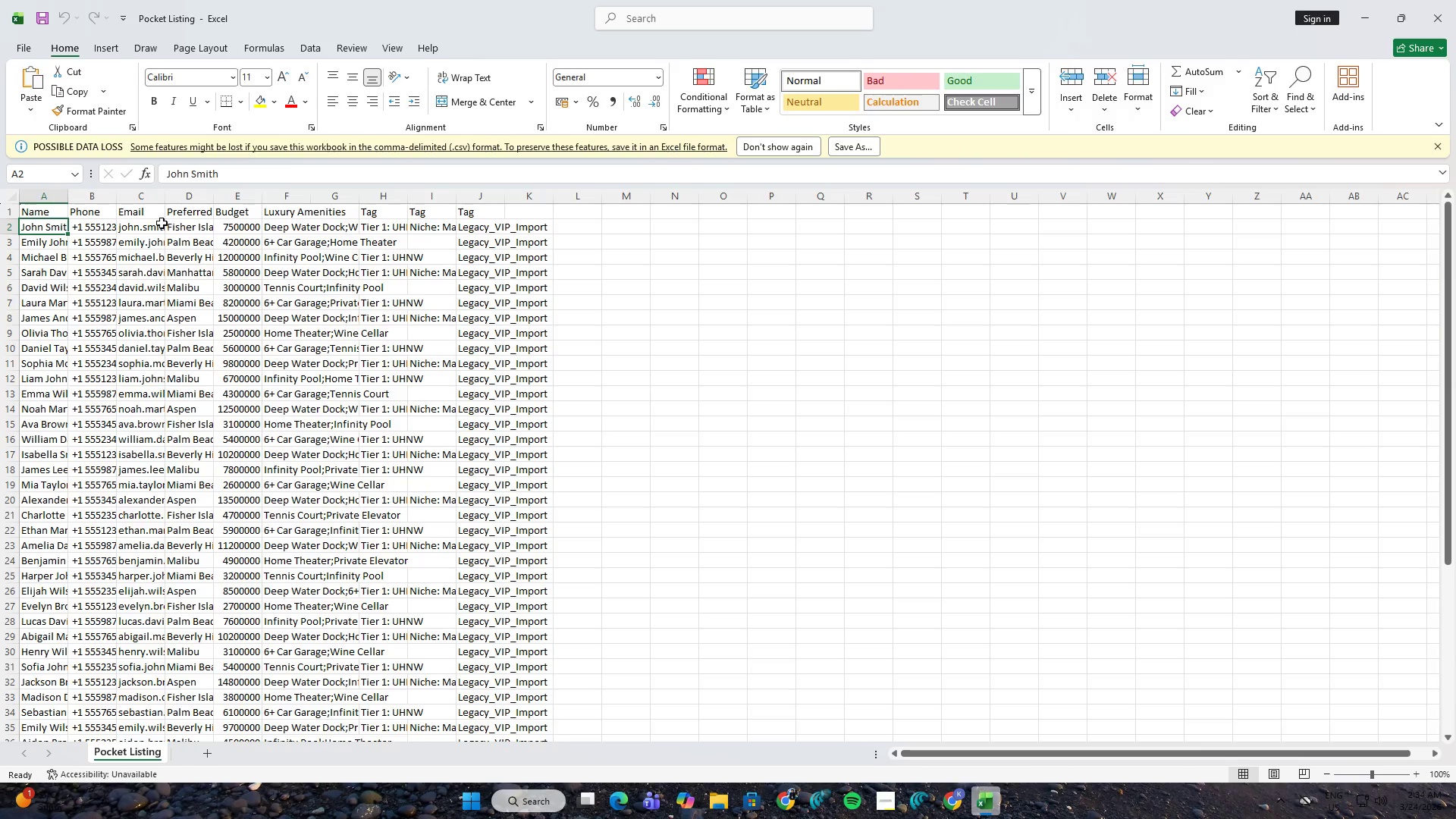 
left_click([146, 227])
 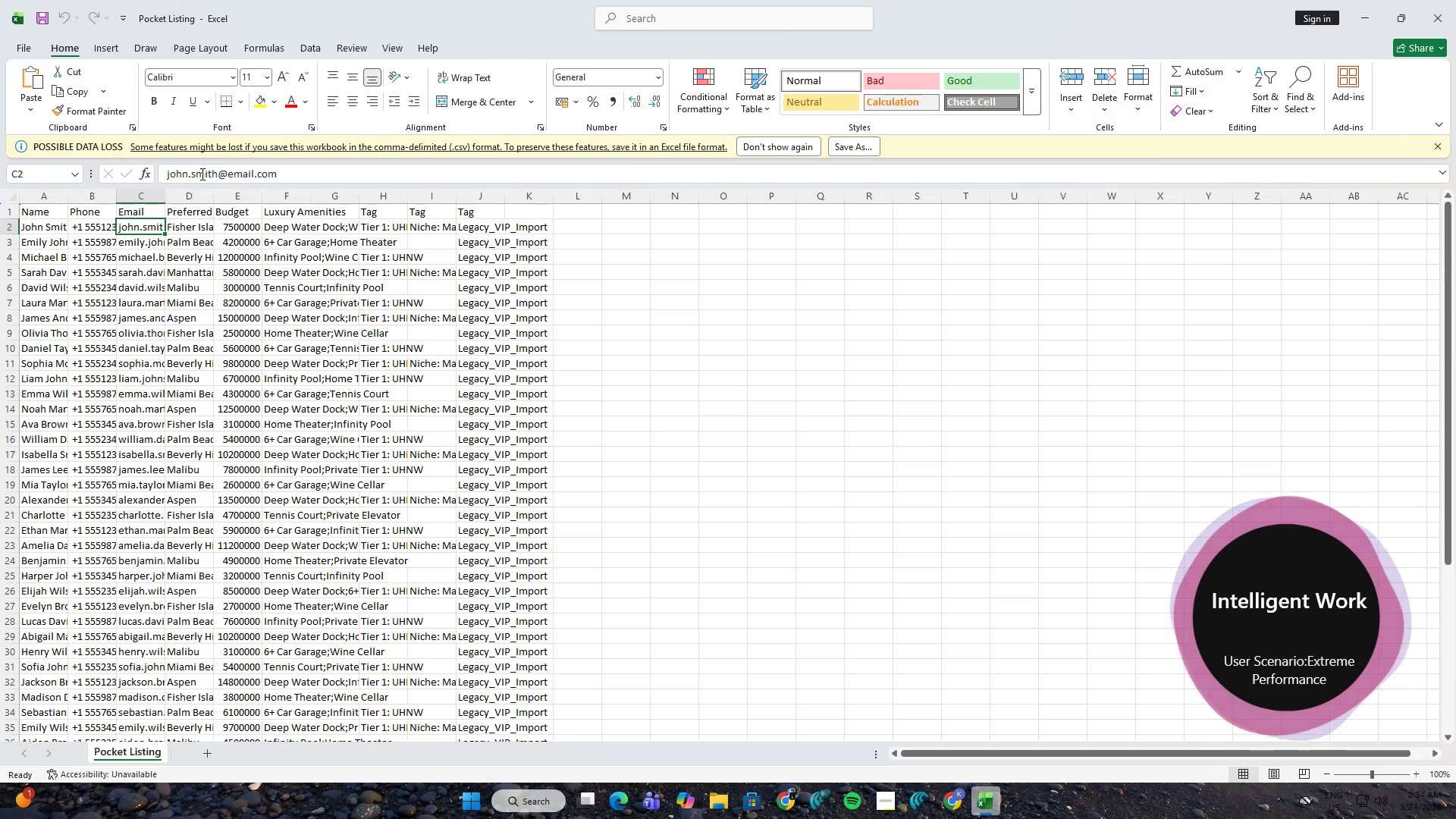 
hold_key(key=ControlLeft, duration=0.36)
 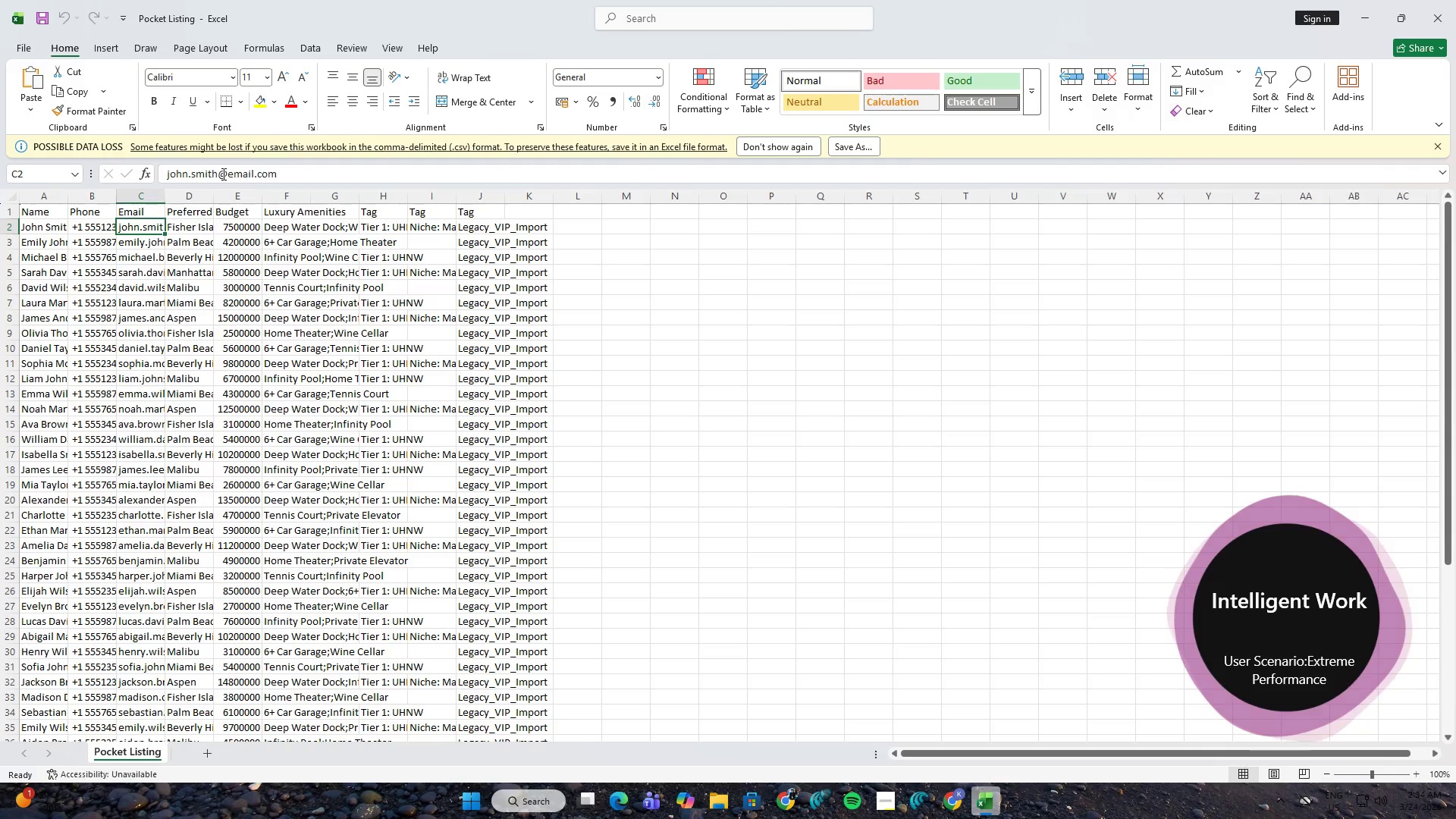 
left_click([222, 174])
 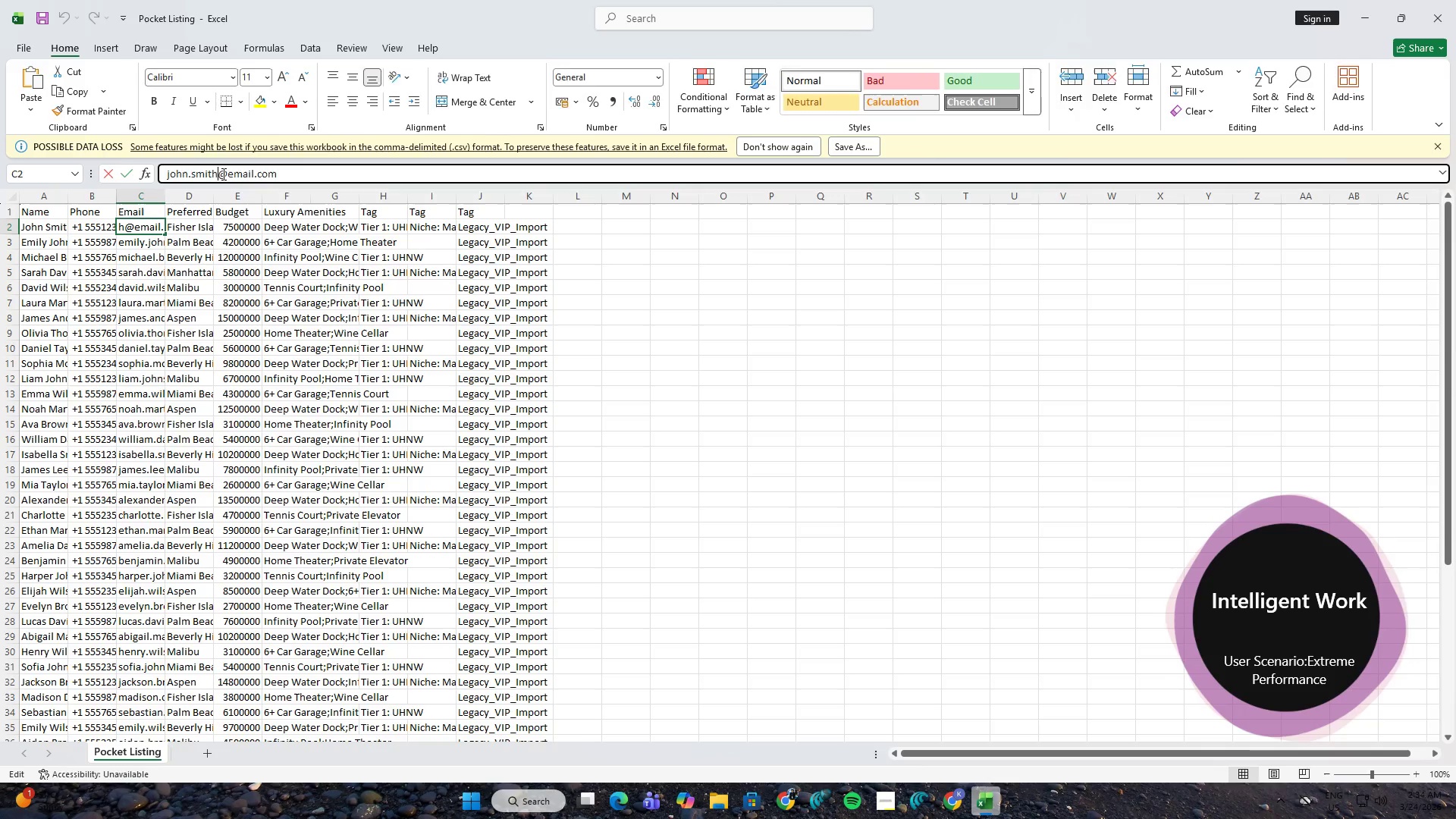 
key(Control+A)
 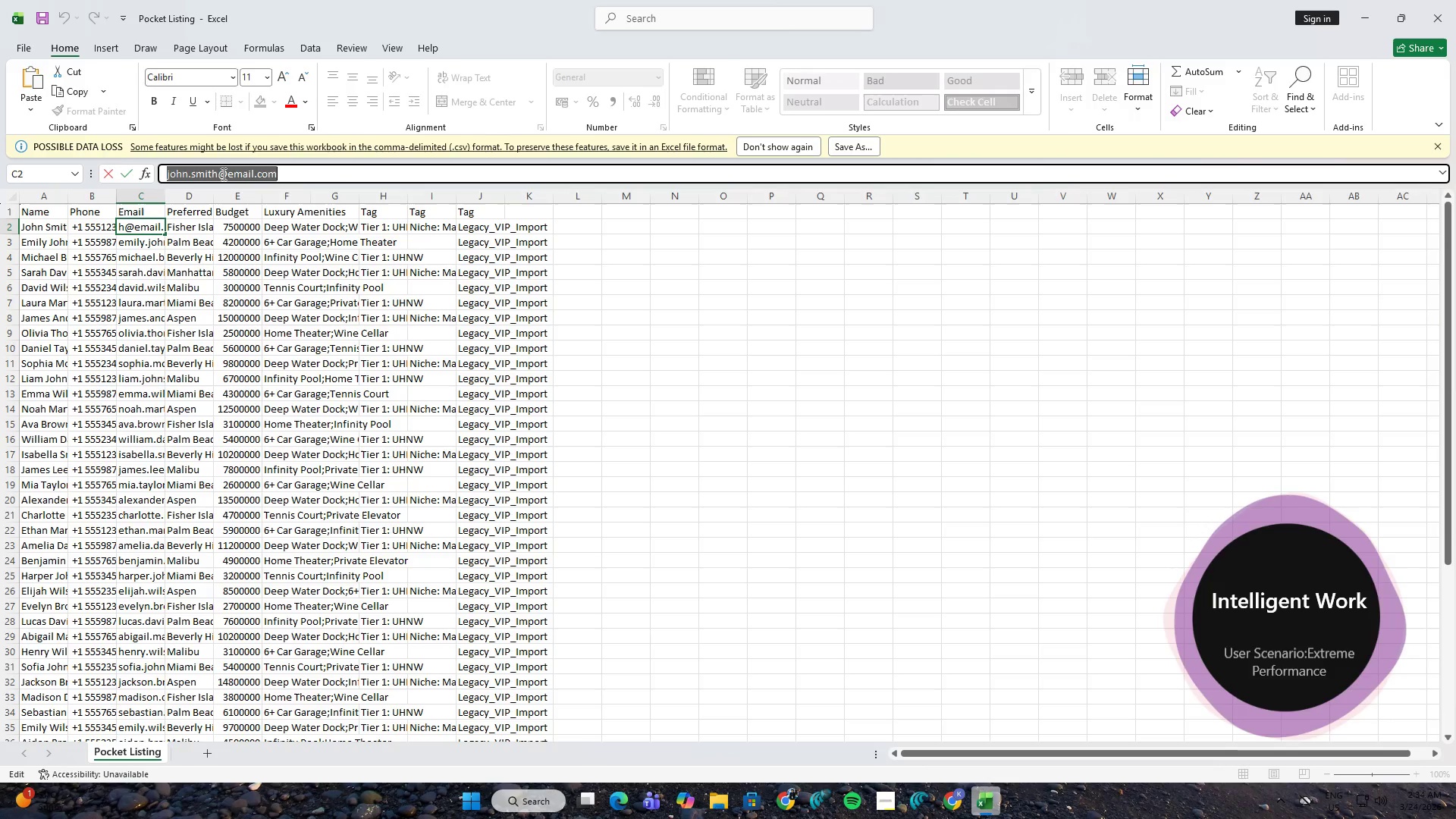 
key(Control+C)
 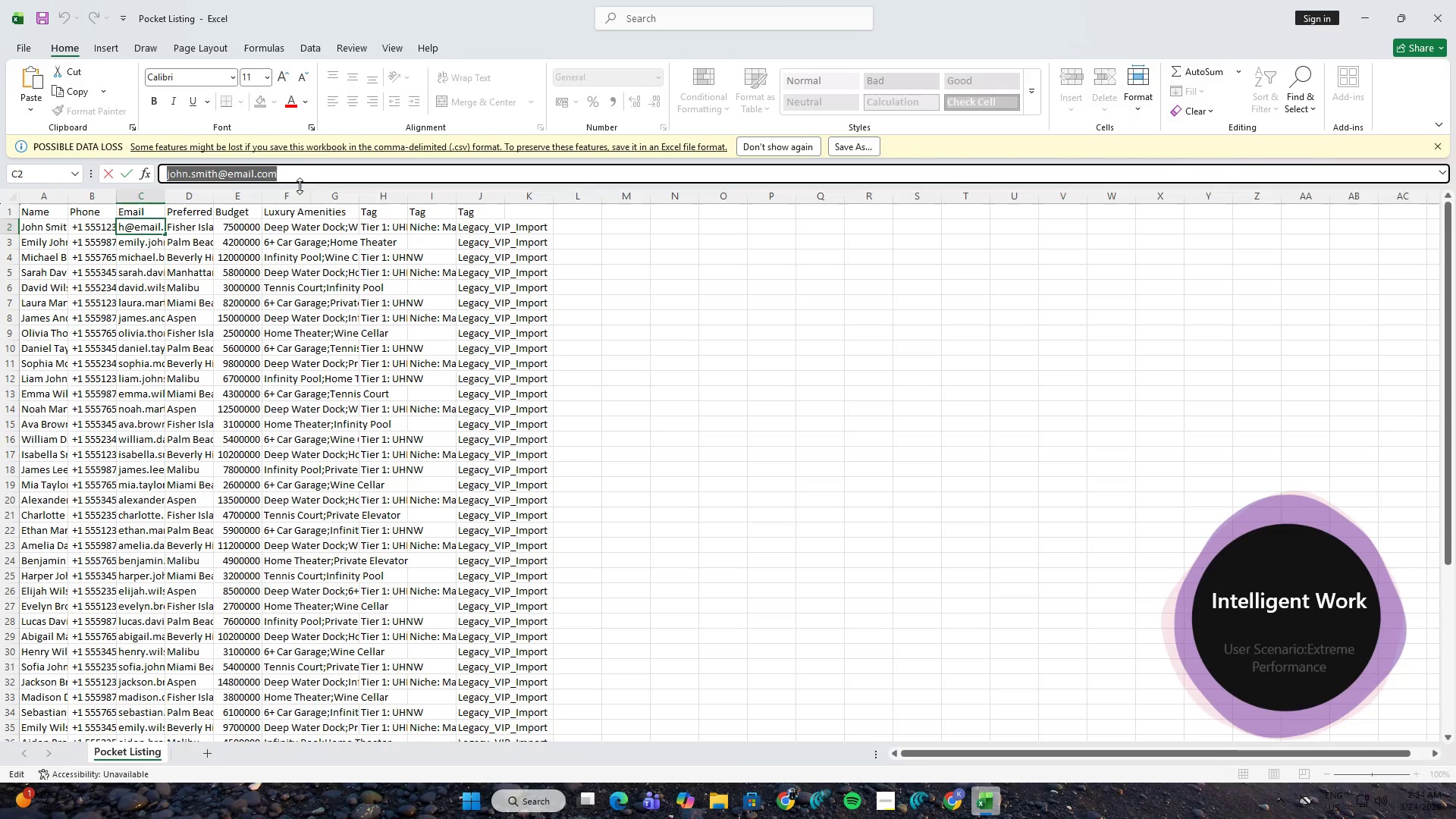 
key(Alt+AltLeft)
 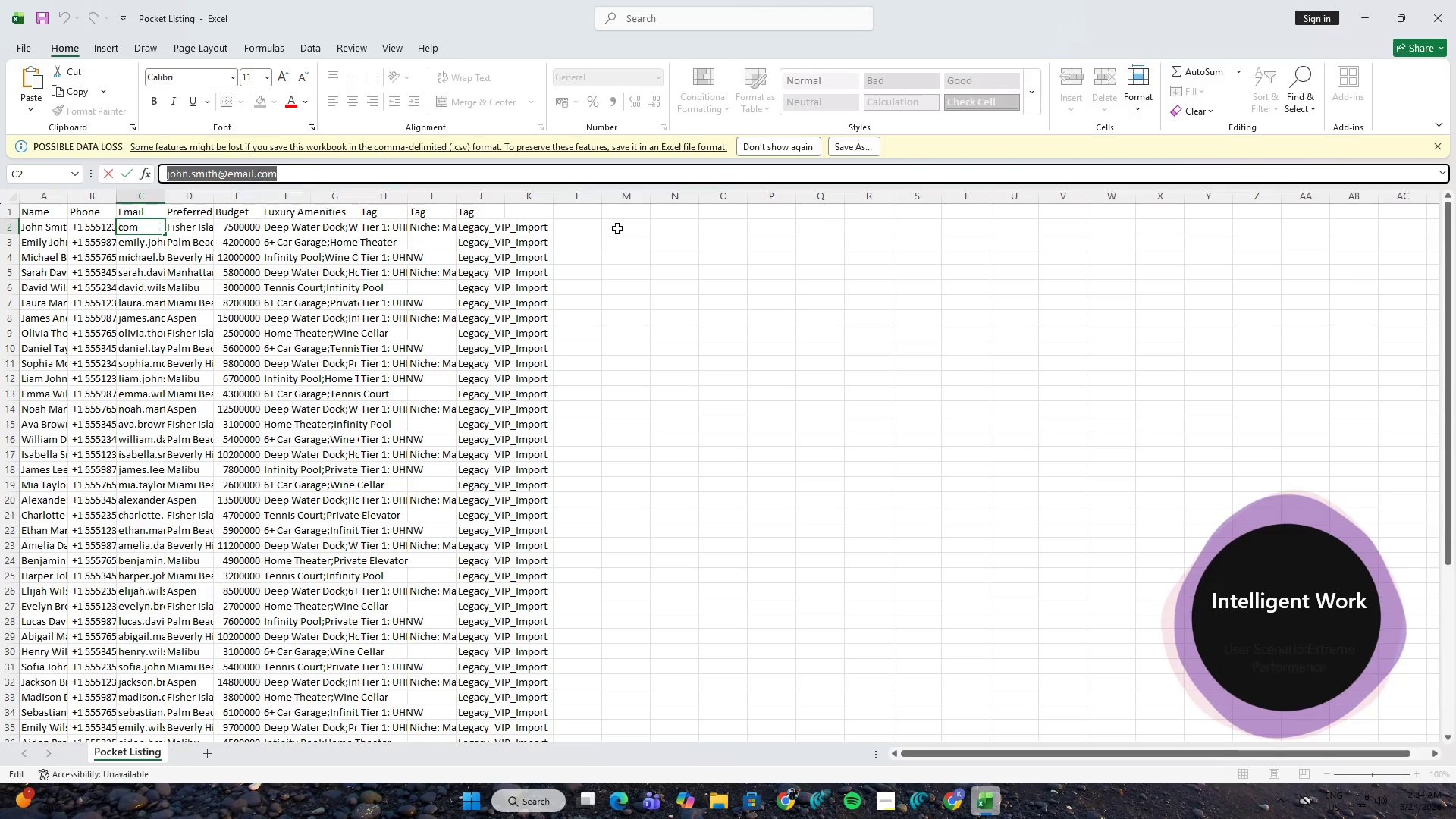 
key(Alt+Tab)
 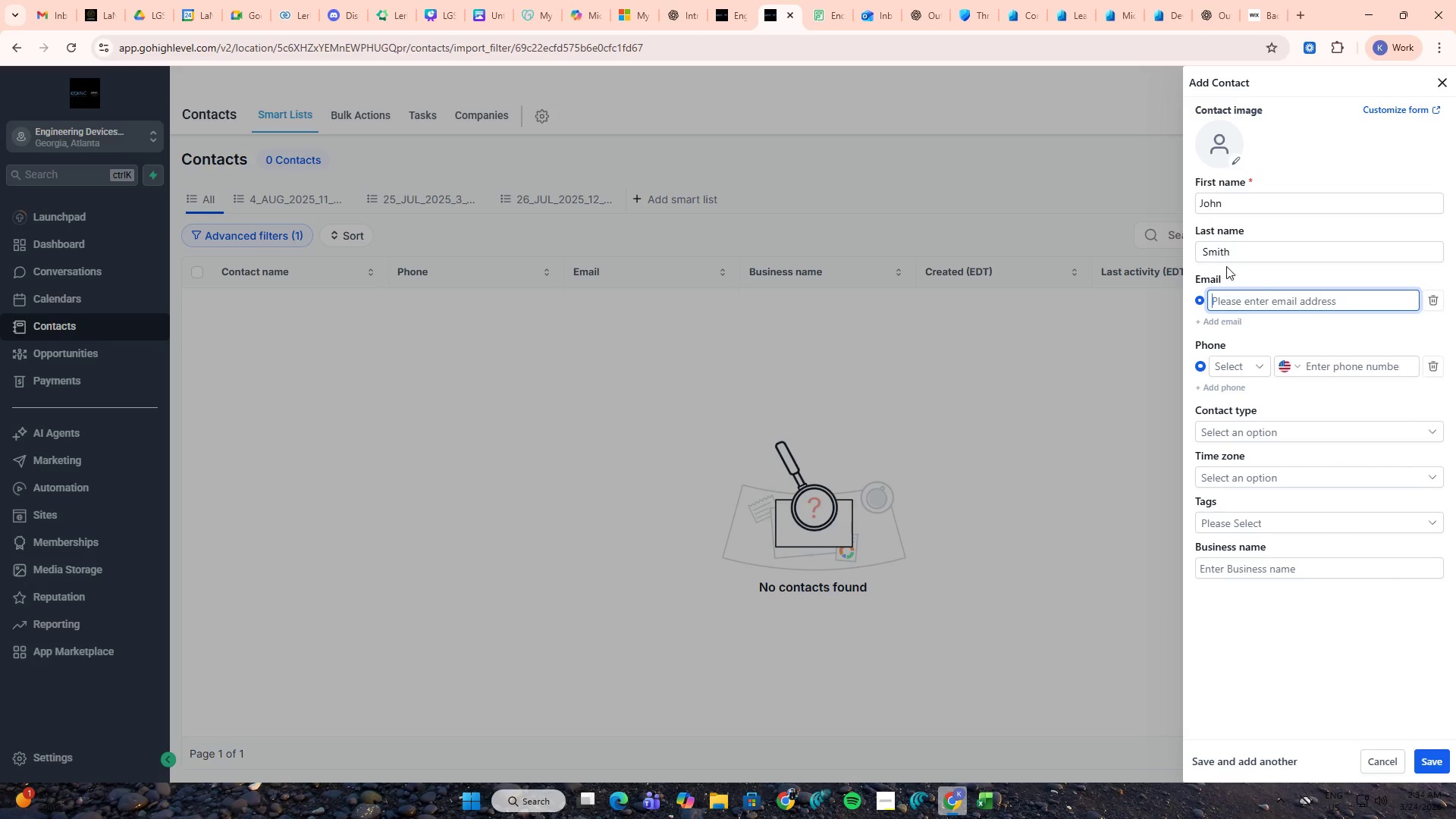 
key(Control+V)
 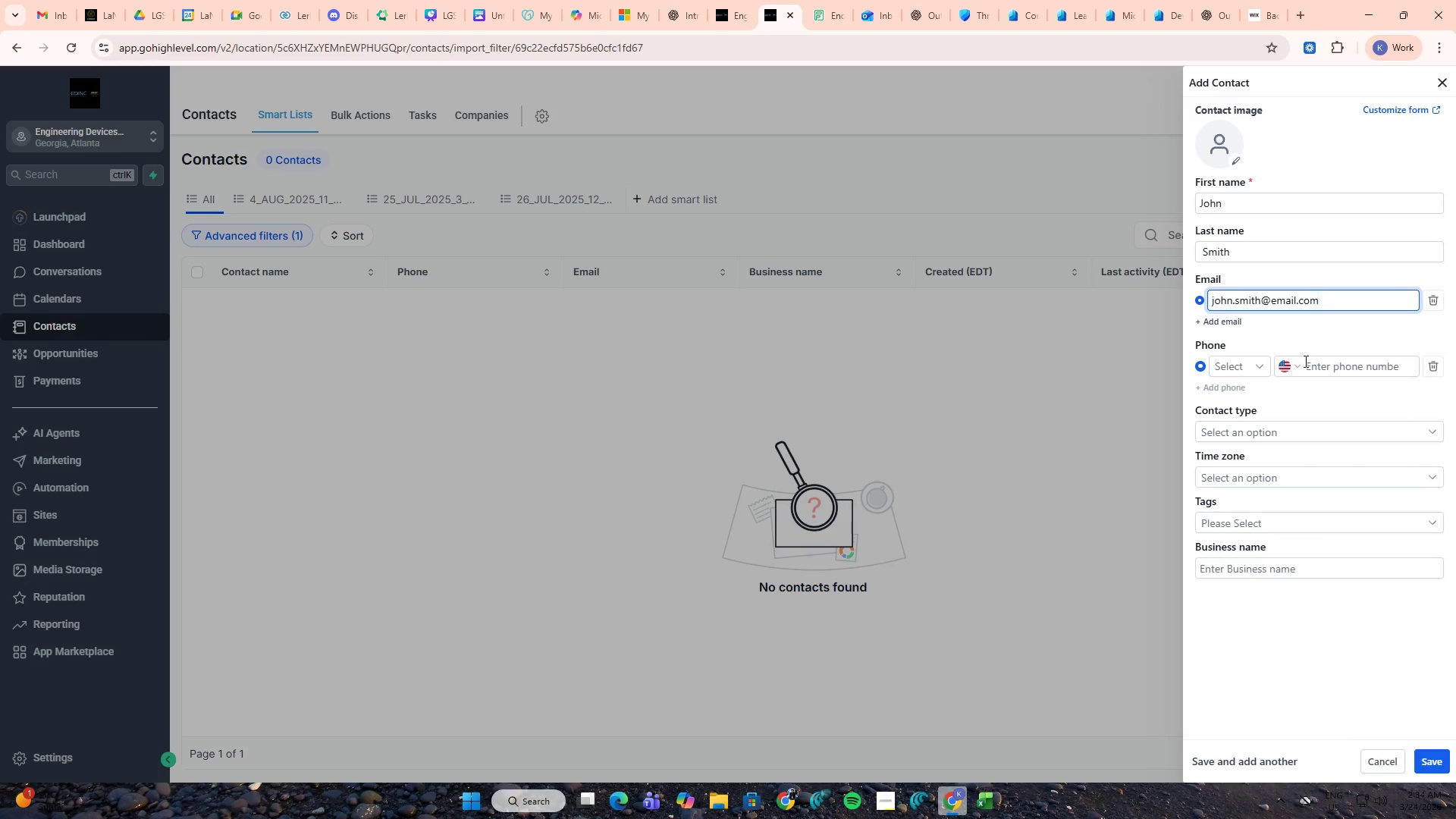 
left_click([1304, 362])
 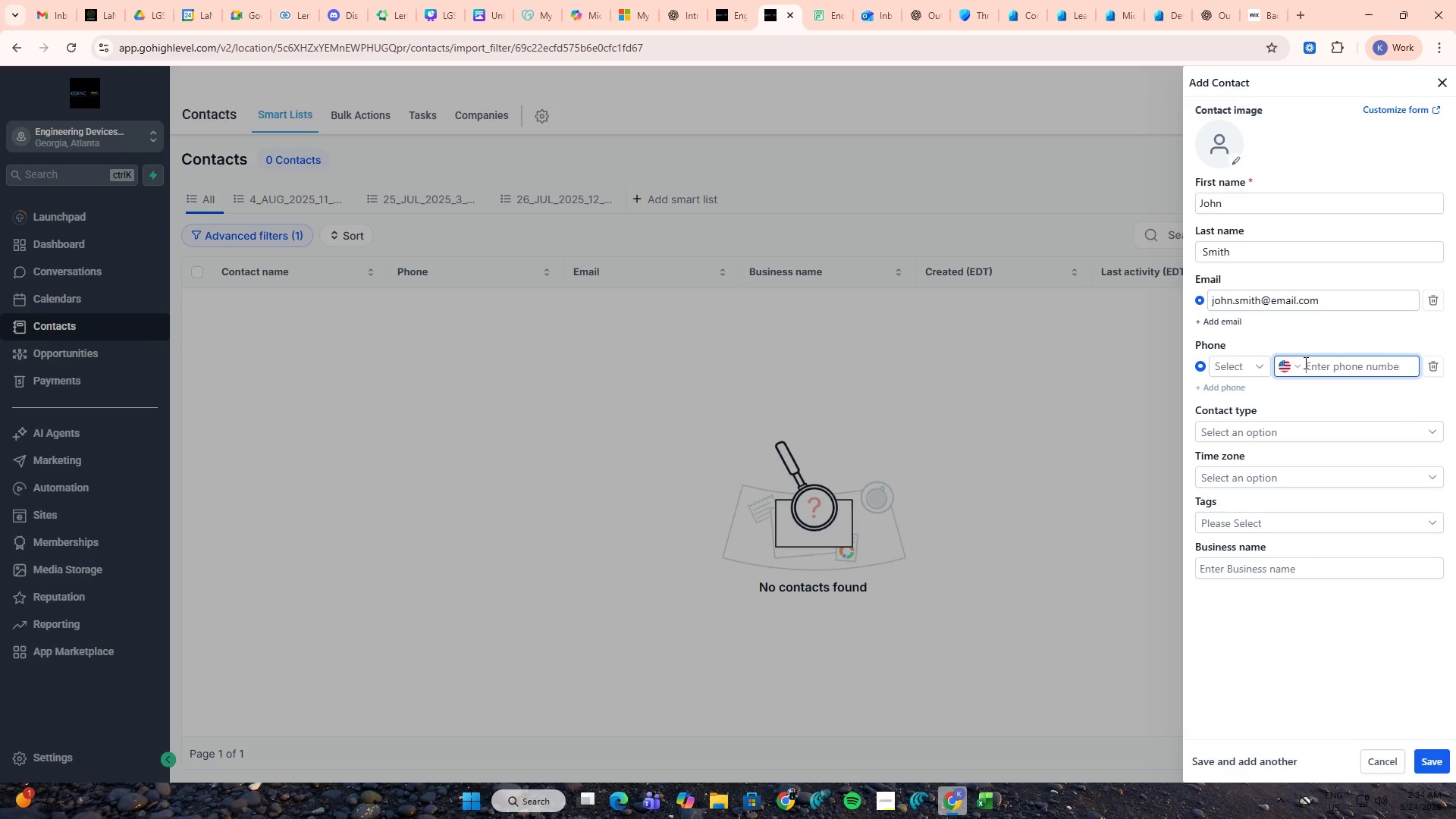 
key(Alt+AltLeft)
 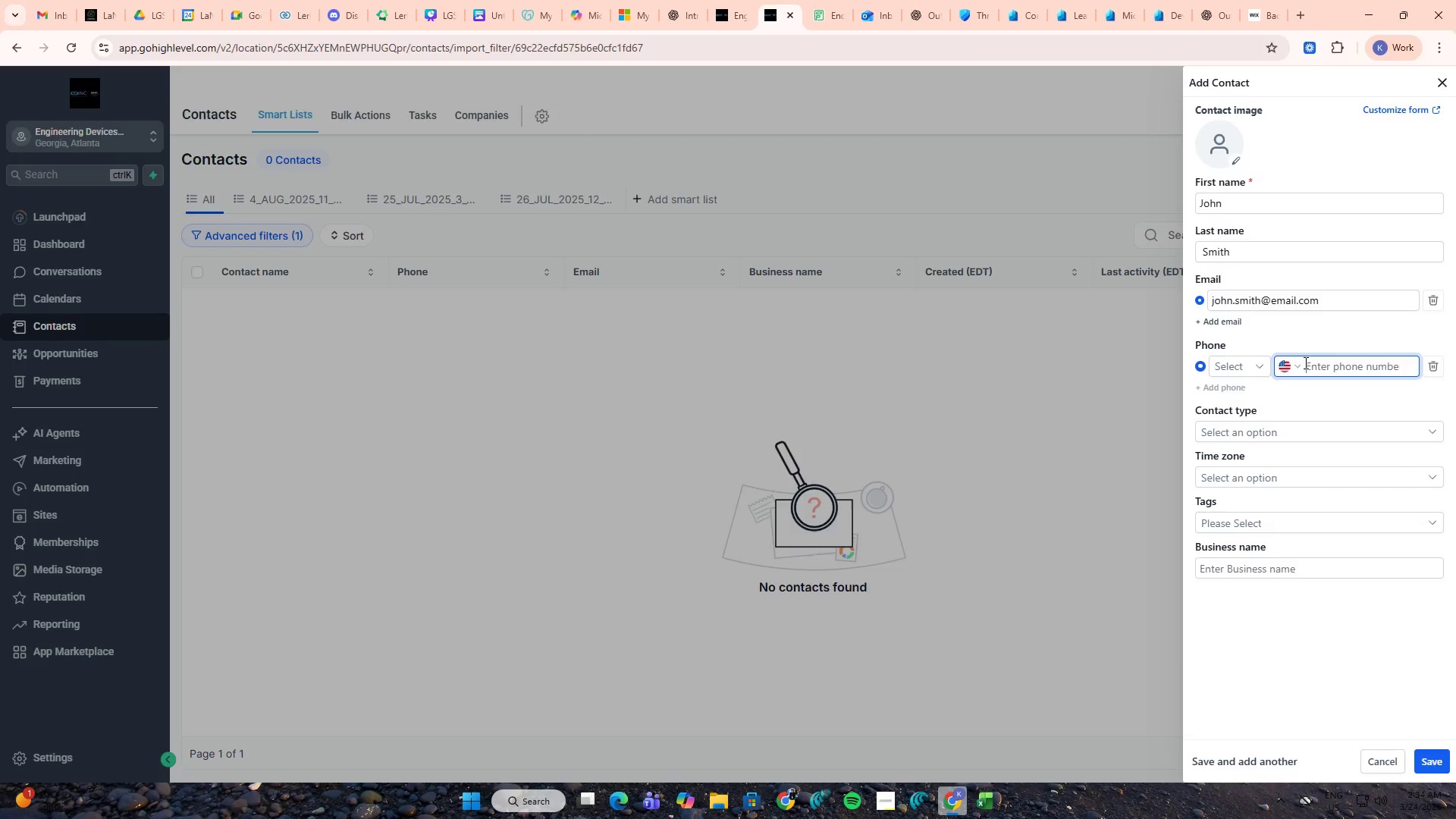 
key(Alt+Tab)
 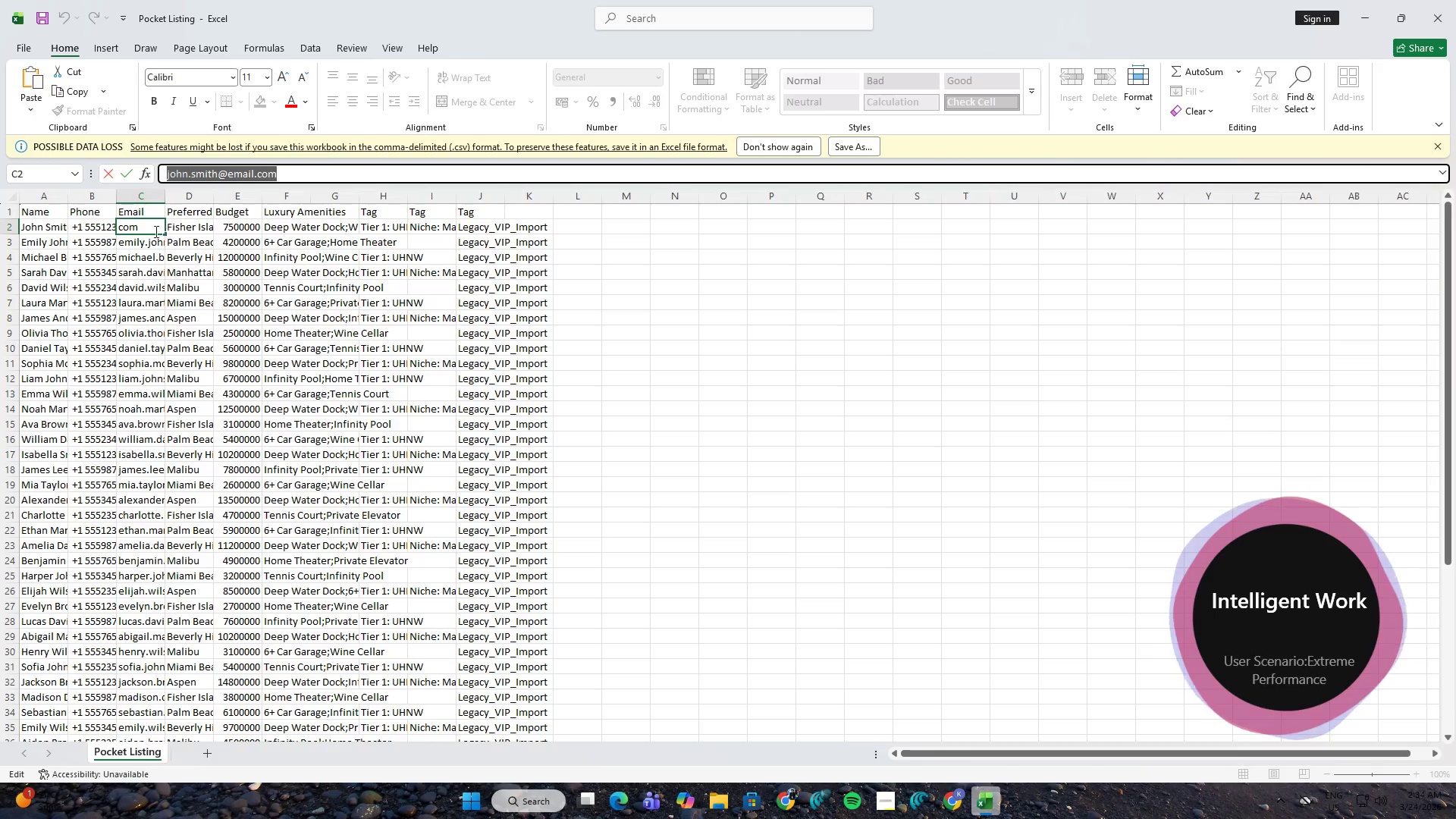 
left_click([108, 228])
 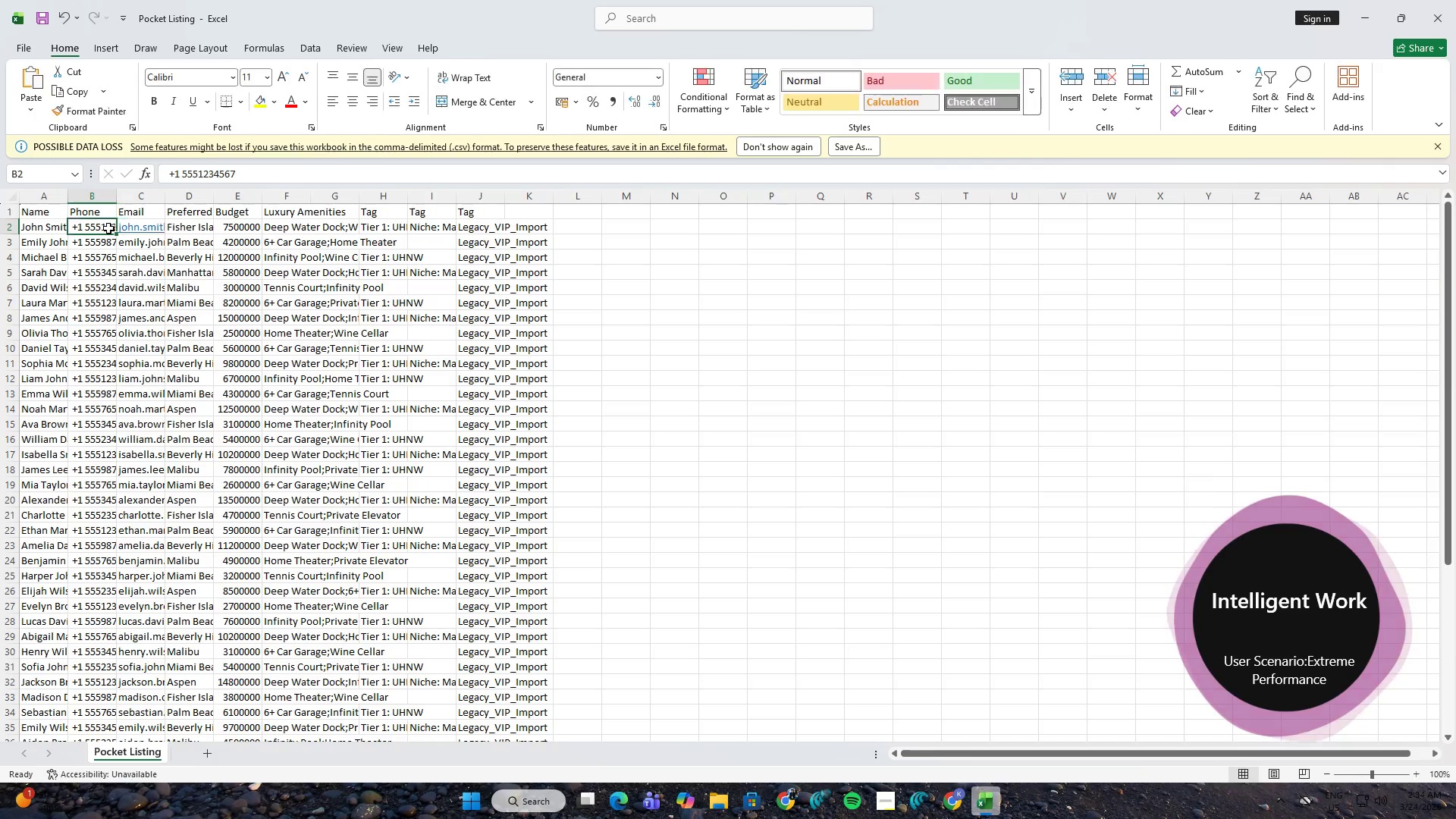 
key(Control+ControlLeft)
 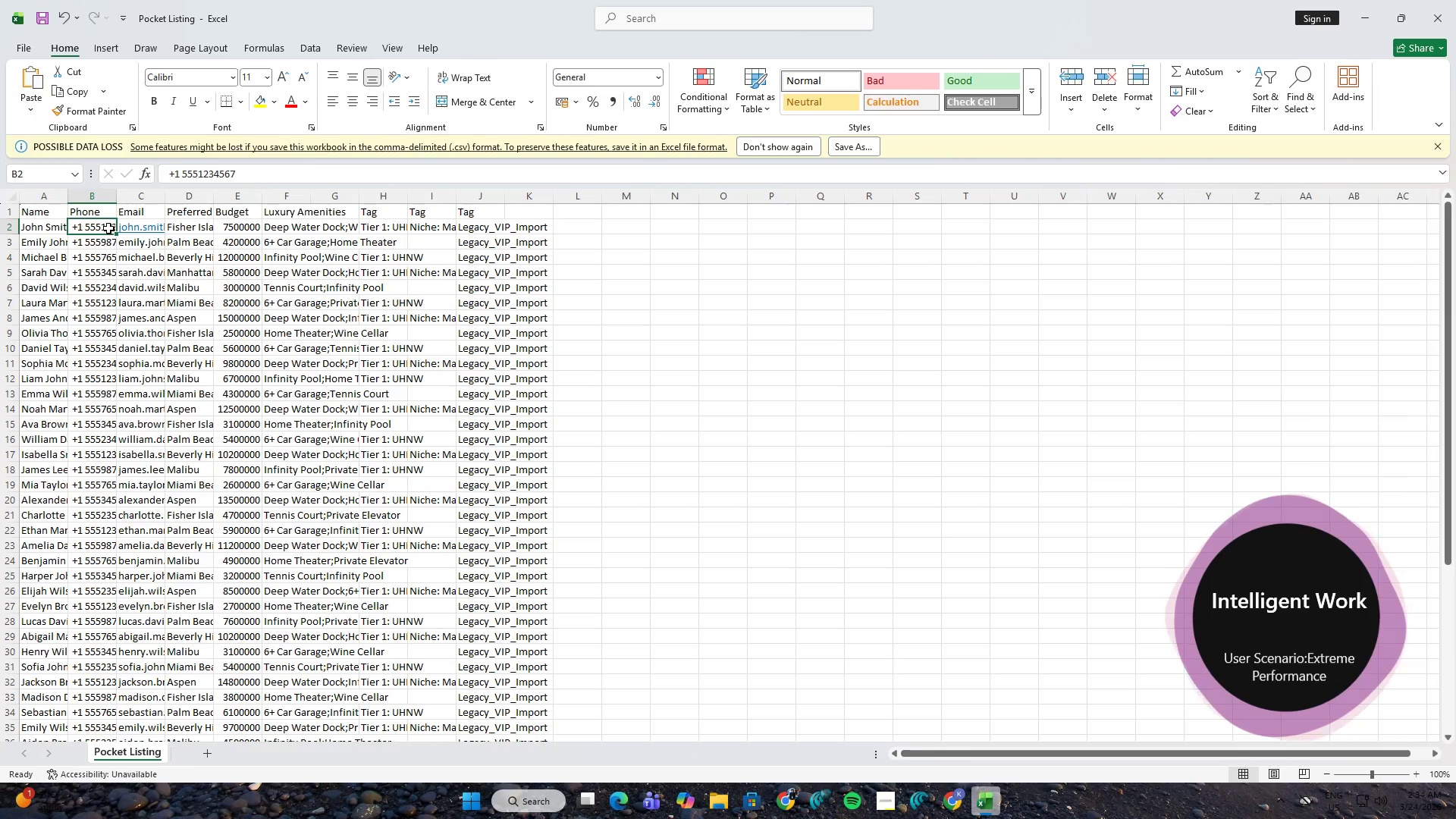 
key(Control+C)
 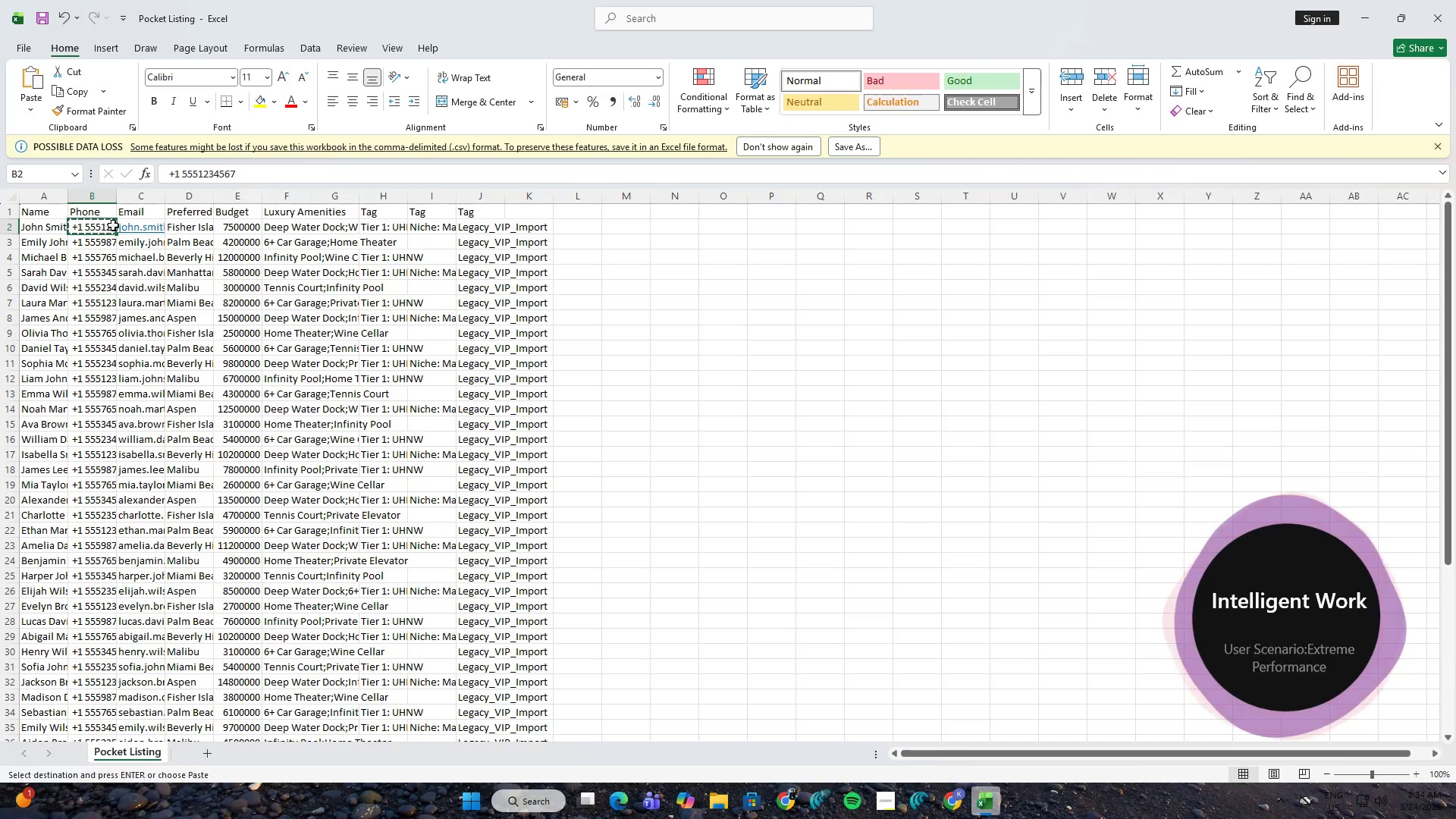 
key(Alt+AltLeft)
 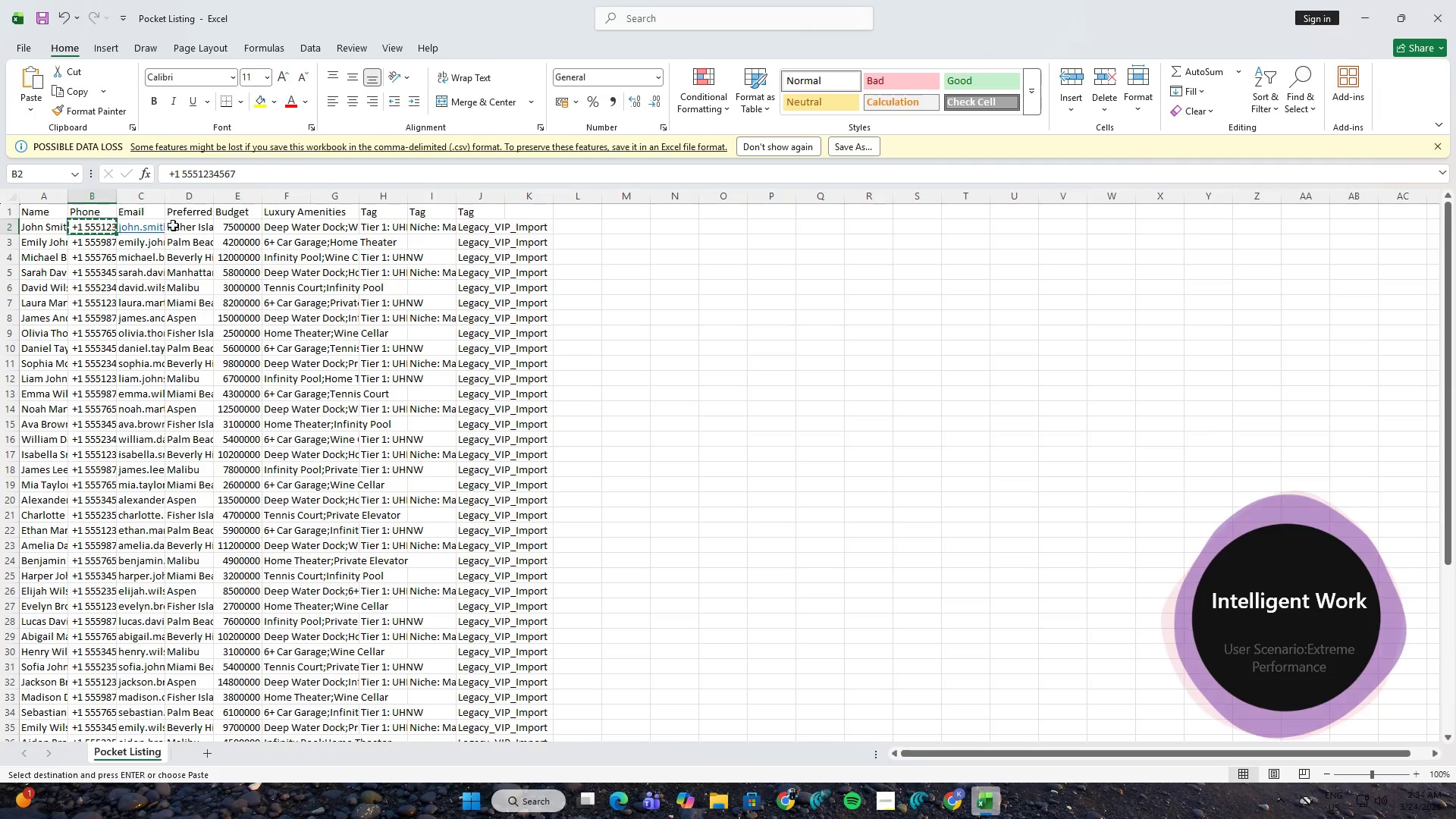 
key(Alt+Tab)
 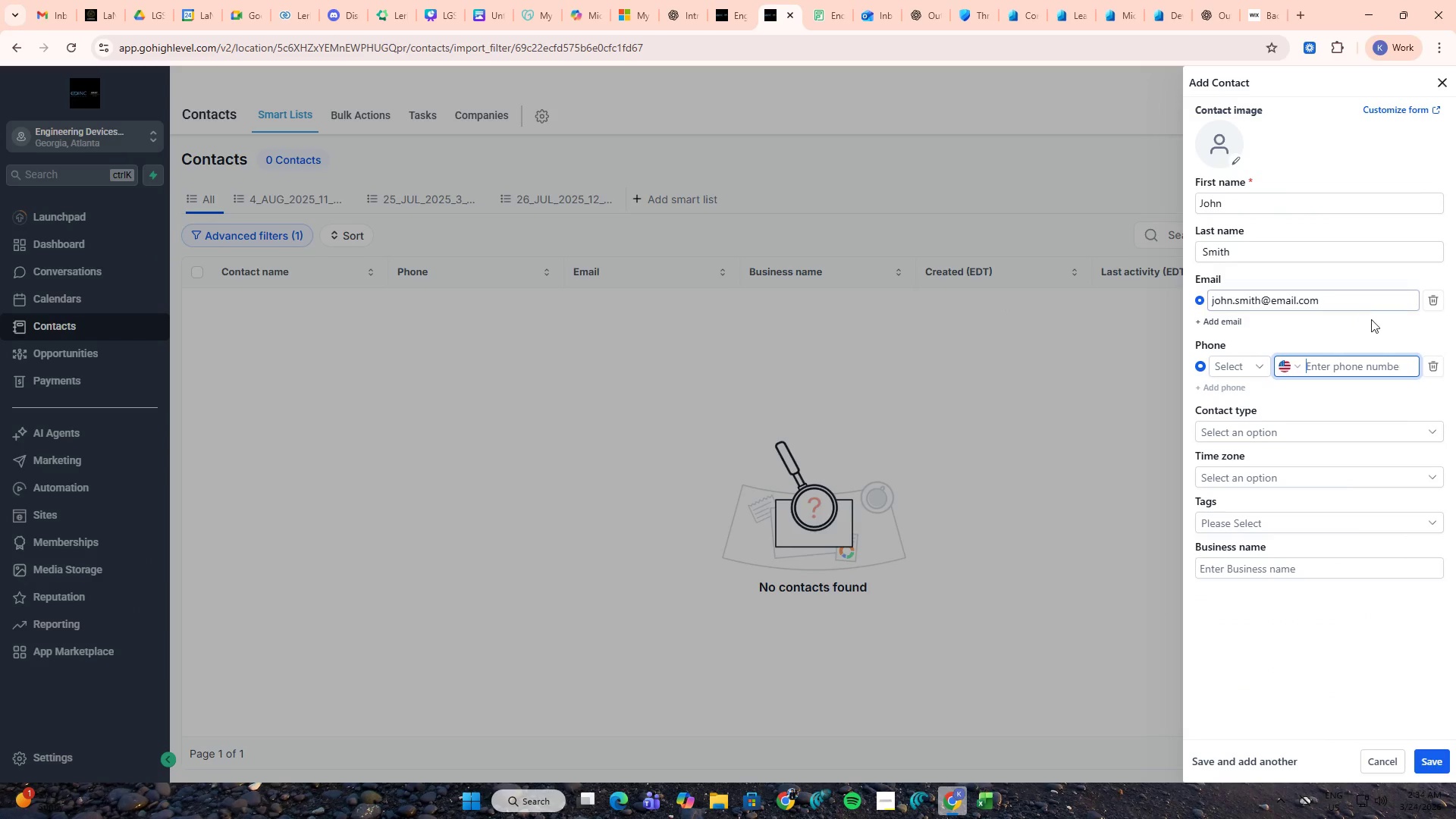 
key(Control+V)
 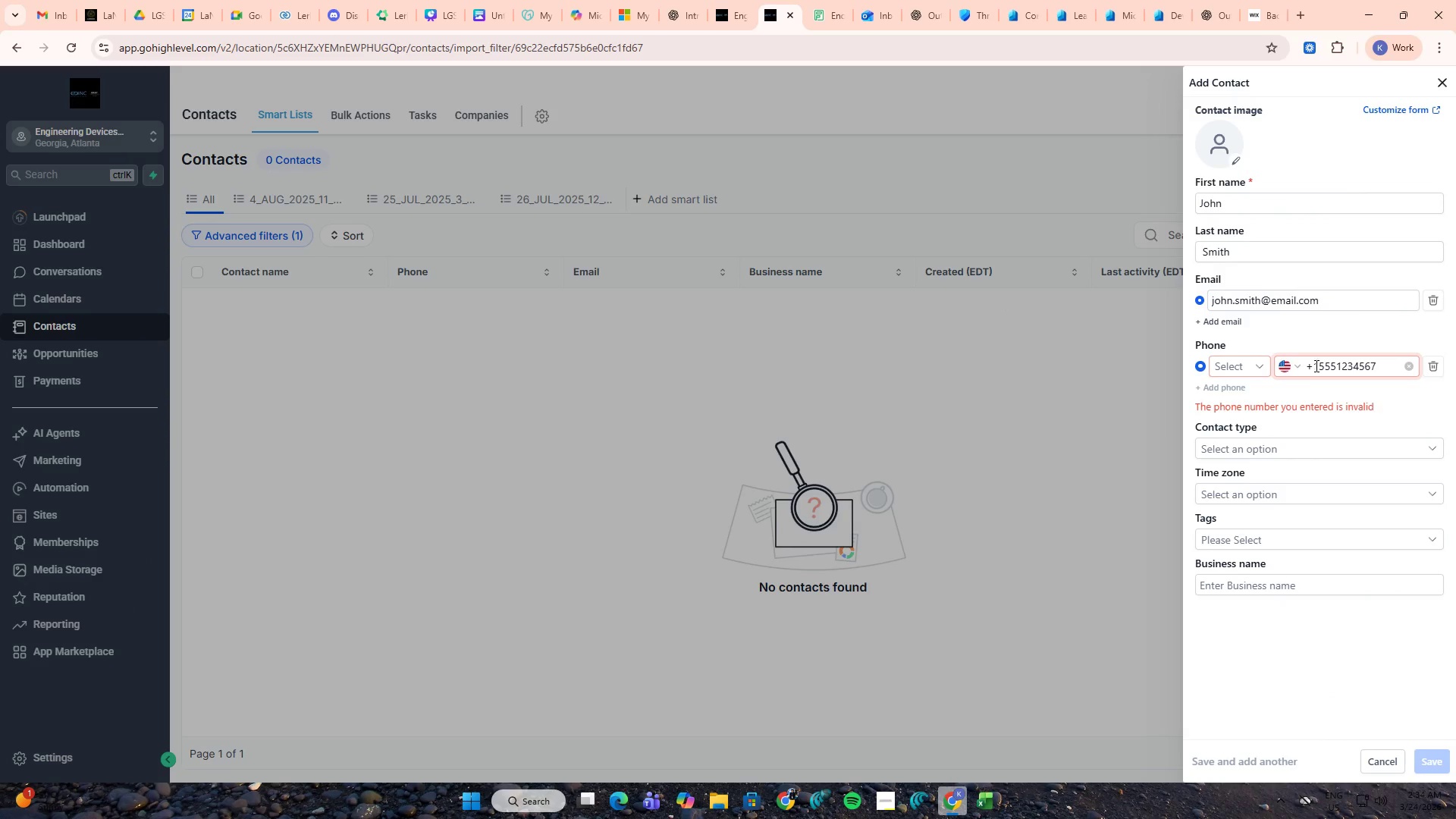 
left_click([1317, 367])
 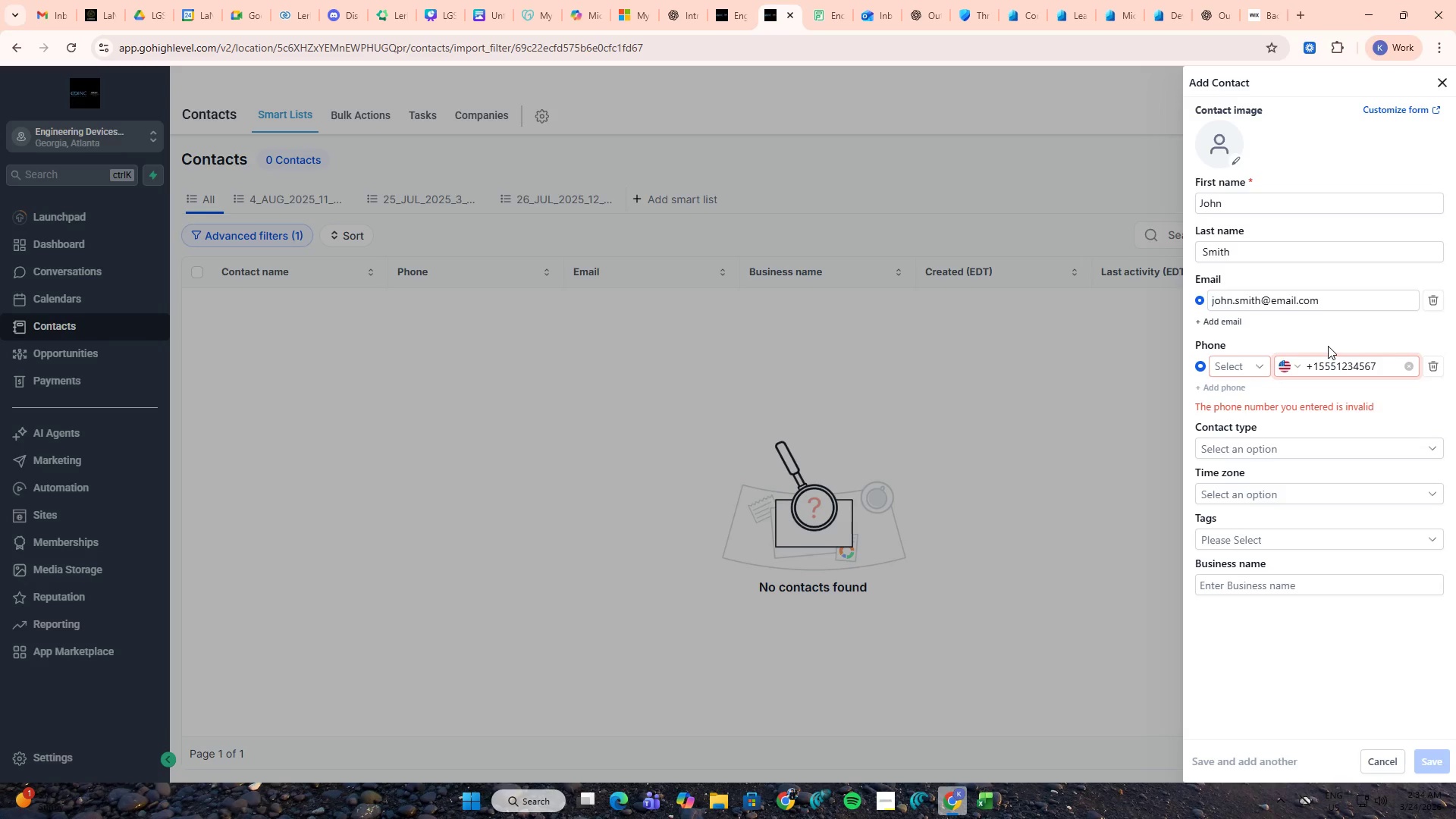 
key(Backspace)
 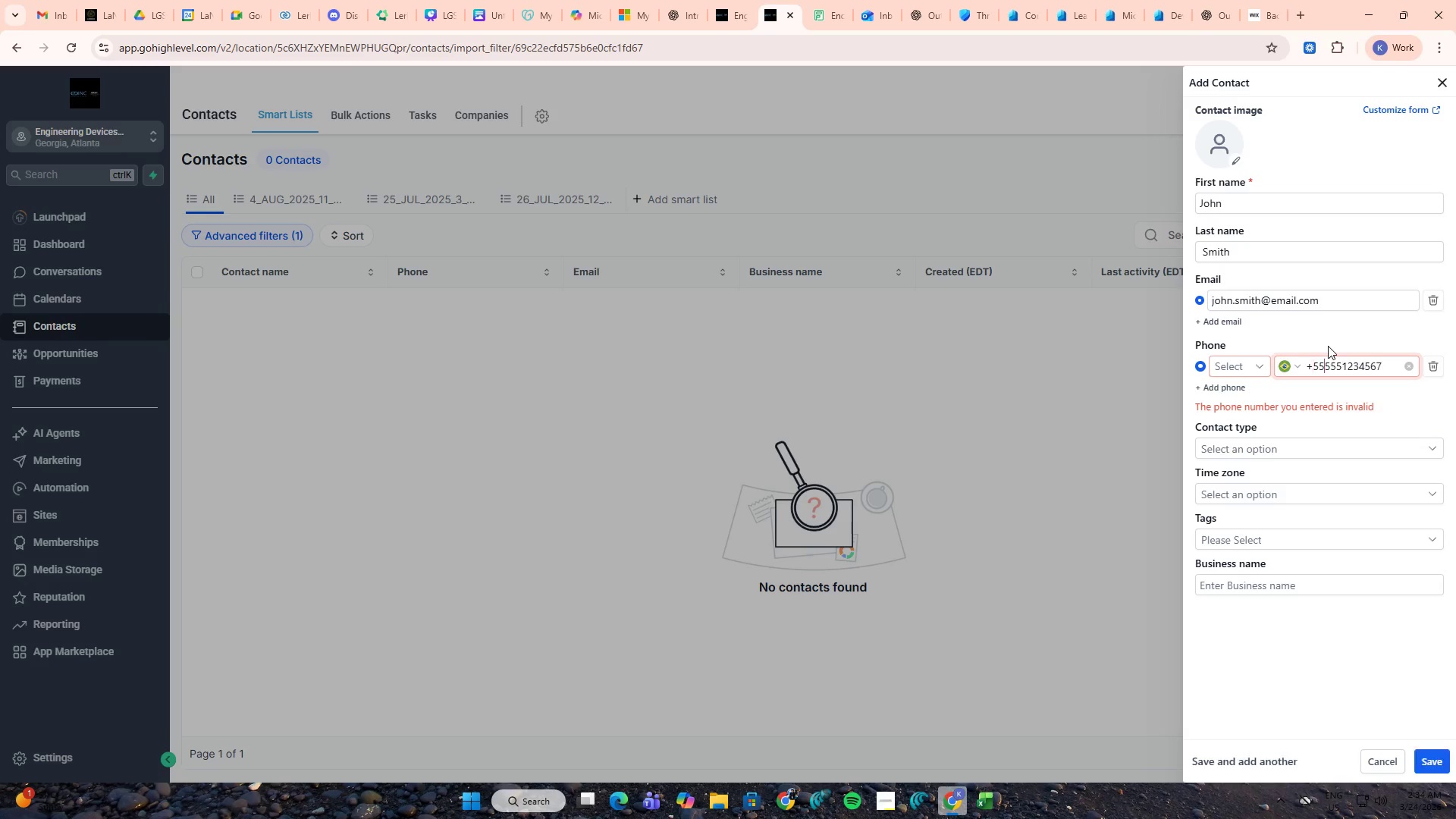 
key(Backspace)
 